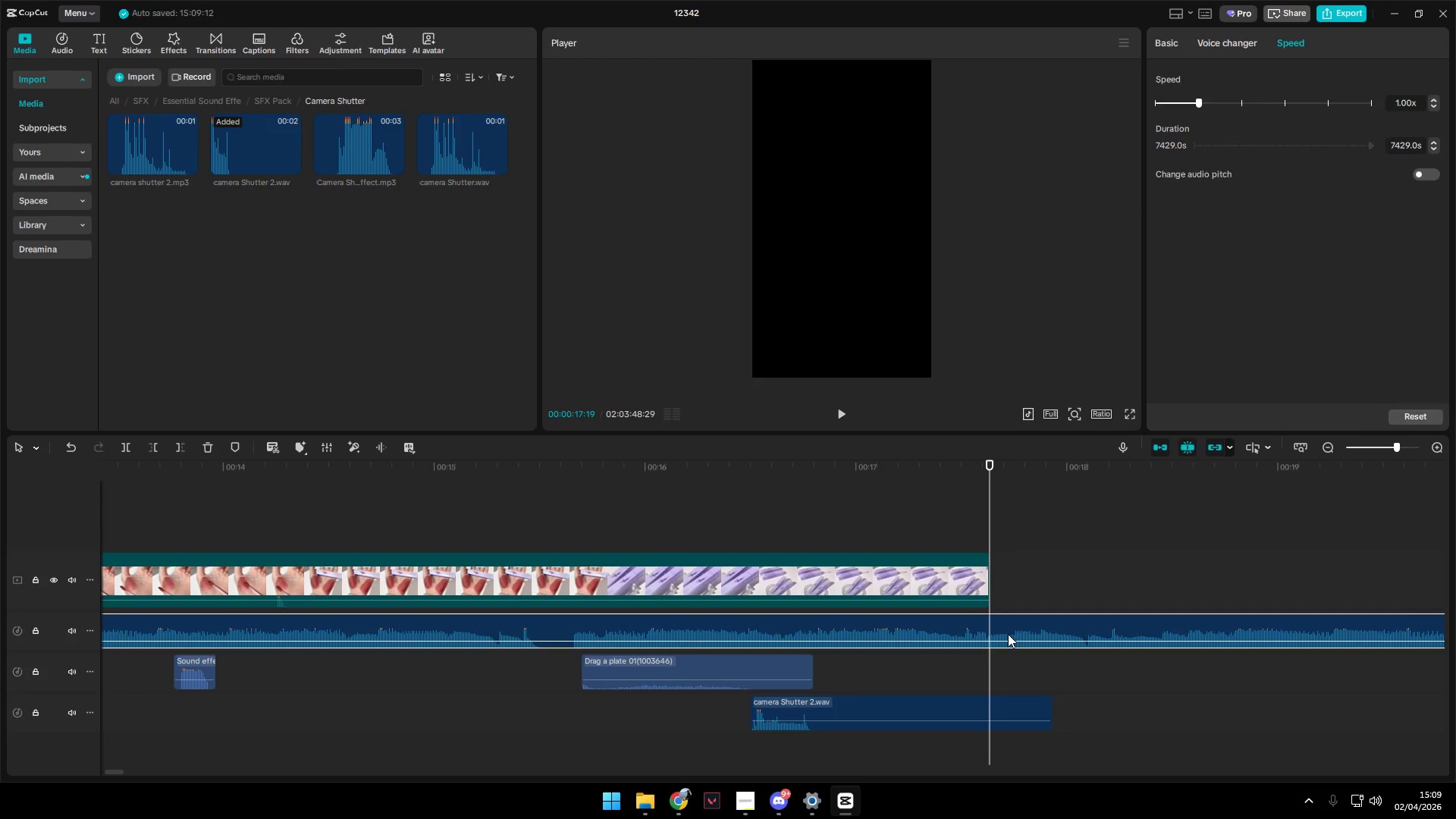 
key(W)
 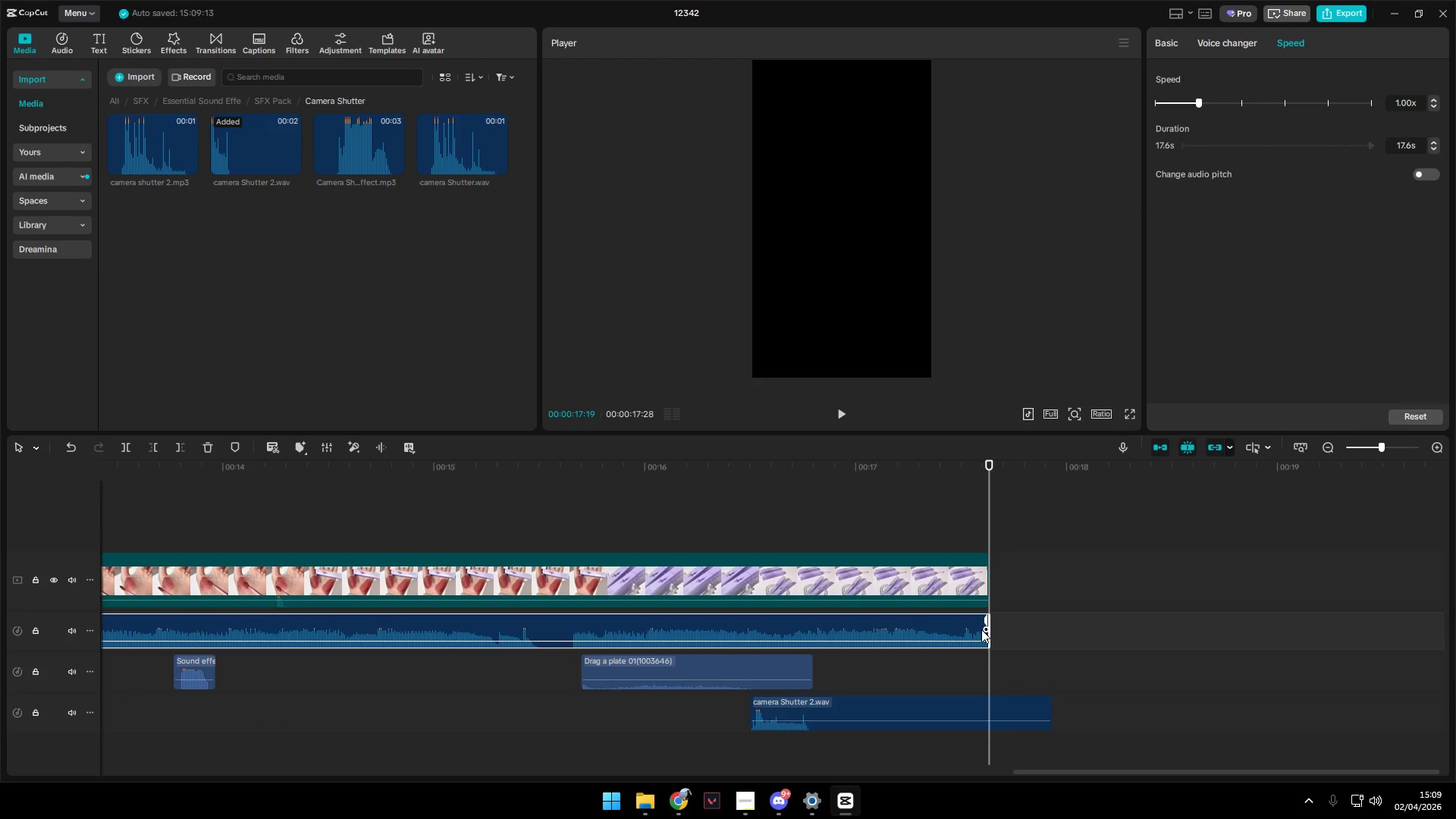 
left_click_drag(start_coordinate=[983, 629], to_coordinate=[946, 630])
 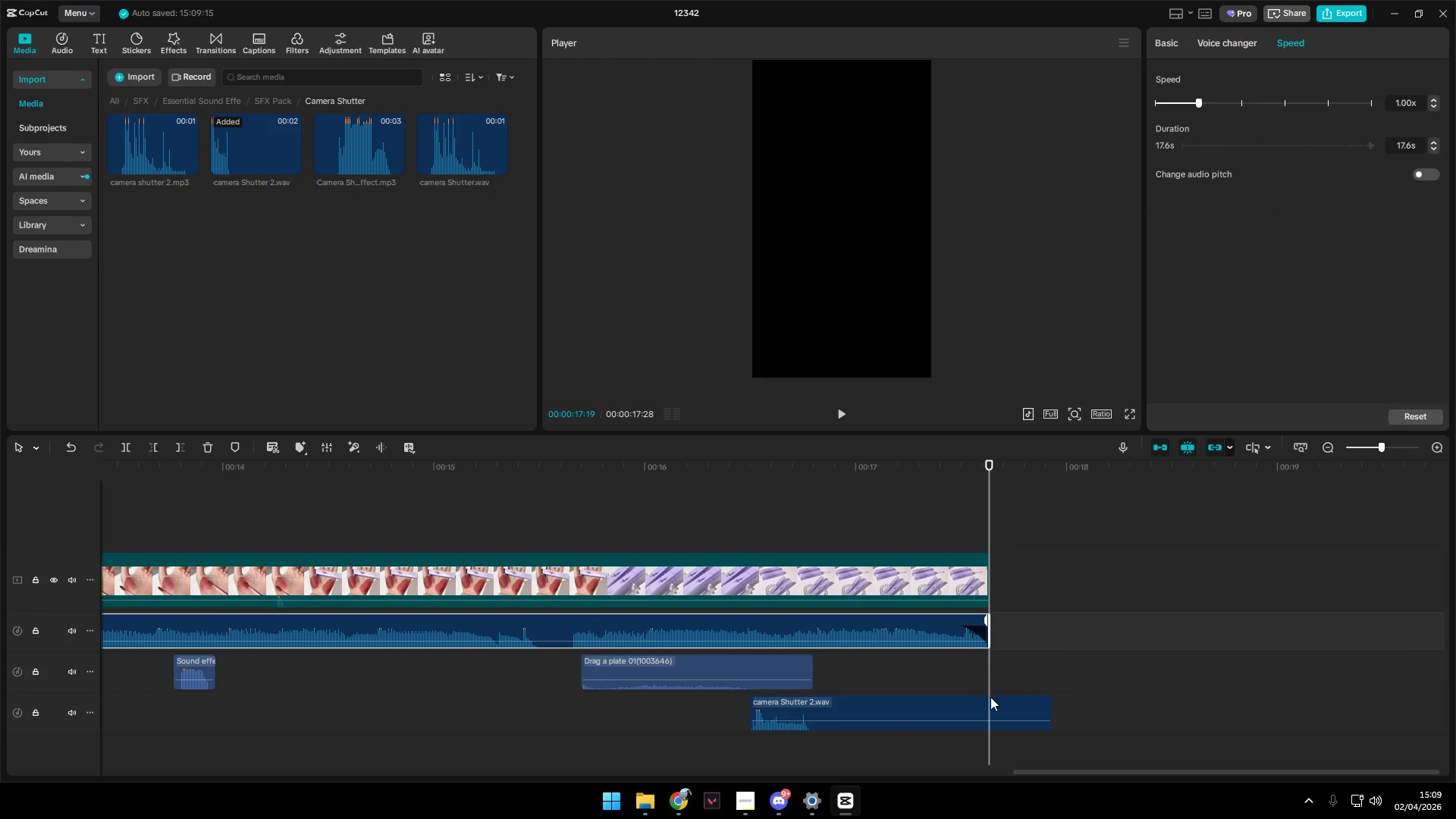 
left_click([993, 706])
 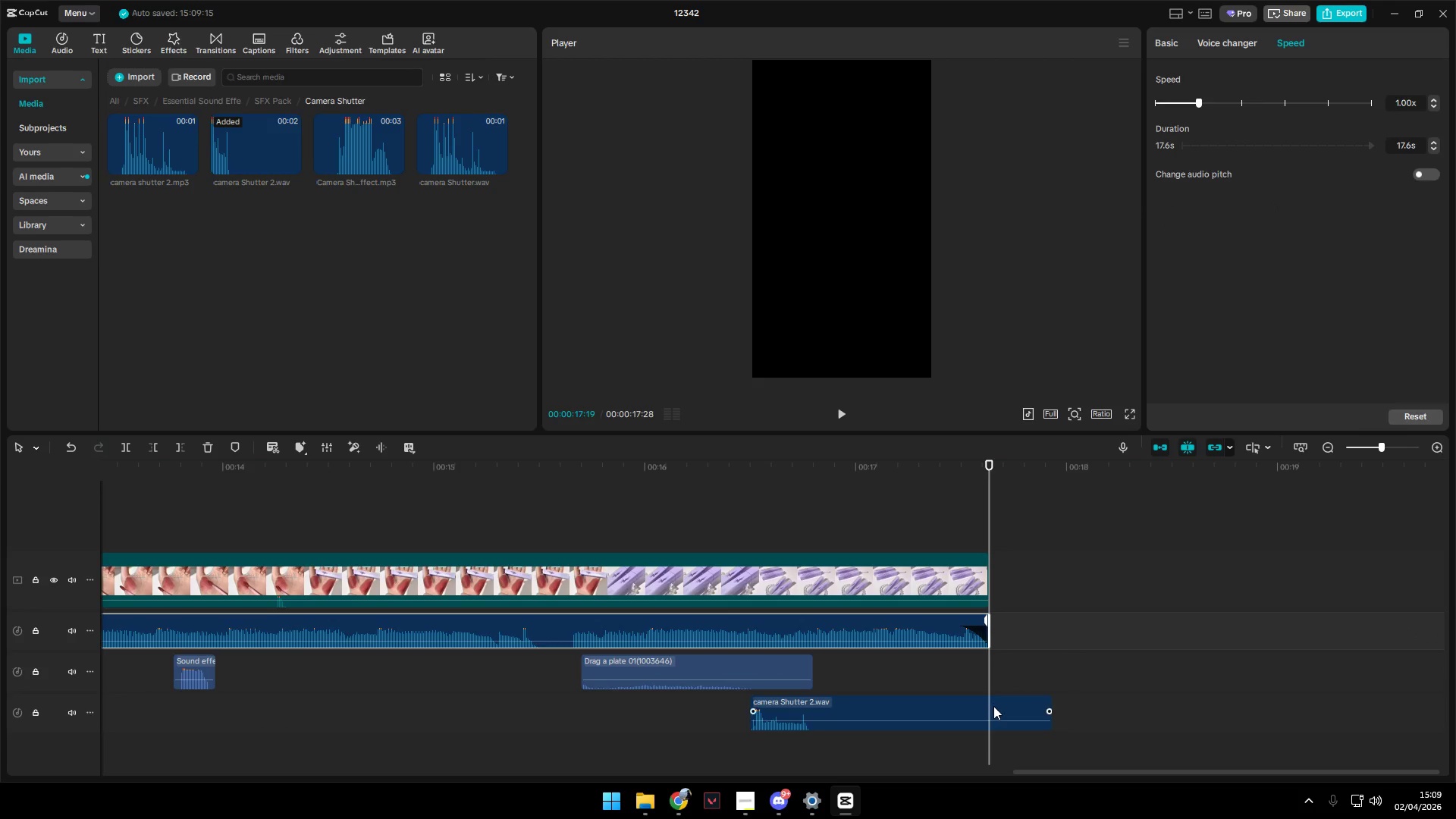 
key(W)
 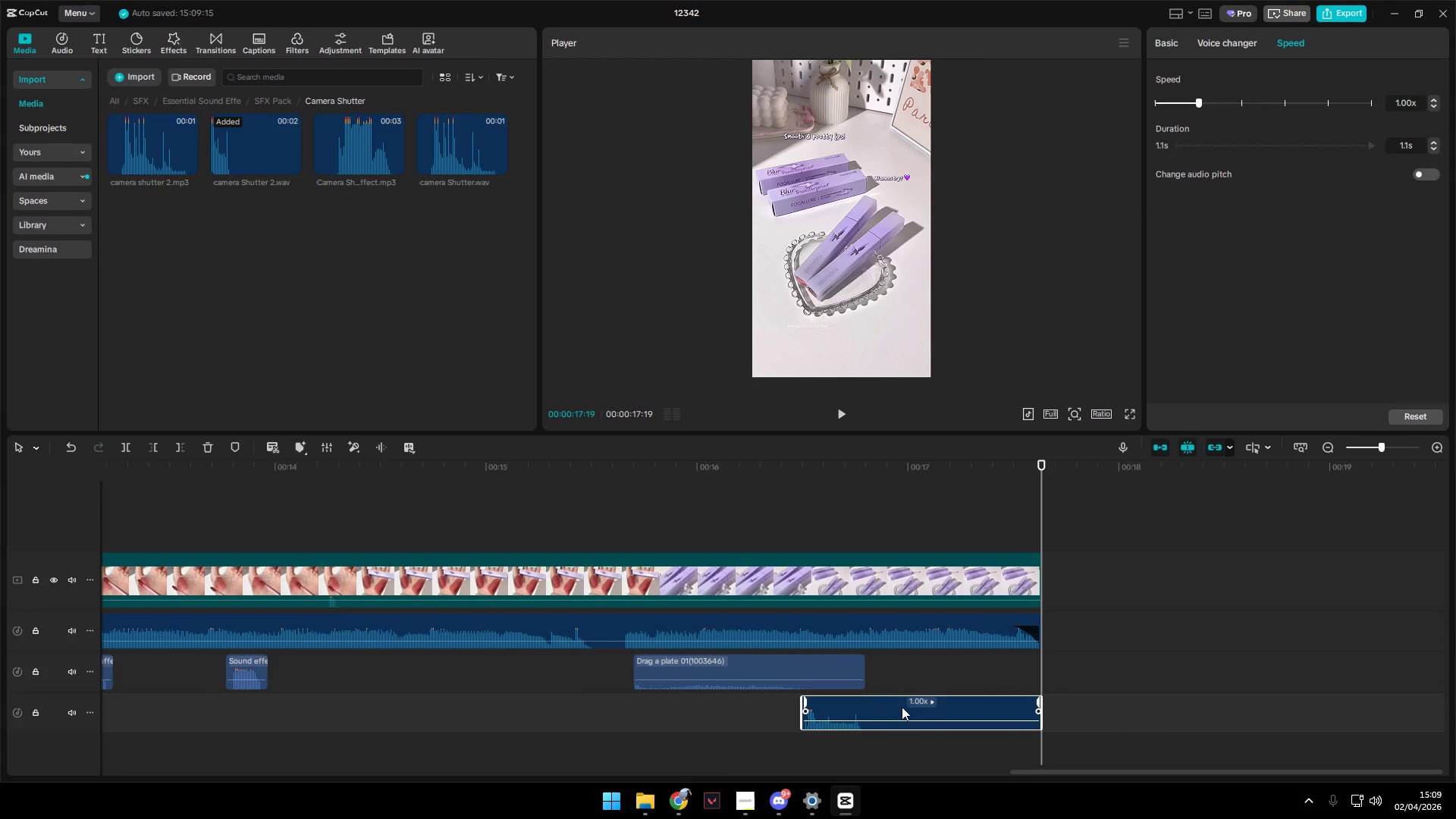 
left_click([743, 741])
 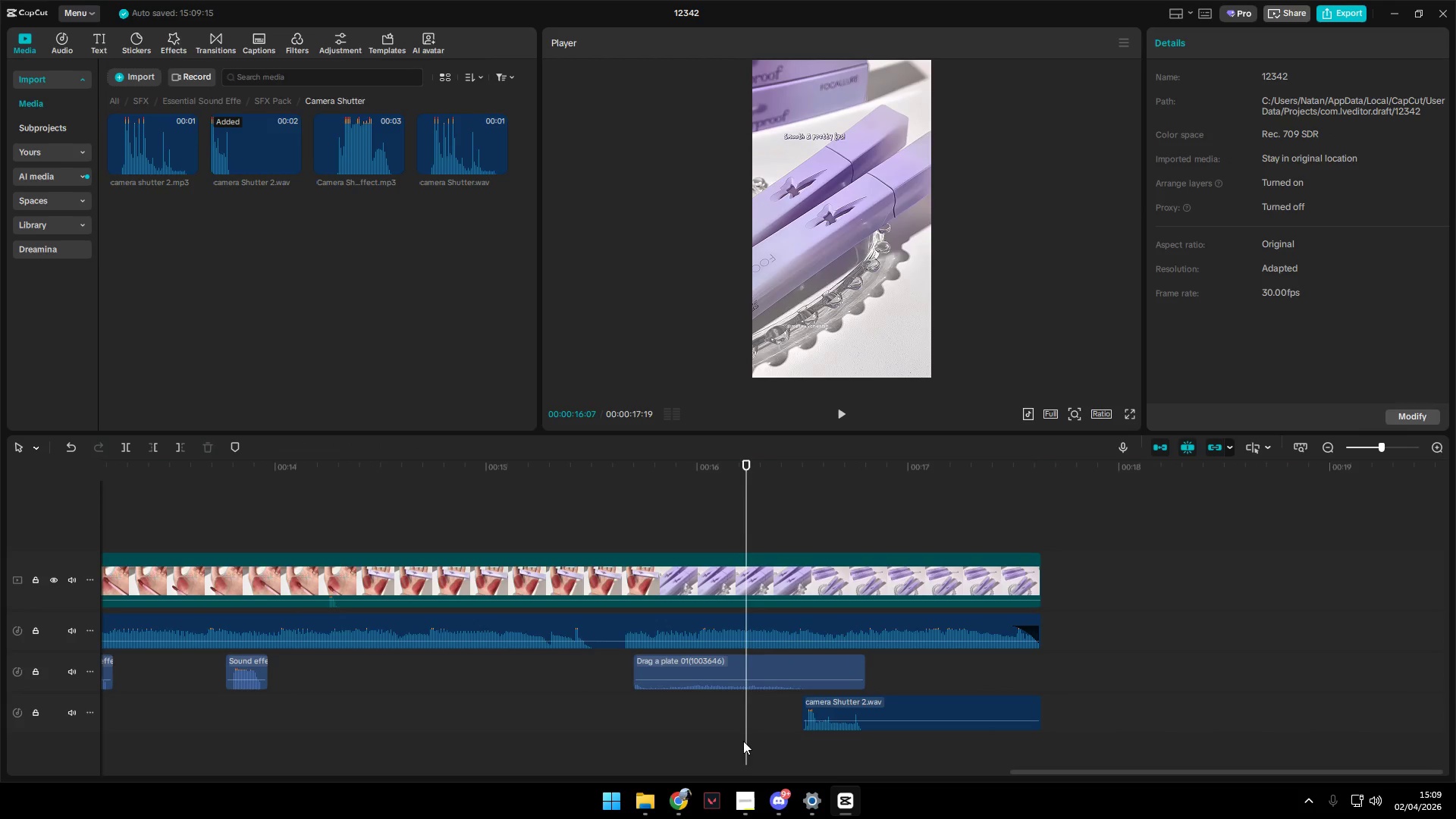 
key(Space)
 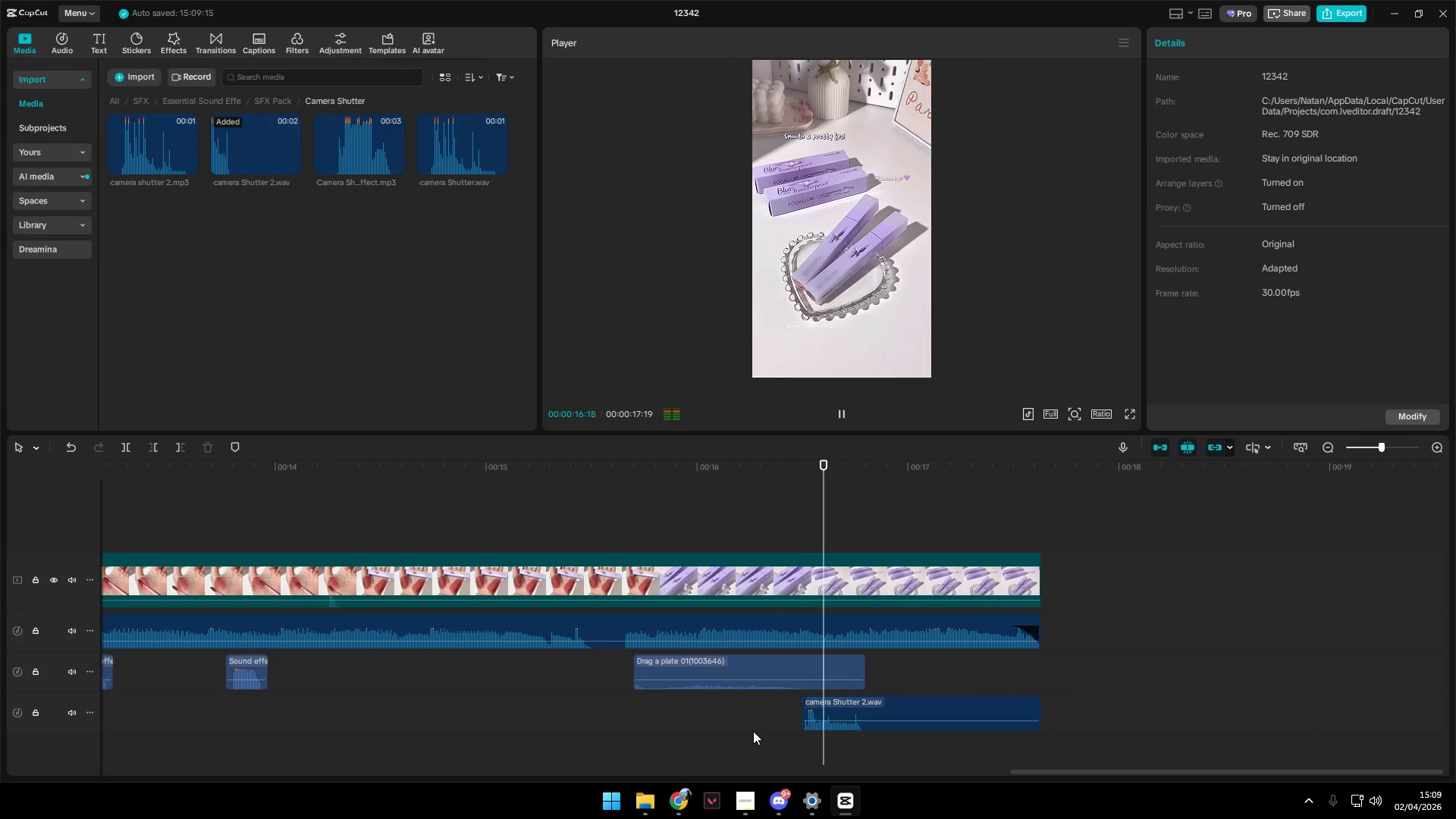 
hold_key(key=ControlLeft, duration=0.56)
scroll: coordinate [770, 719], scroll_direction: down, amount: 10.0
 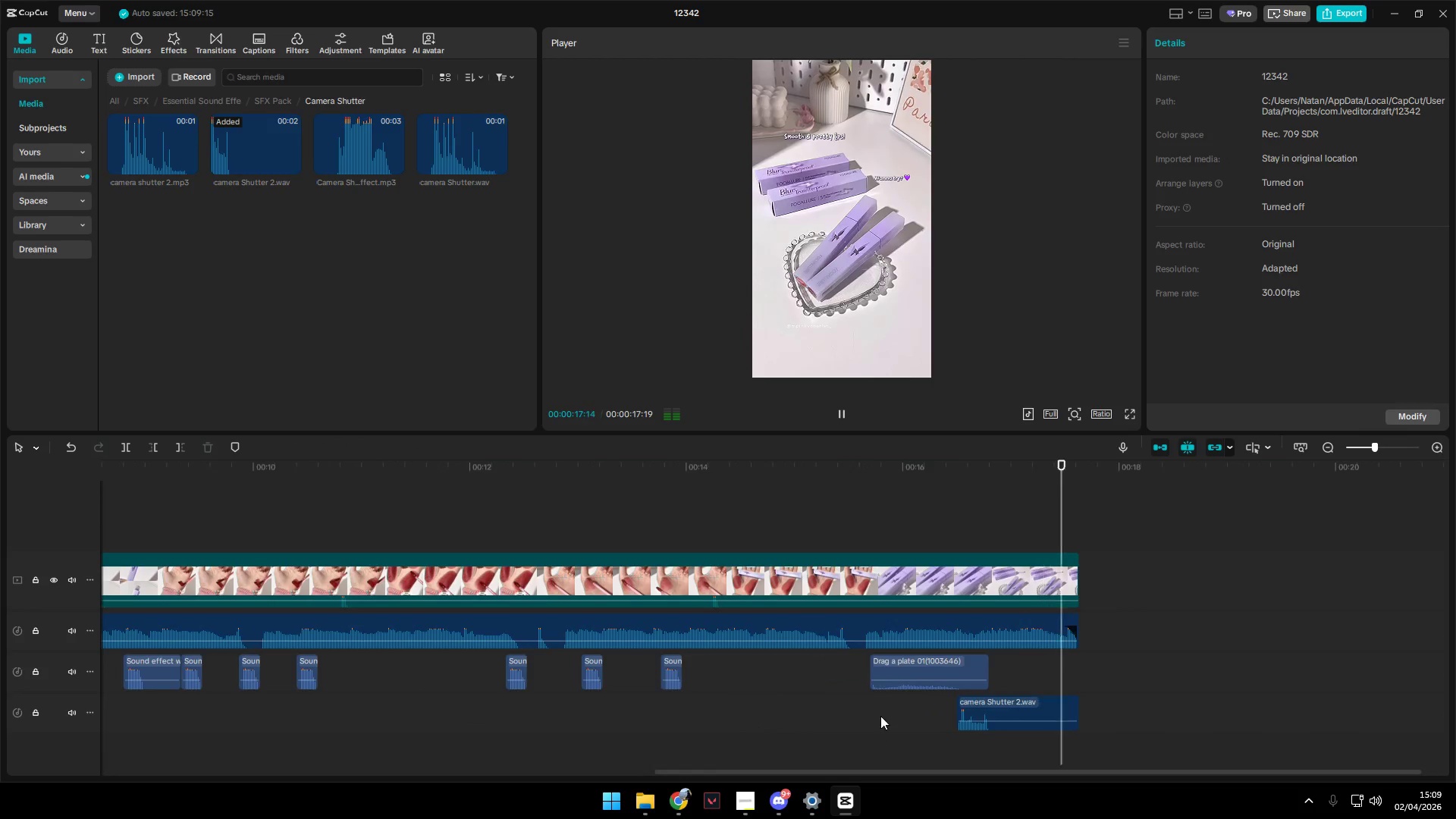 
key(Space)
 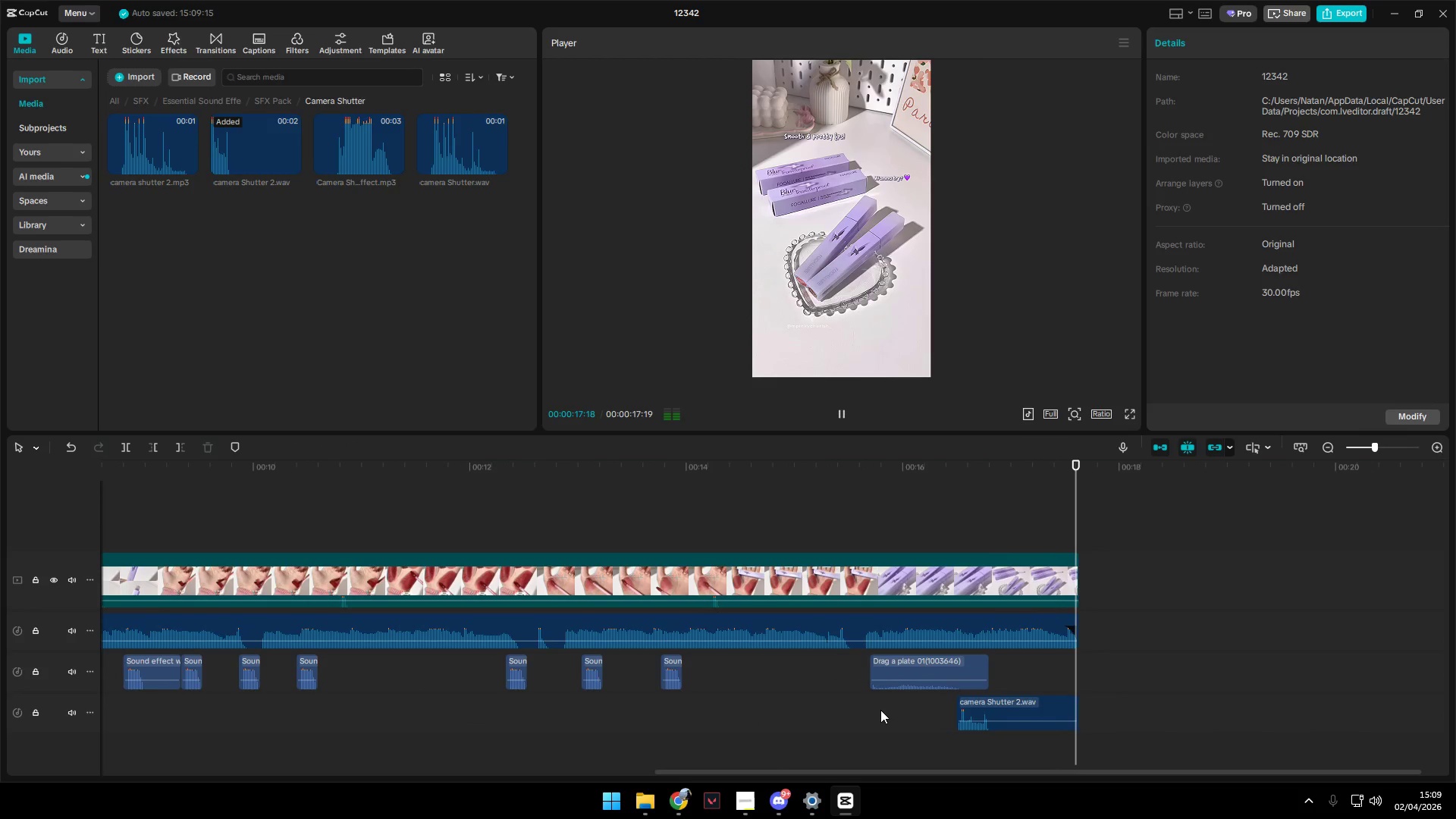 
hold_key(key=ControlLeft, duration=1.12)
scroll: coordinate [779, 731], scroll_direction: down, amount: 20.0
 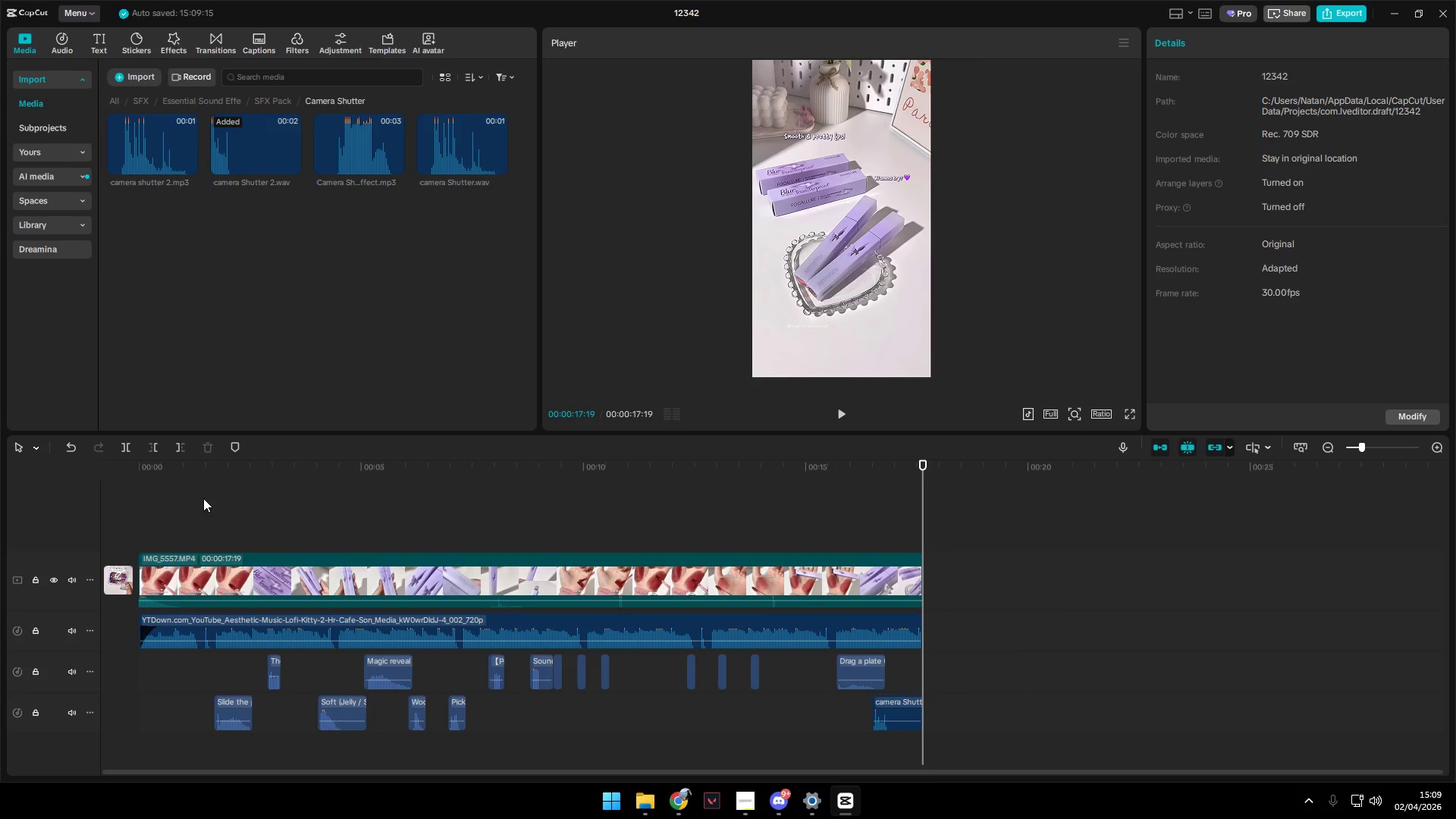 
left_click([194, 519])
 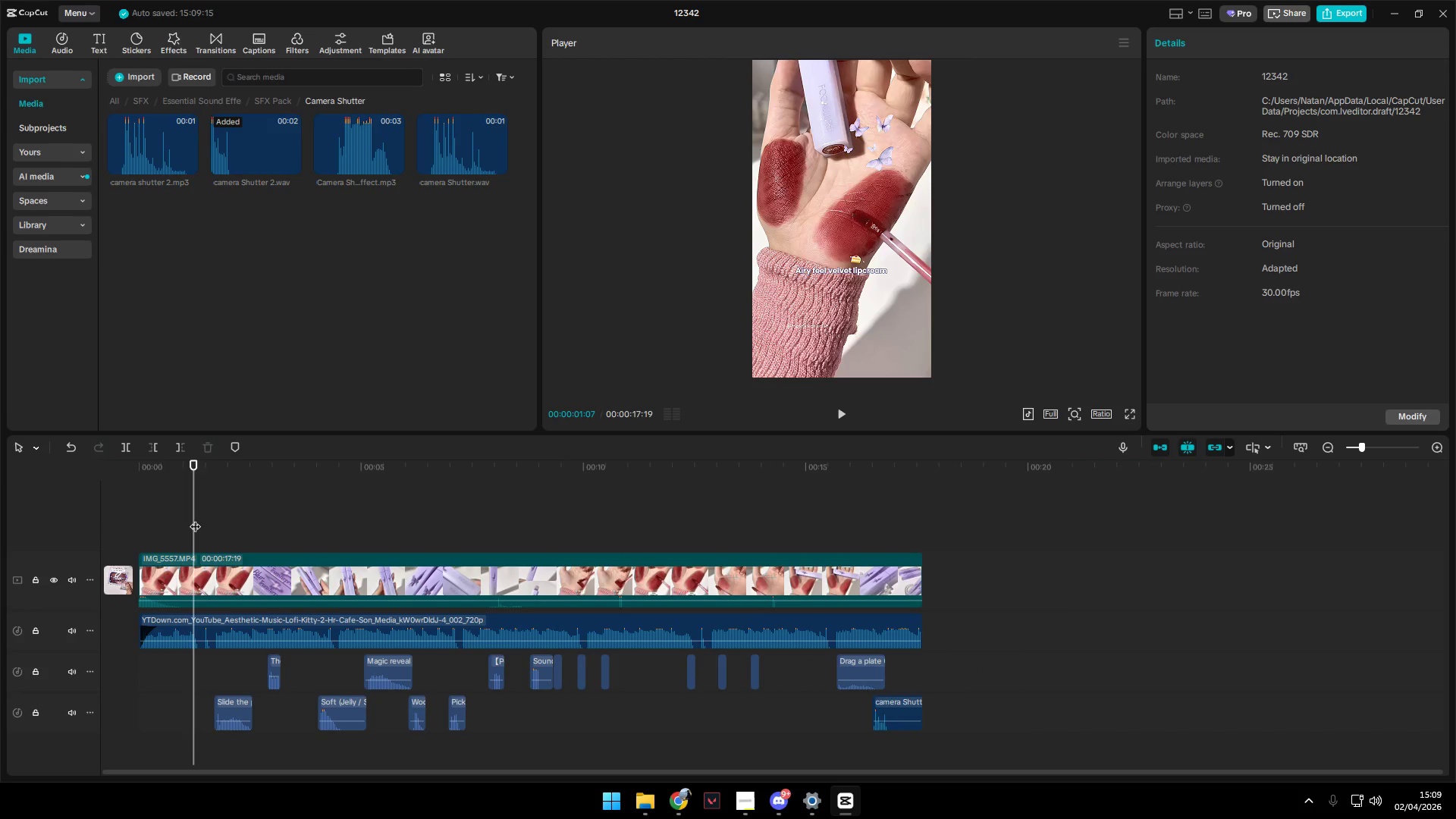 
left_click_drag(start_coordinate=[195, 519], to_coordinate=[14, 511])
 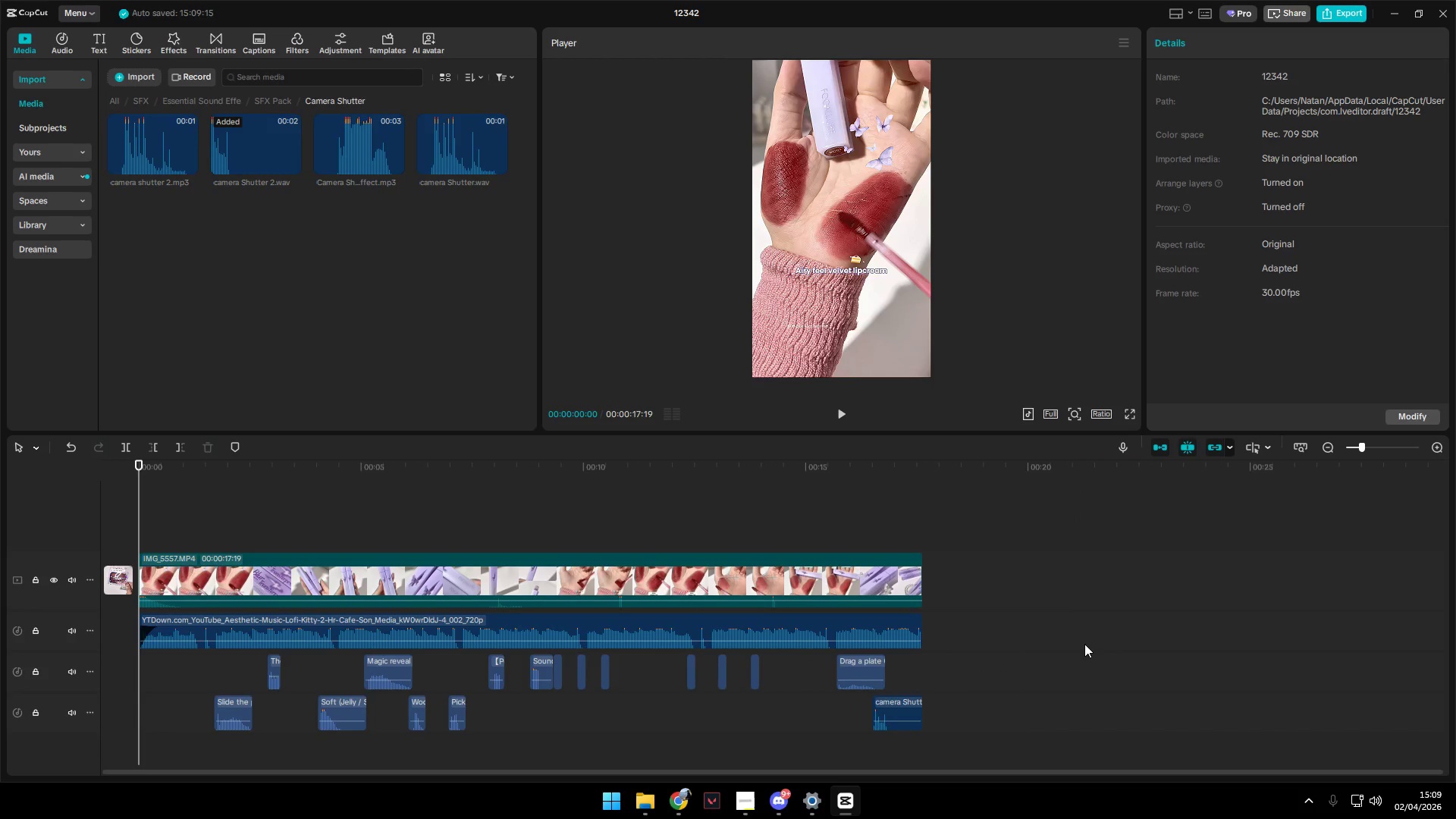 
key(Space)
 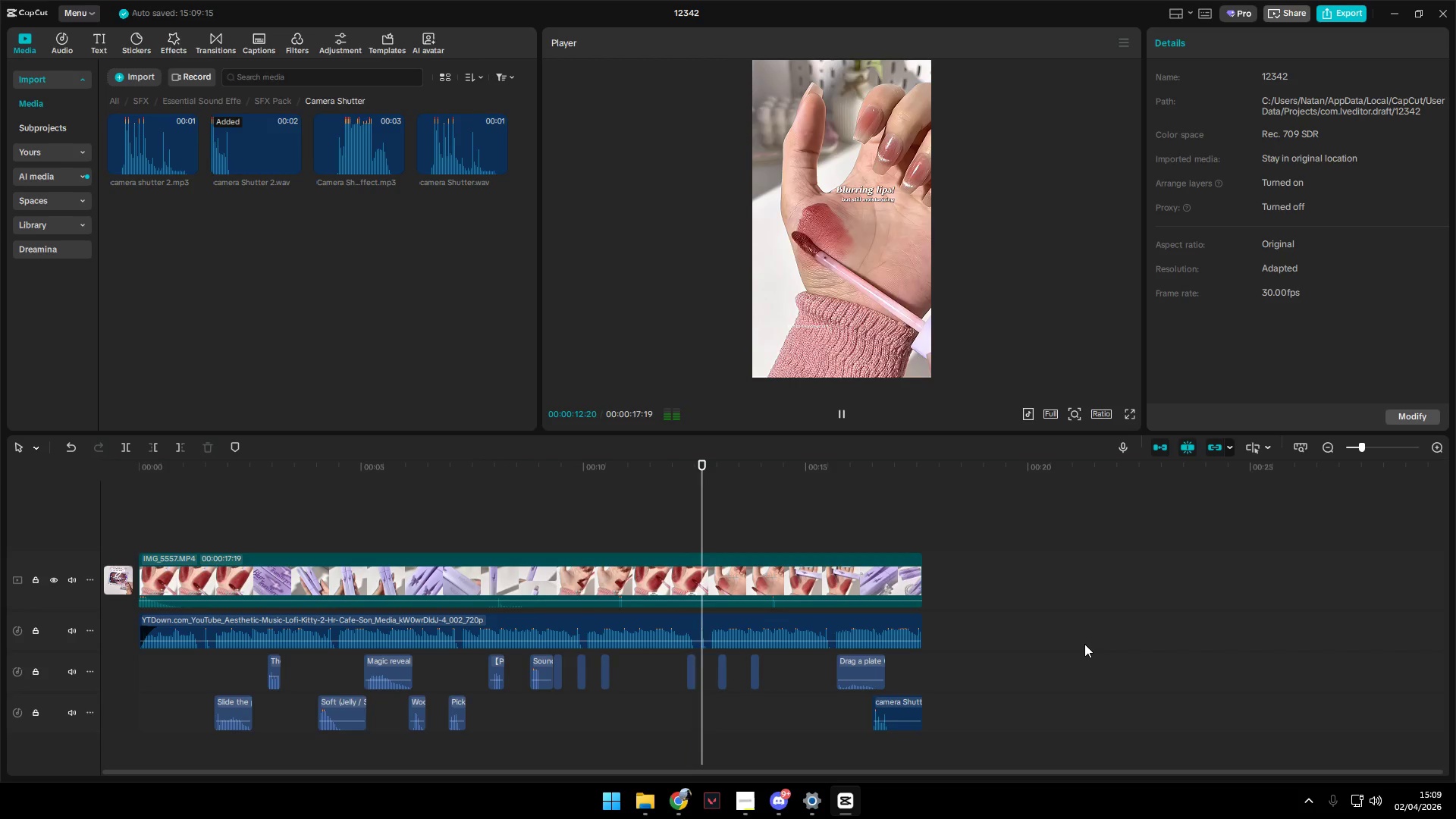 
wait(17.72)
 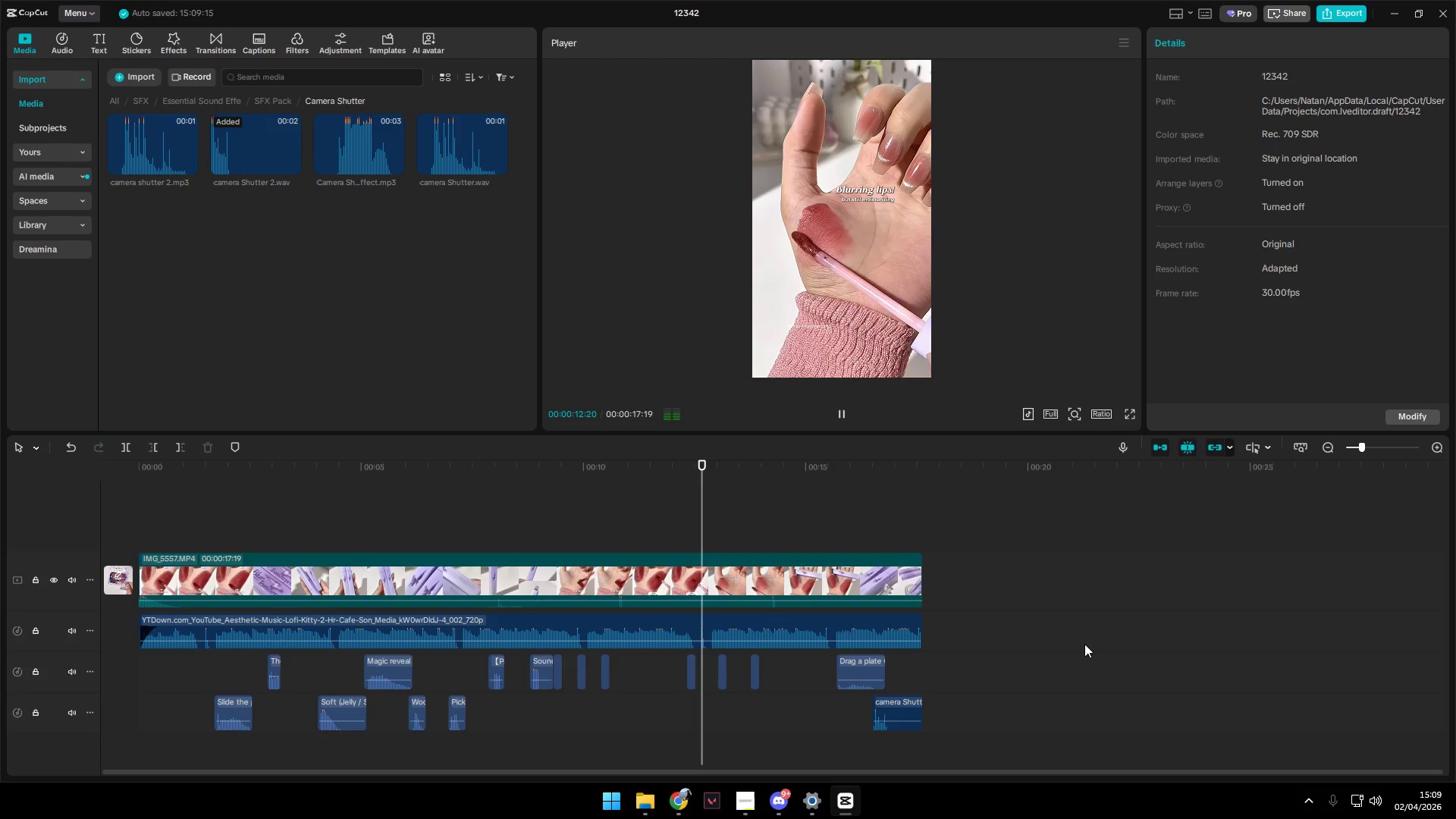 
key(Space)
 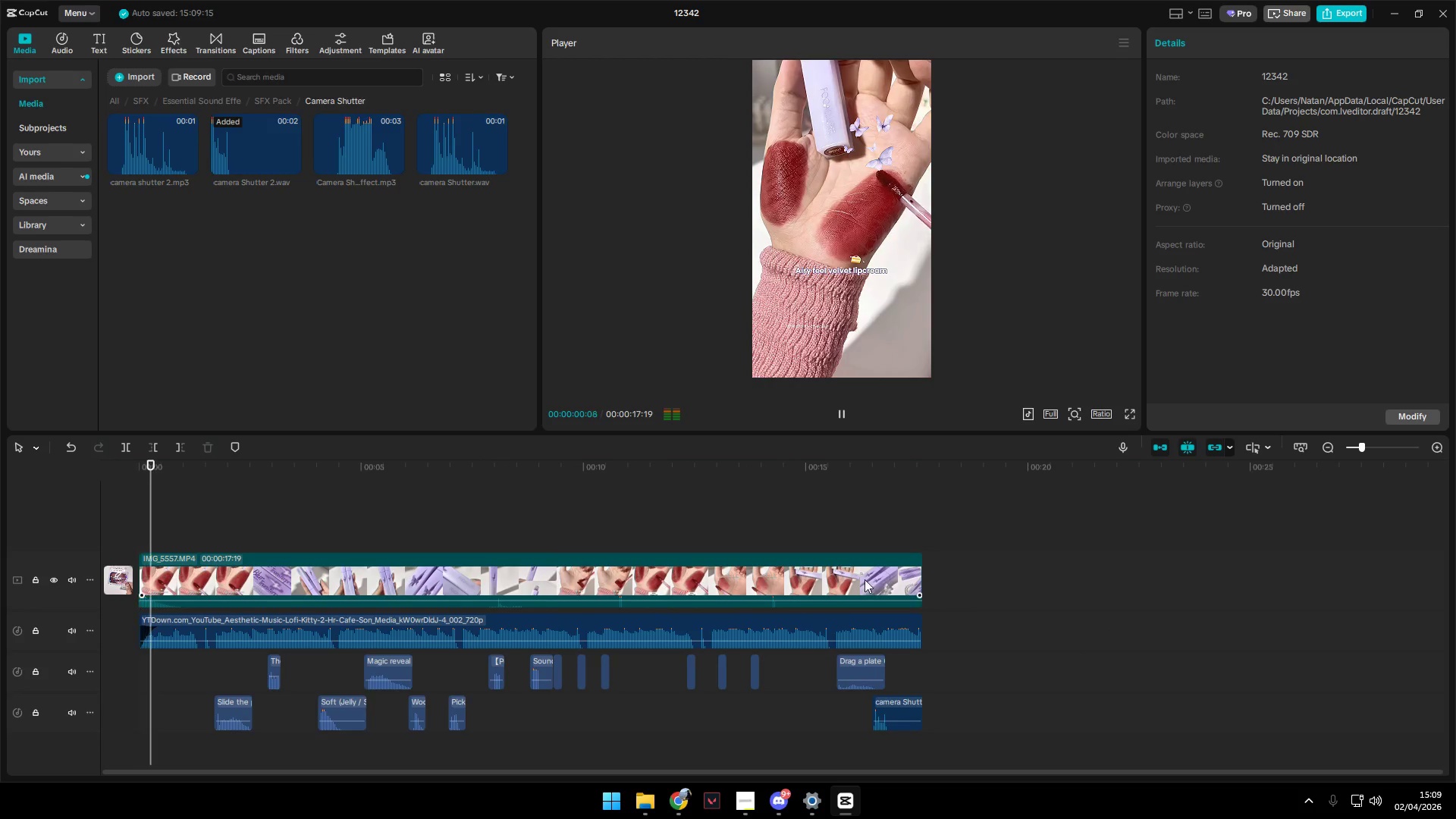 
left_click_drag(start_coordinate=[858, 555], to_coordinate=[854, 553])
 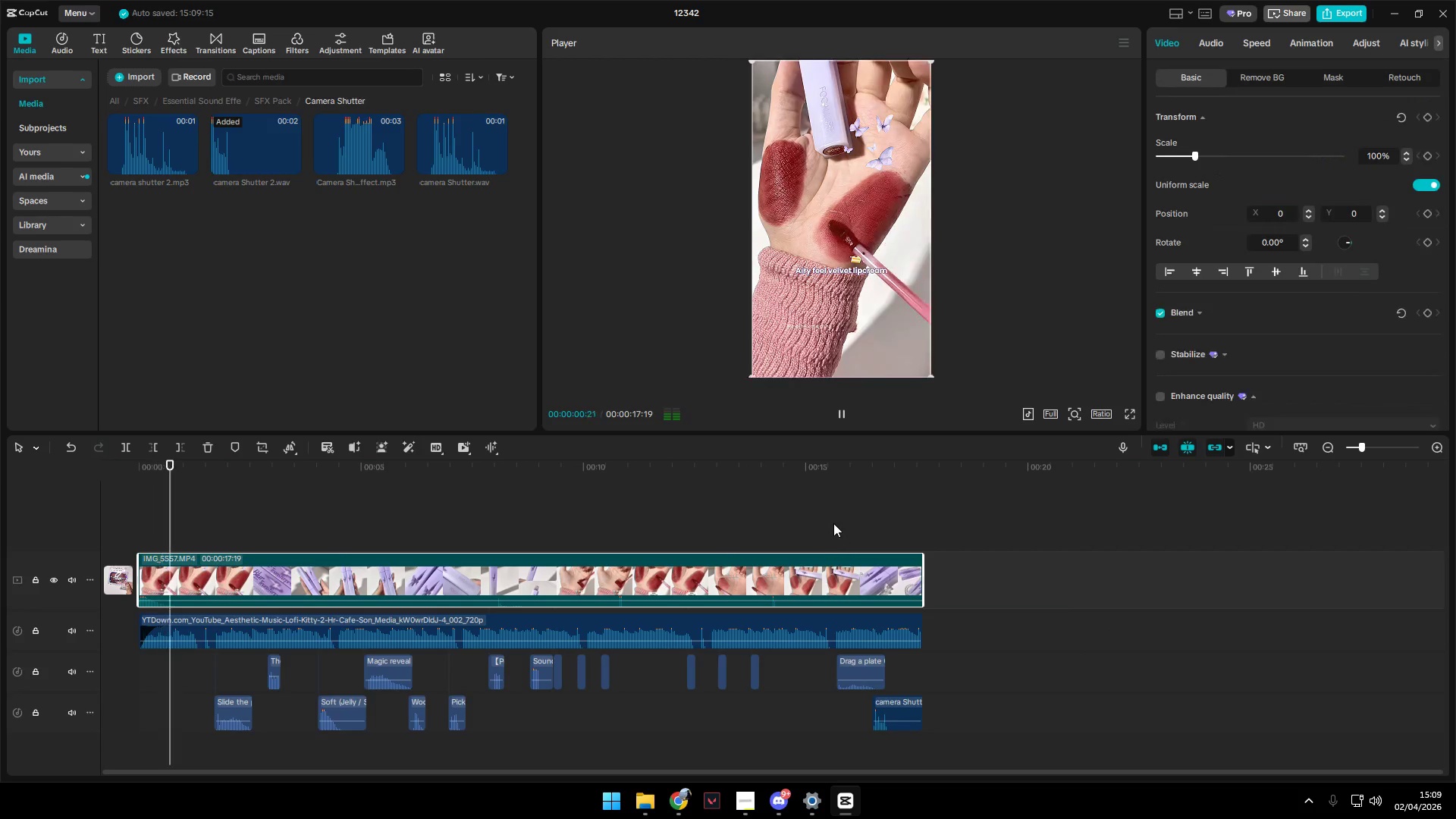 
double_click([833, 523])
 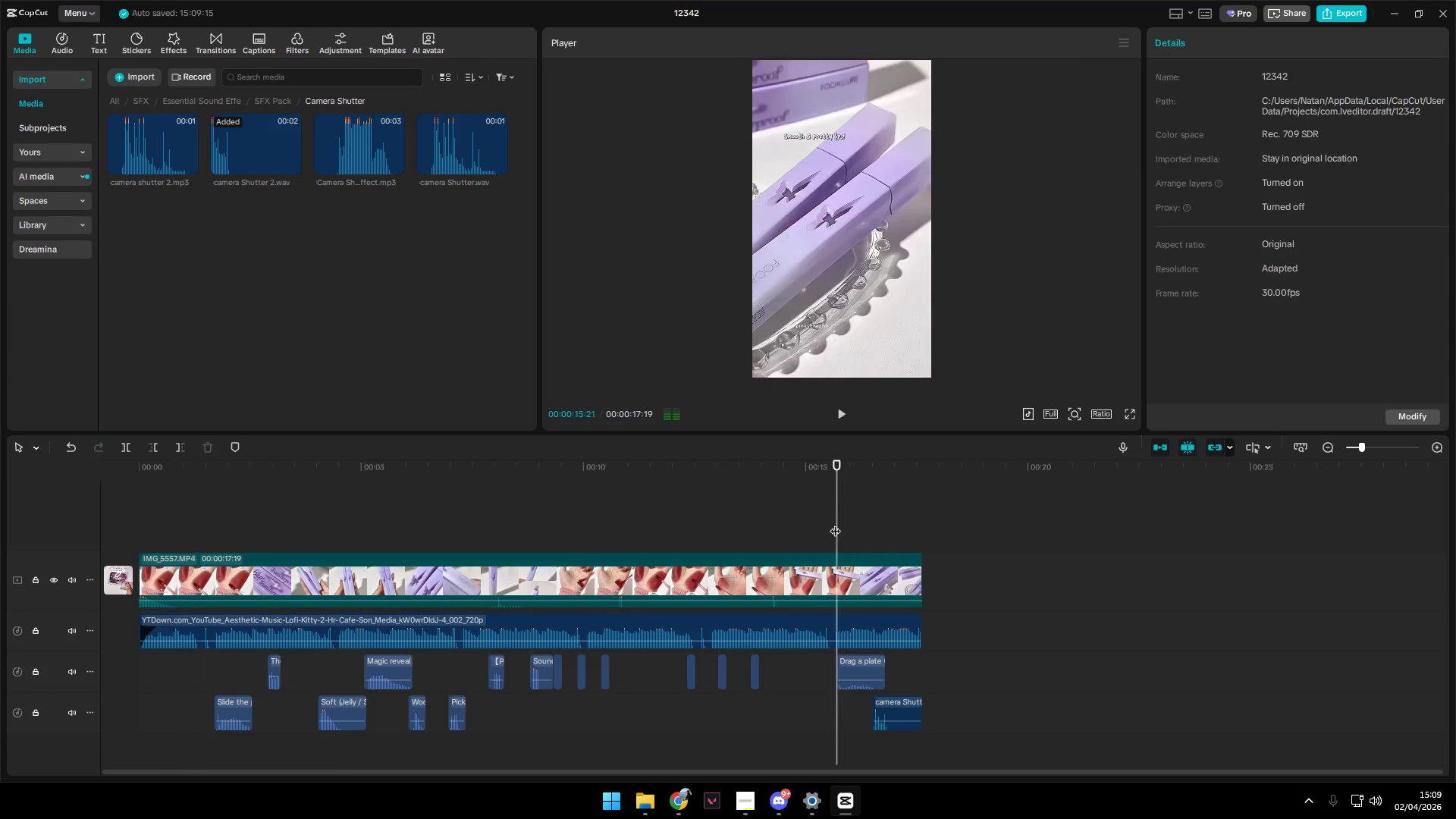 
key(Space)
 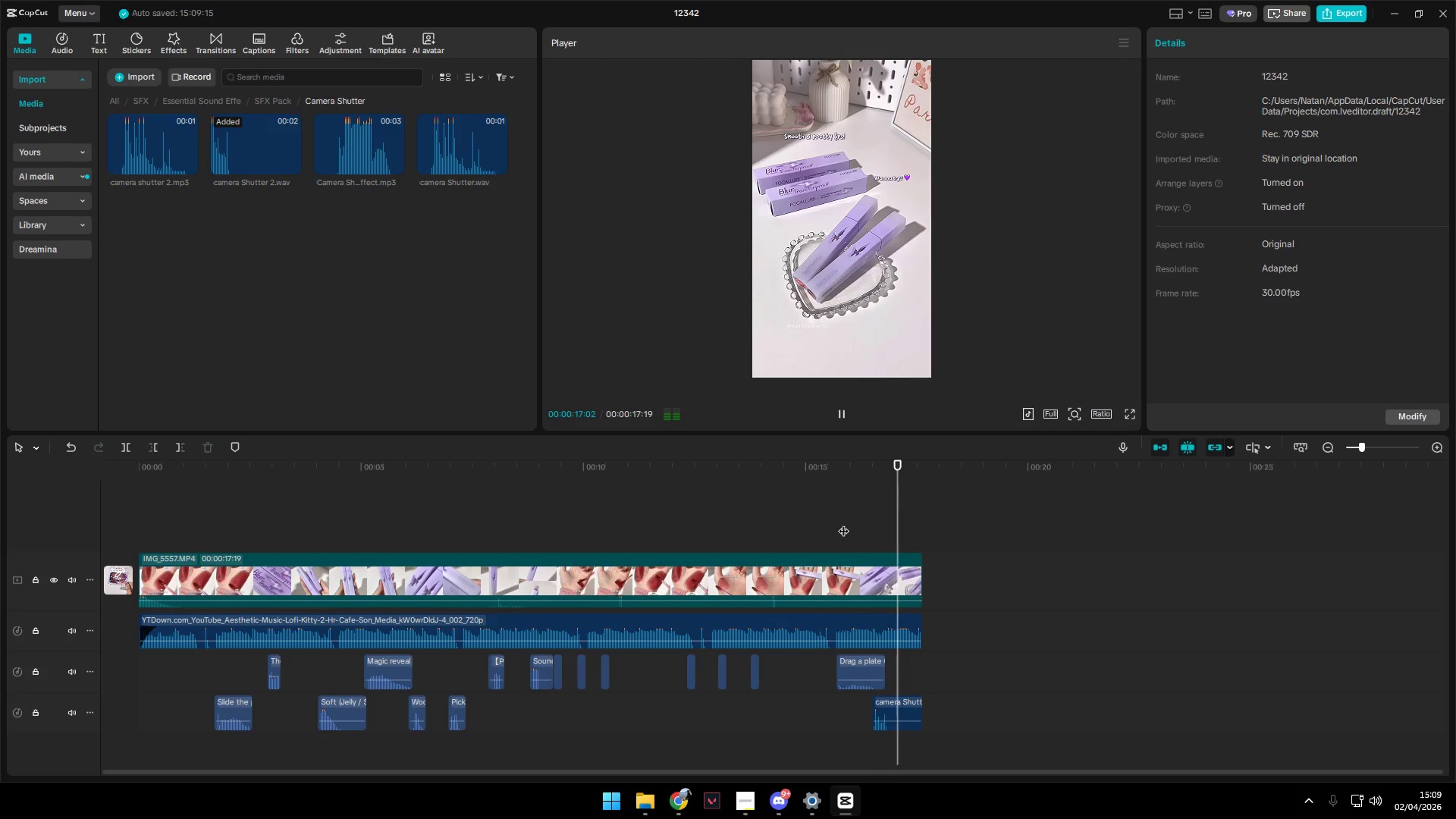 
key(Space)
 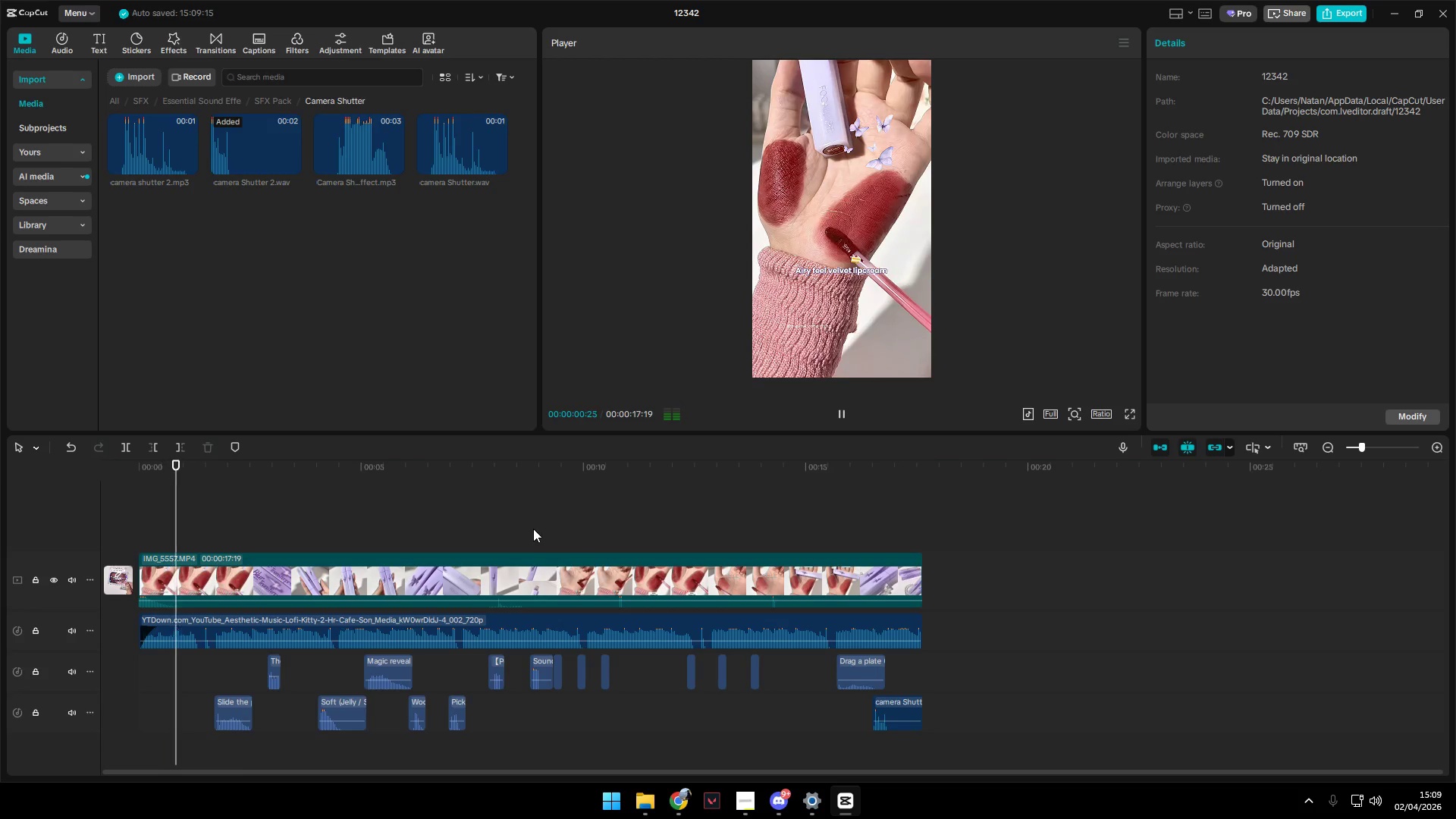 
key(Space)
 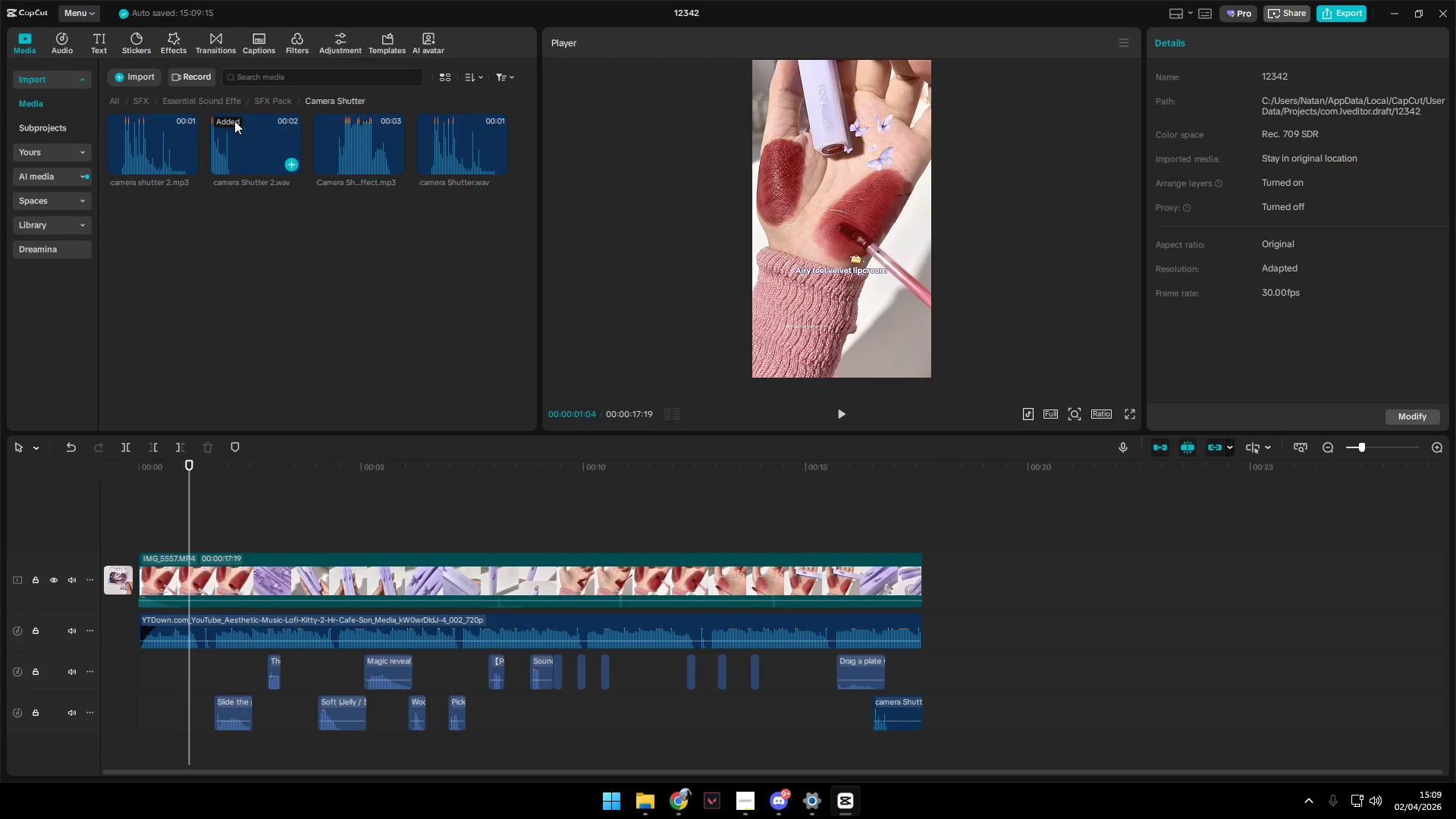 
left_click([265, 104])
 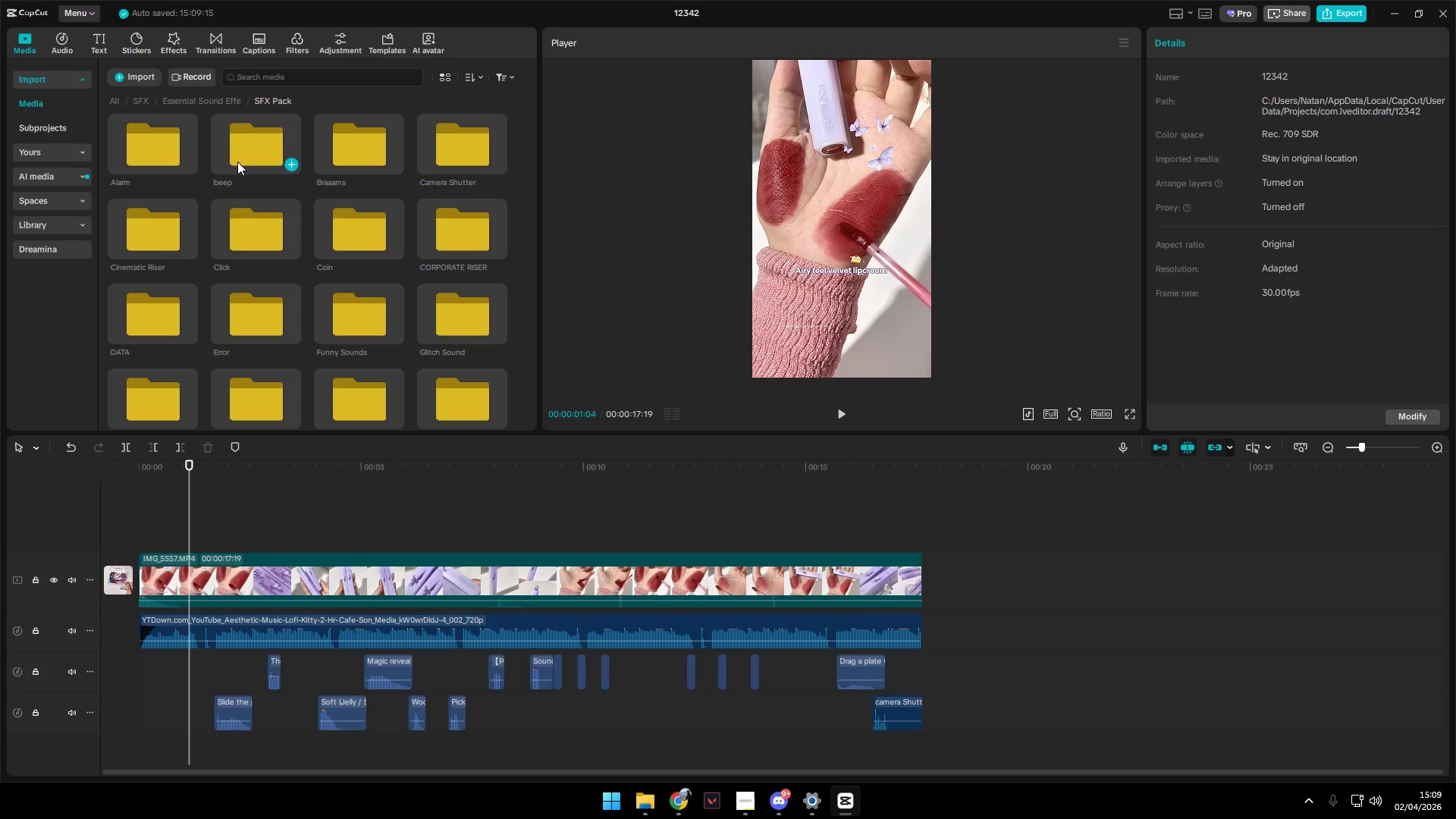 
scroll: coordinate [227, 303], scroll_direction: down, amount: 2.0
 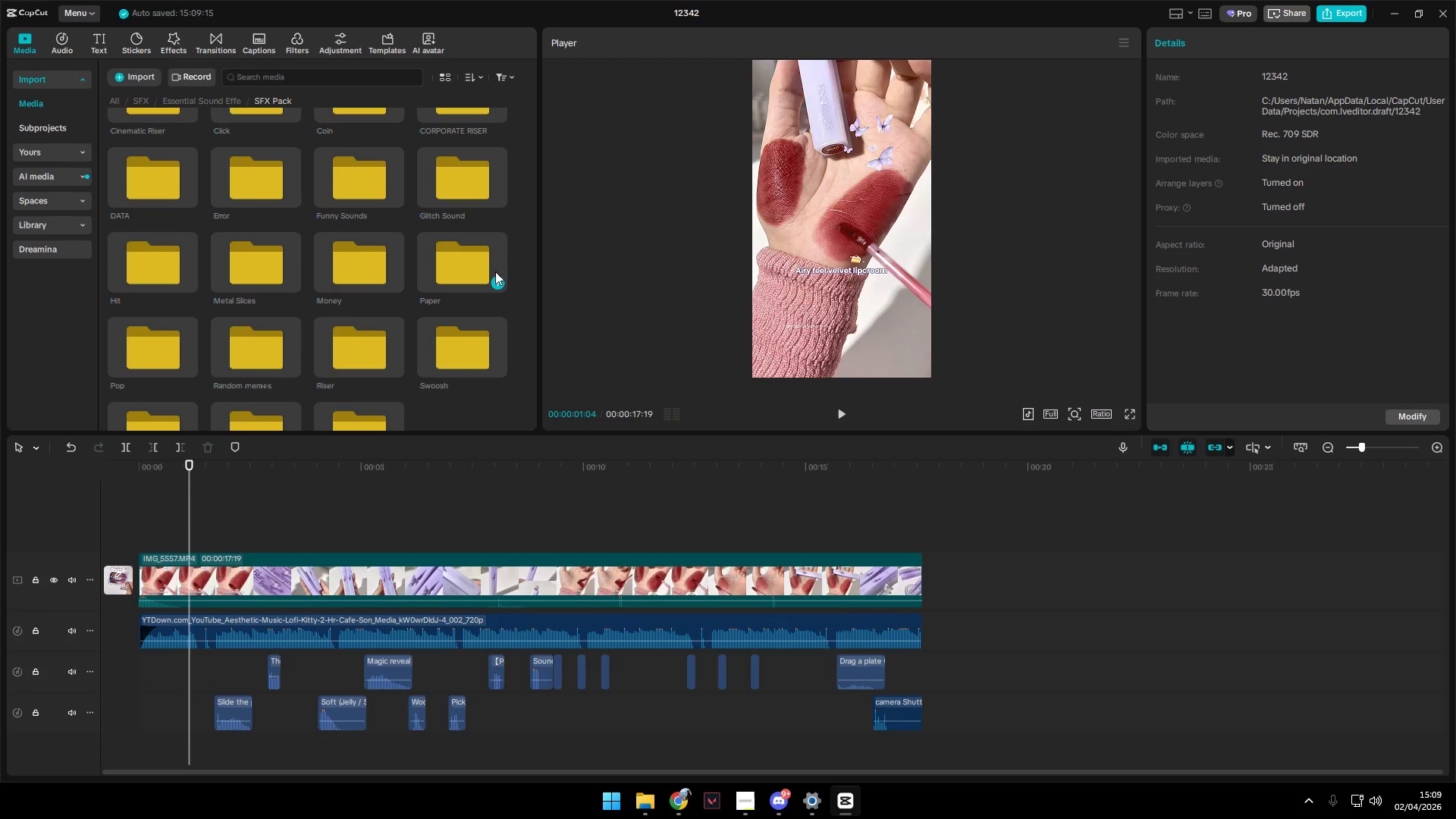 
double_click([468, 266])
 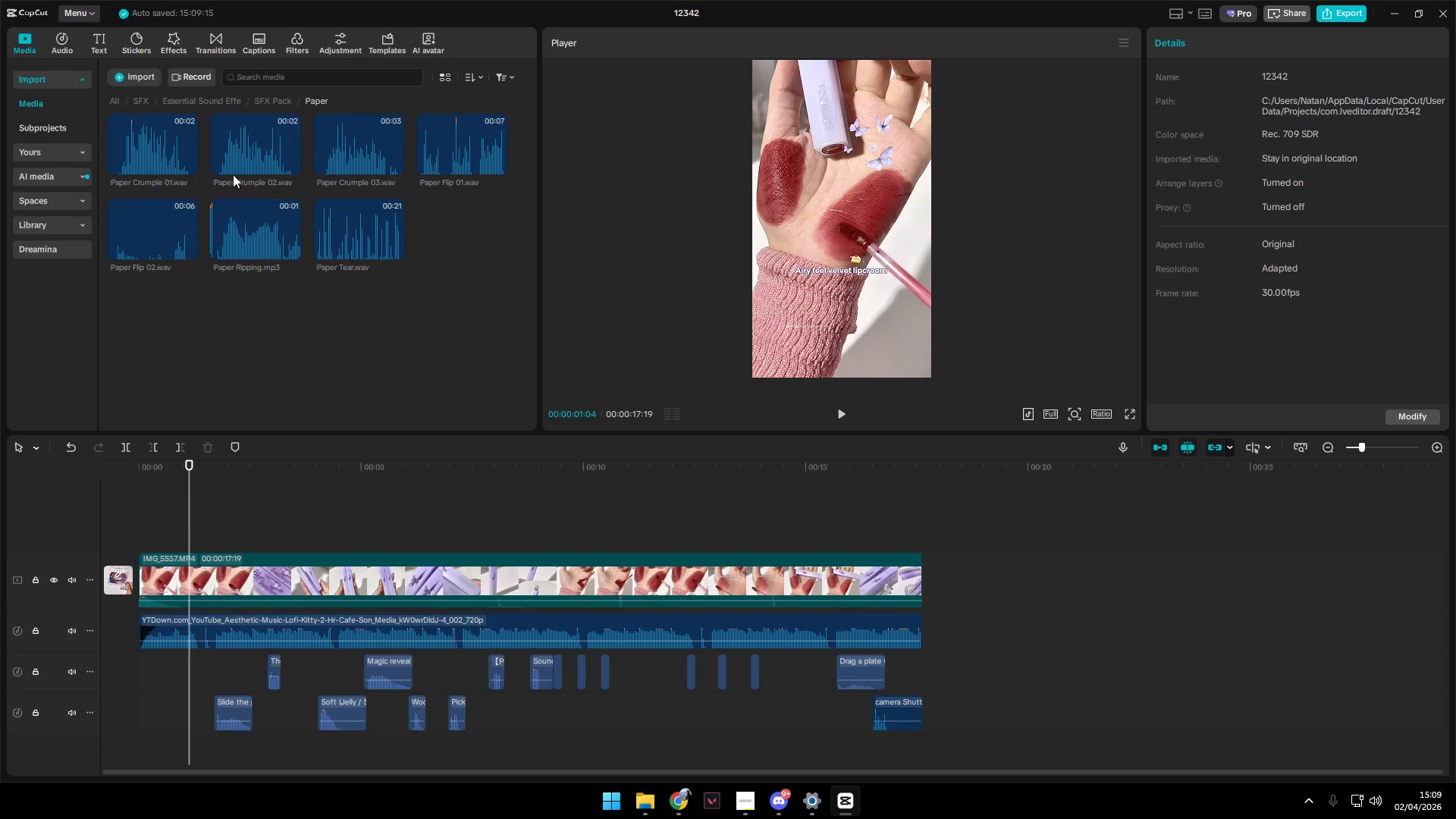 
left_click([153, 140])
 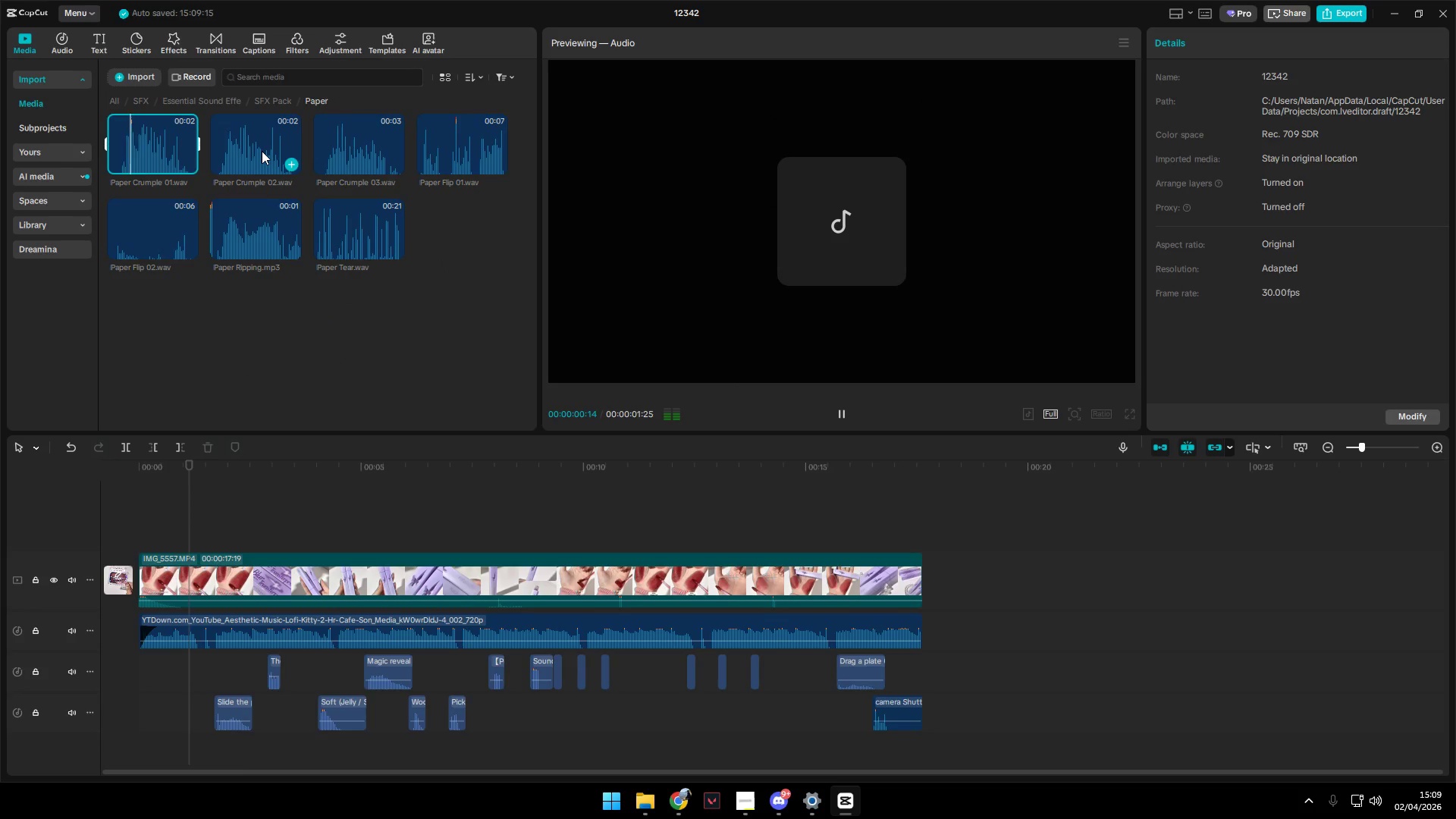 
left_click([262, 151])
 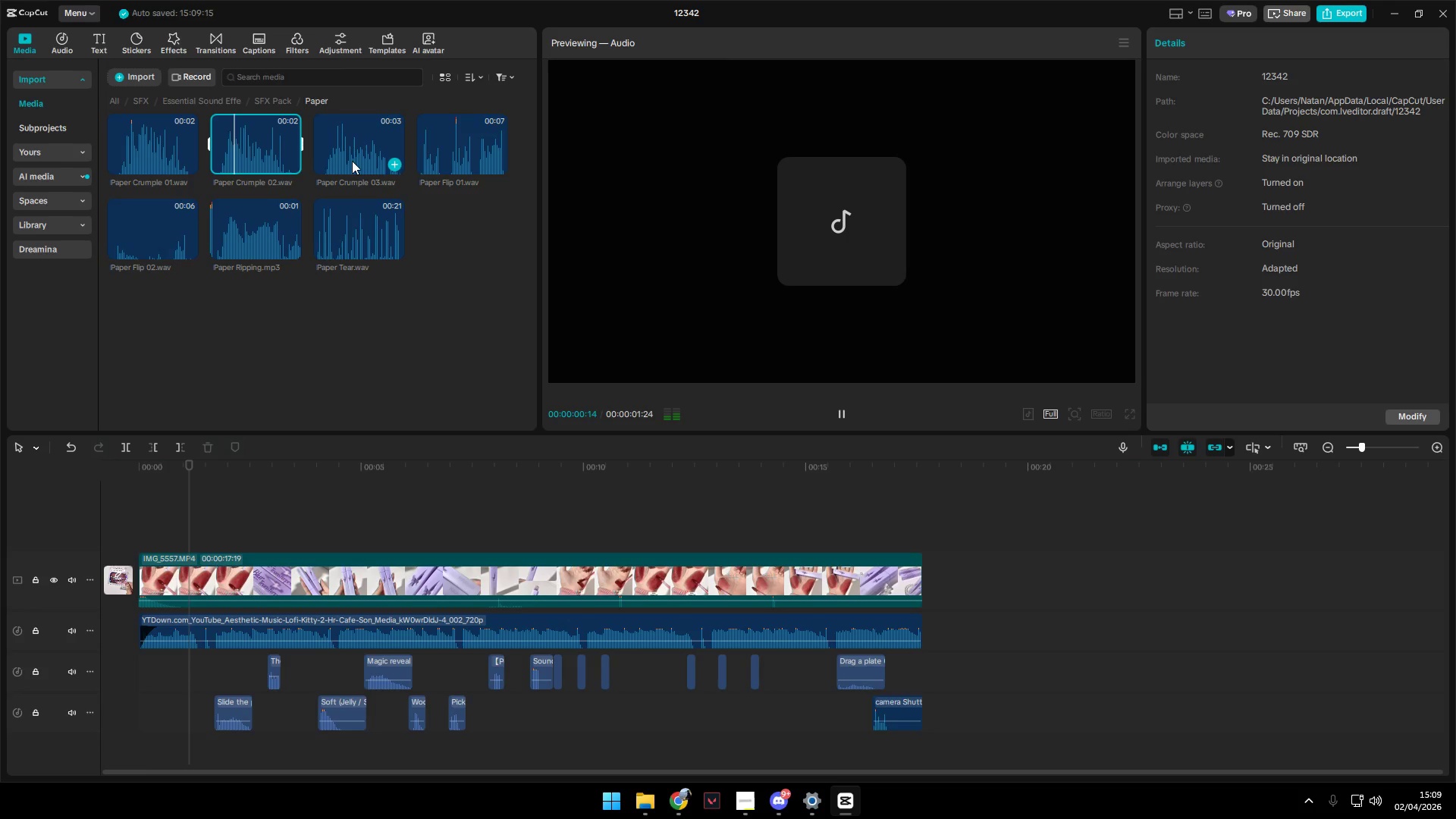 
left_click([355, 159])
 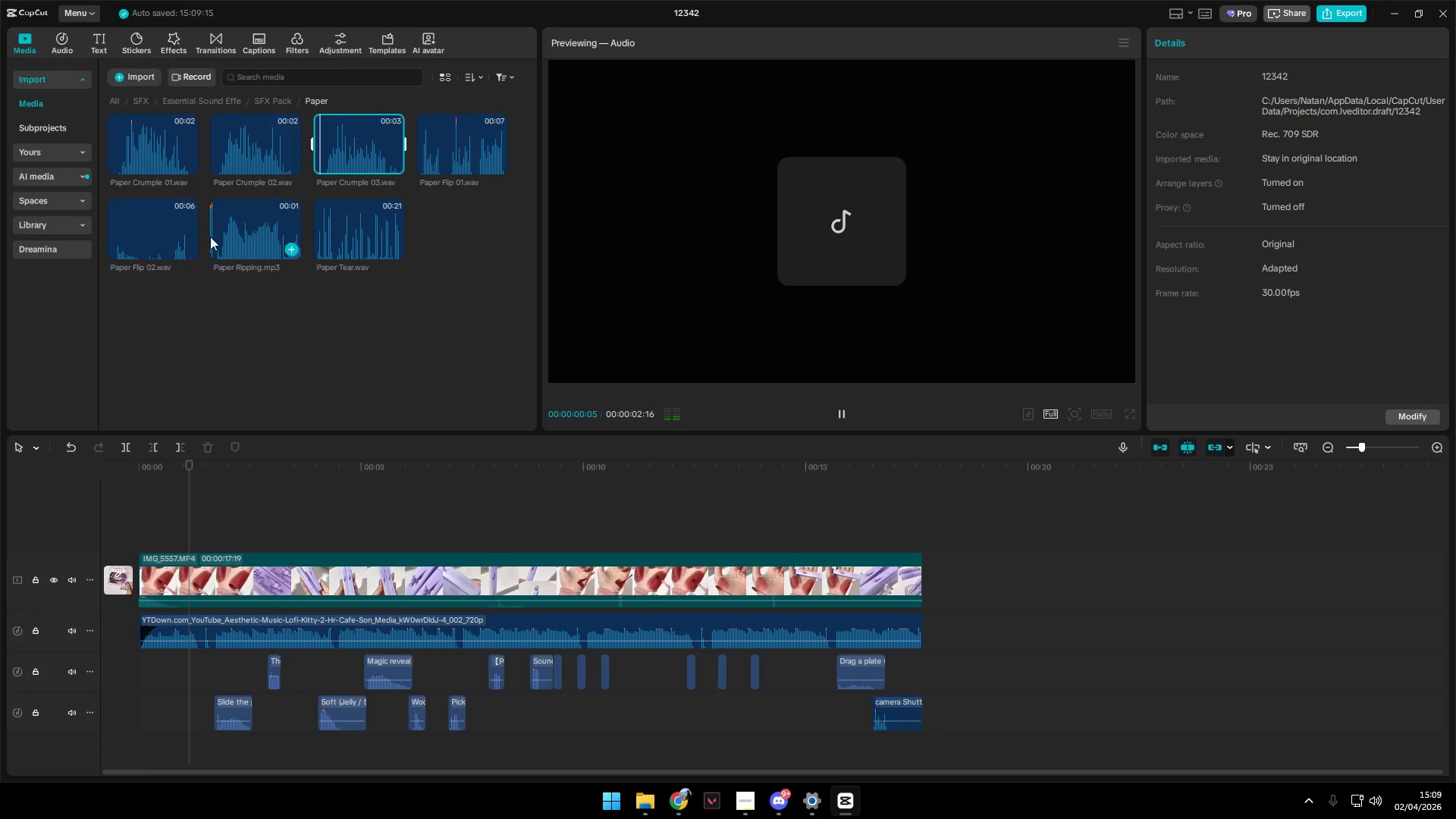 
left_click([155, 234])
 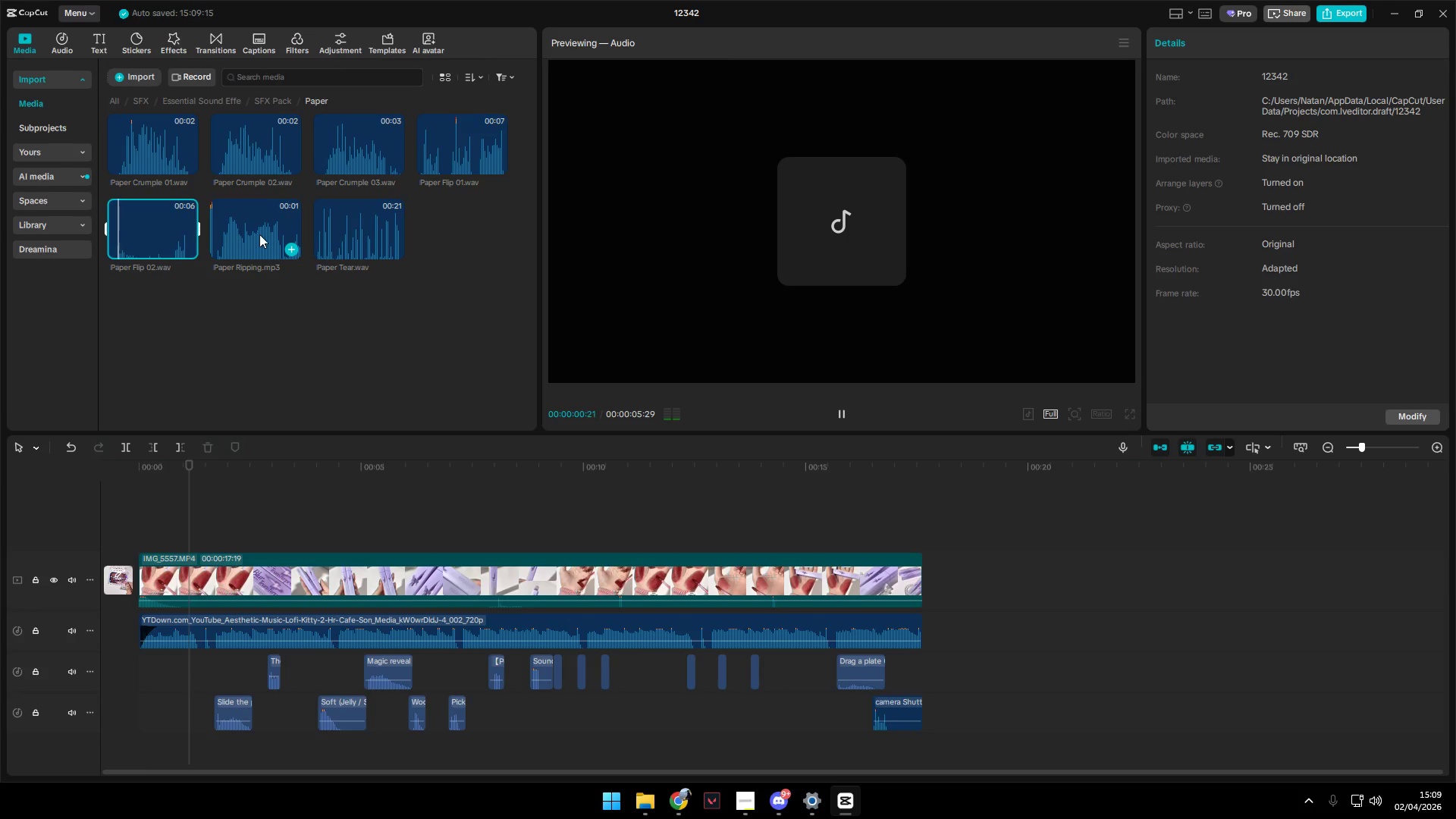 
left_click([267, 232])
 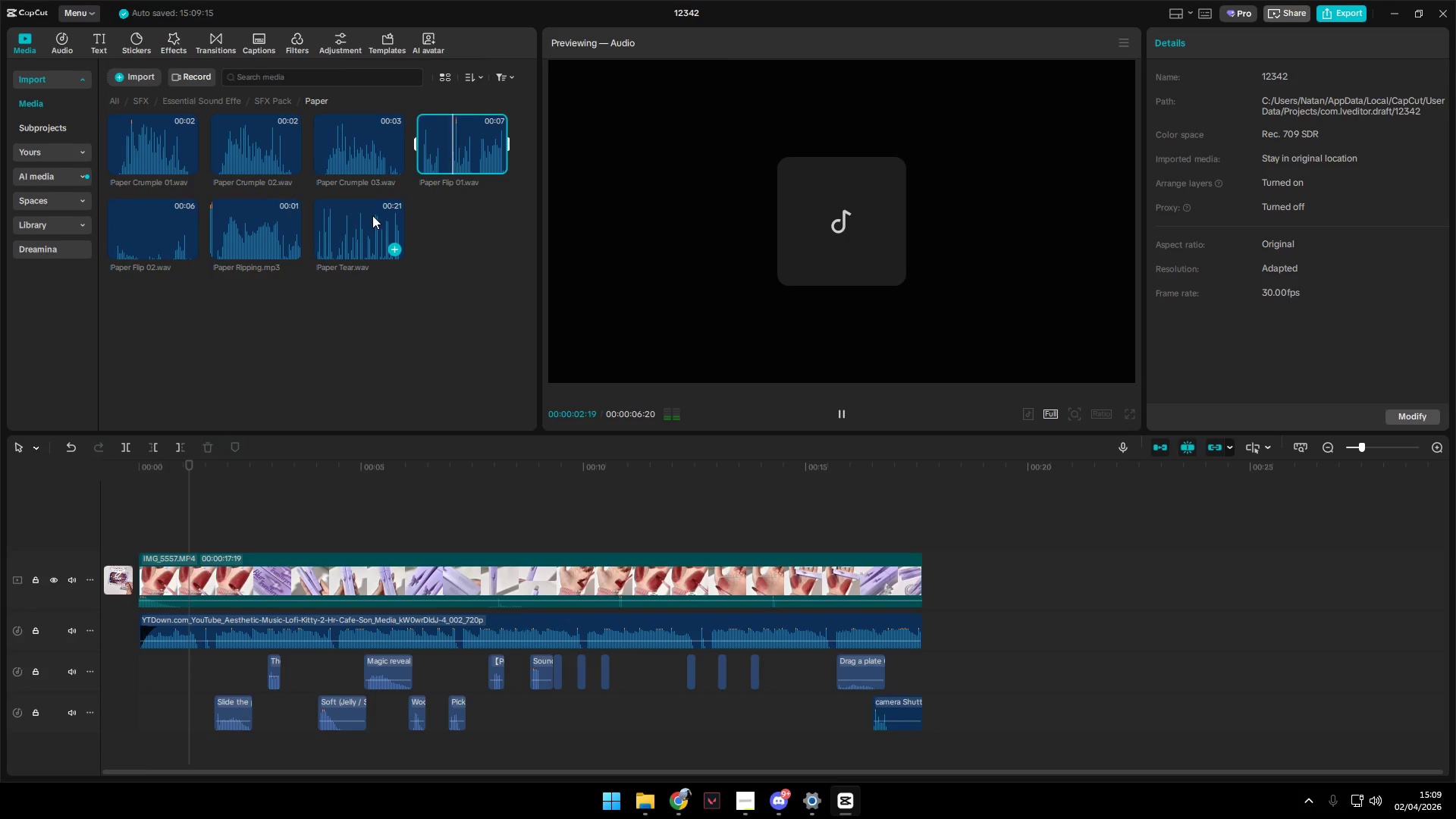 
wait(5.17)
 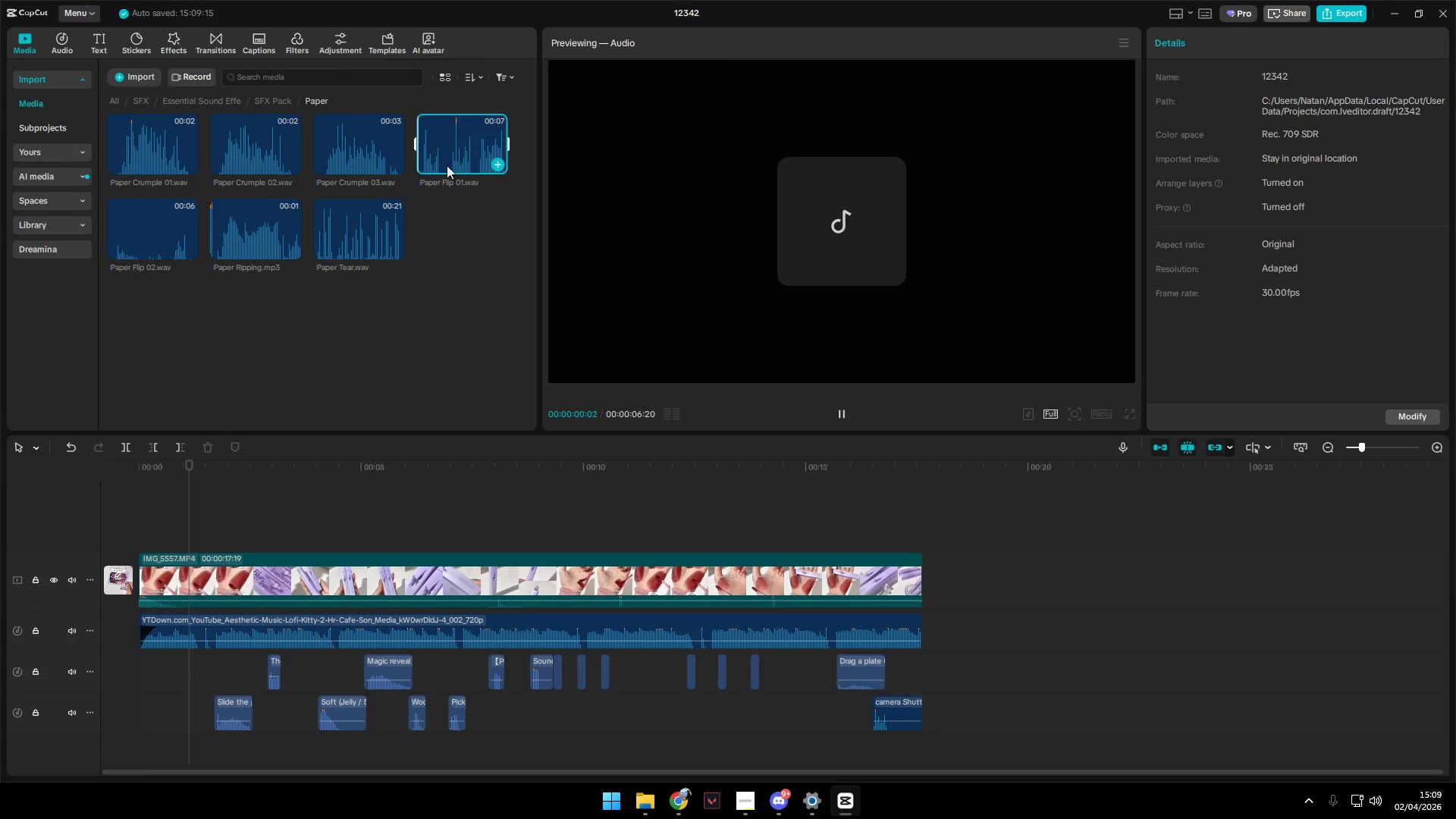 
left_click([271, 98])
 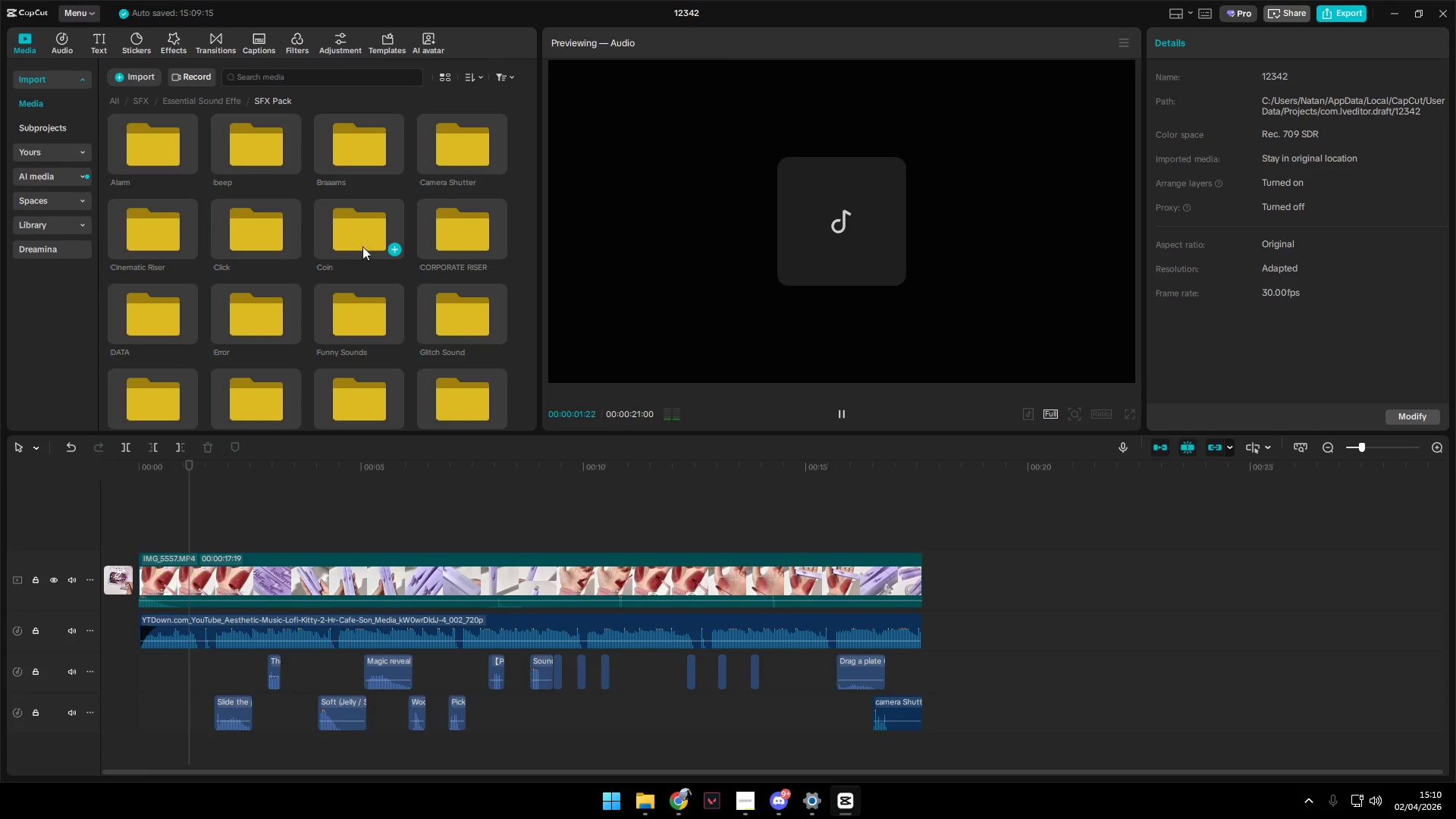 
scroll: coordinate [255, 324], scroll_direction: down, amount: 3.0
 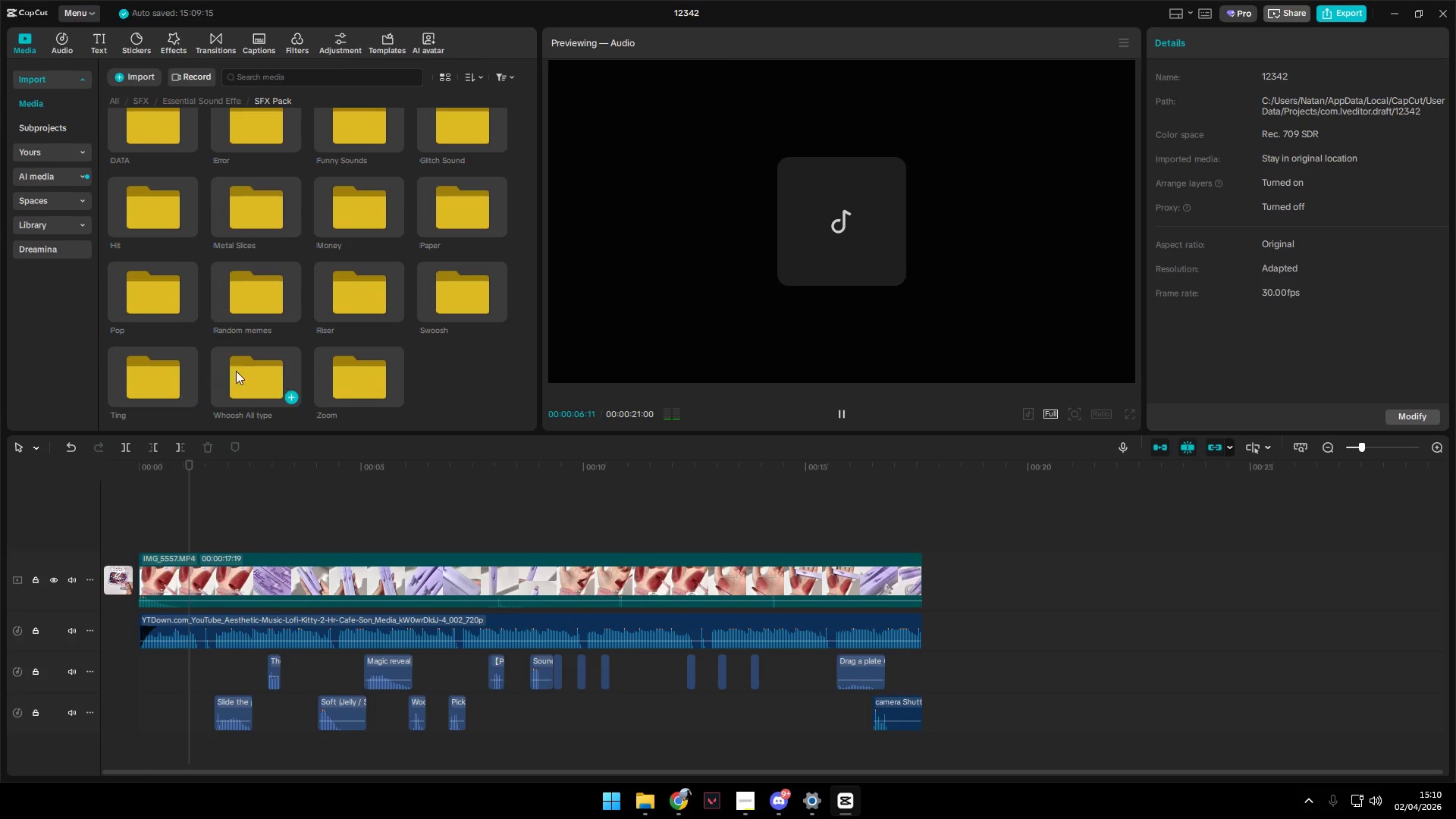 
double_click([373, 374])
 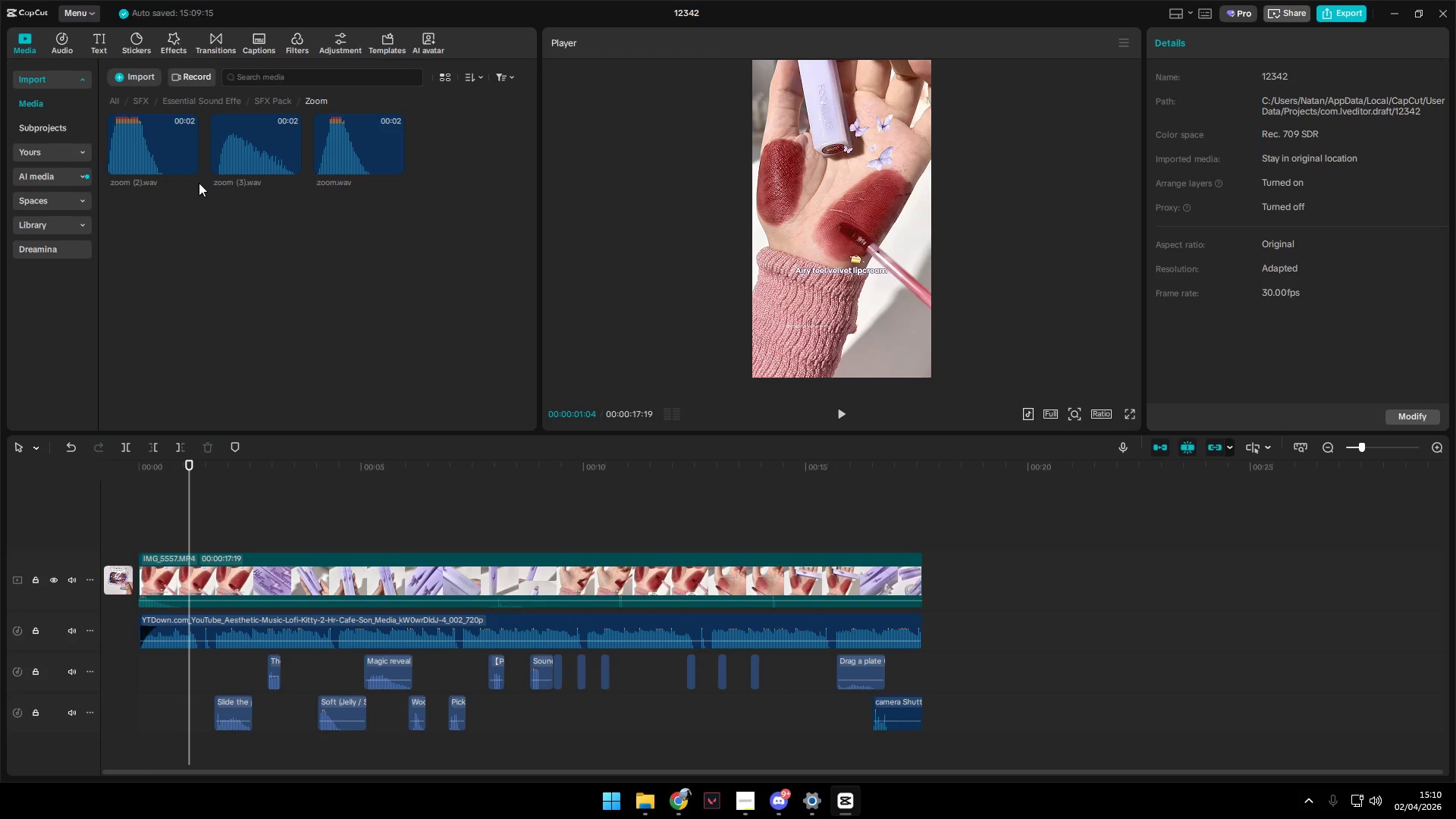 
left_click([140, 132])
 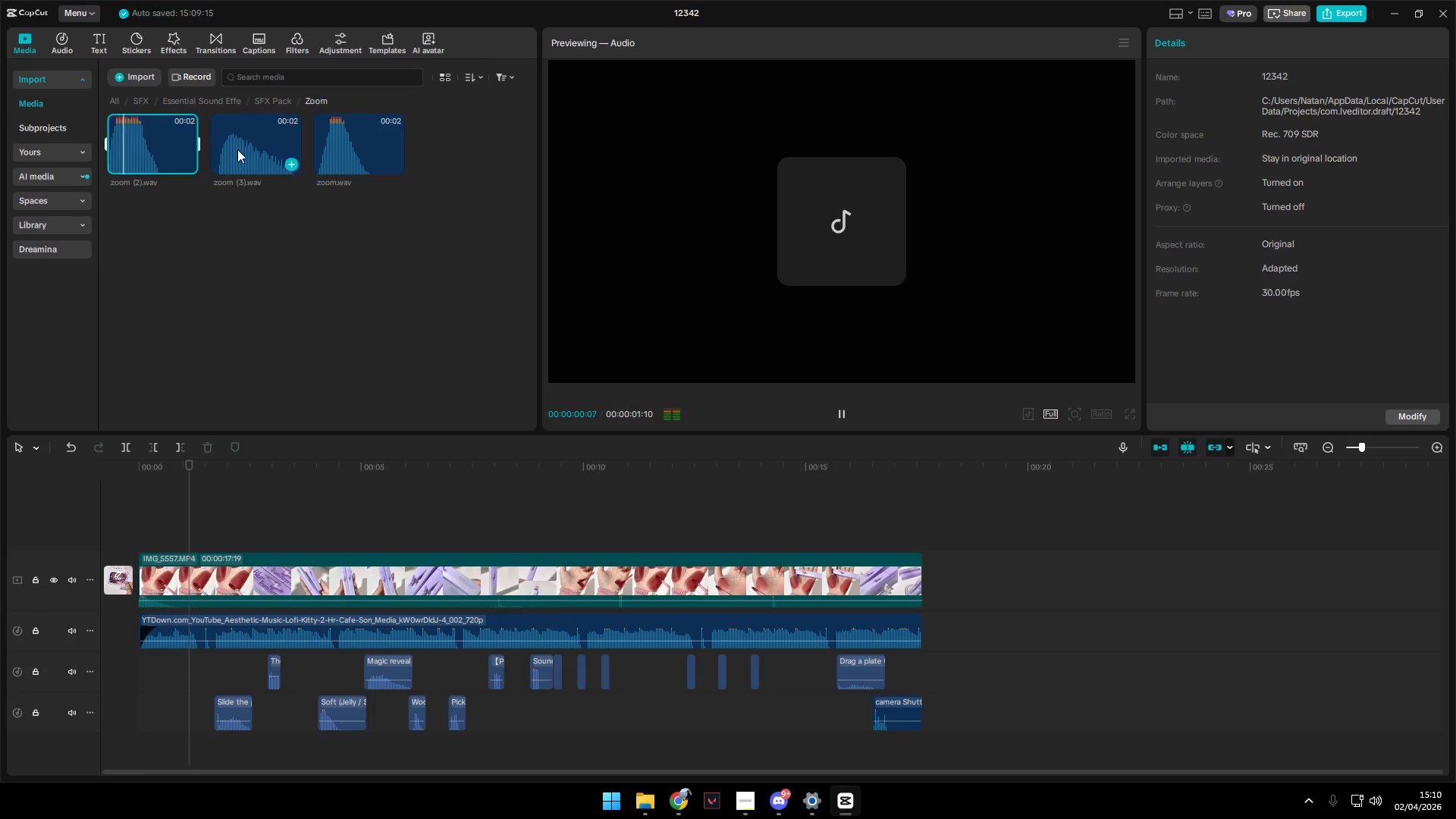 
left_click([260, 151])
 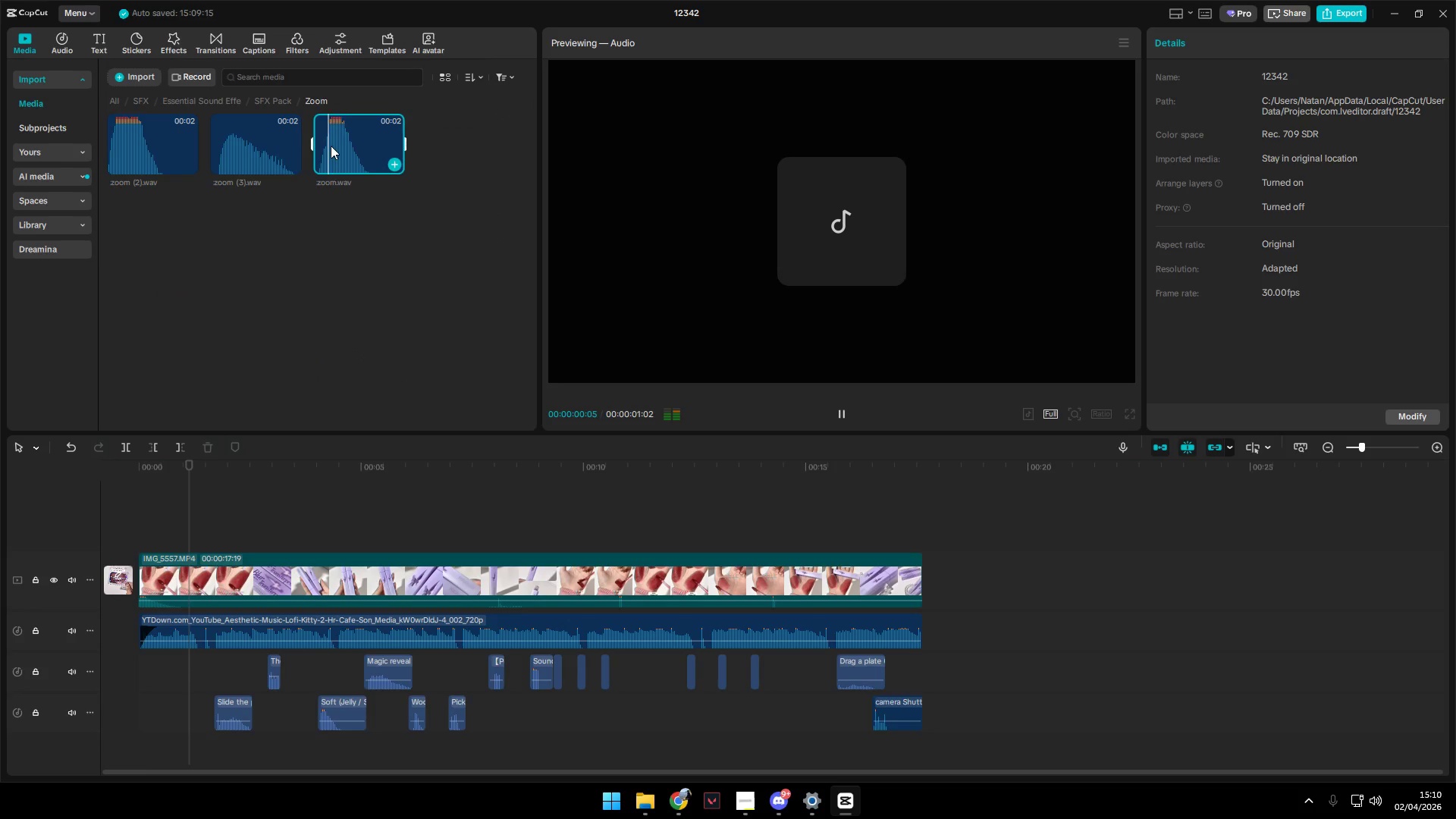 
left_click([275, 103])
 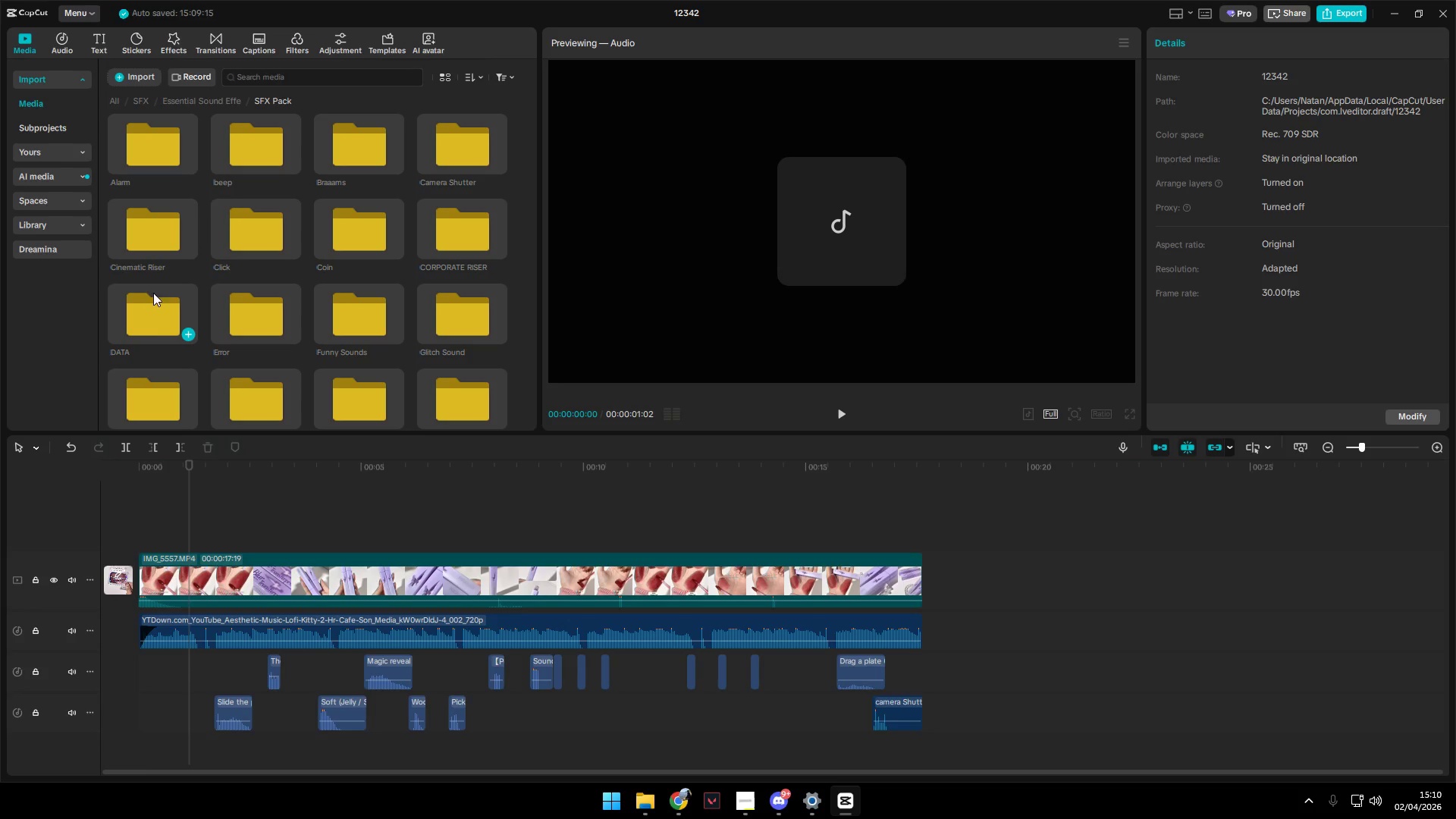 
double_click([151, 314])
 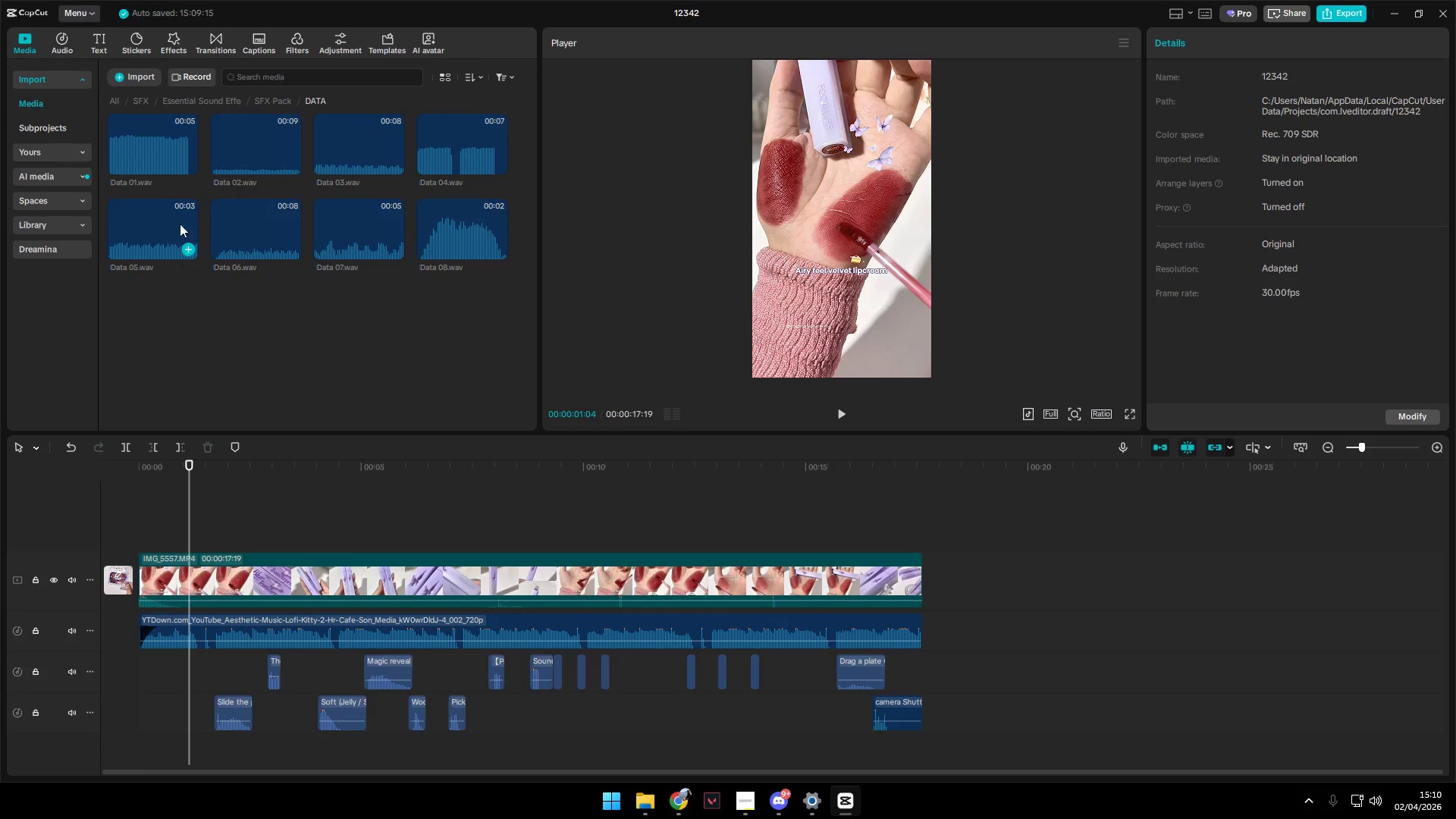 
left_click([133, 155])
 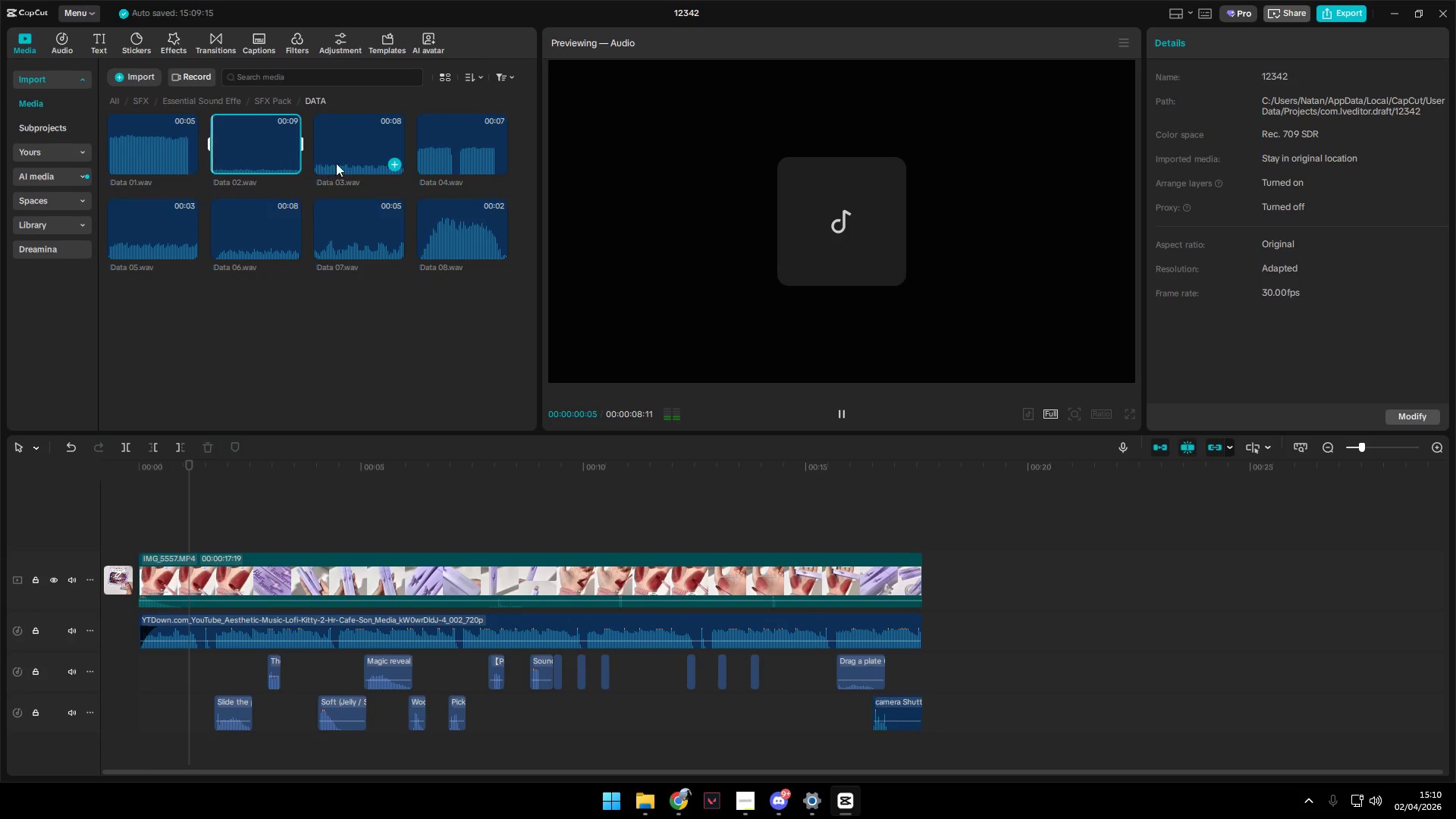 
left_click([348, 160])
 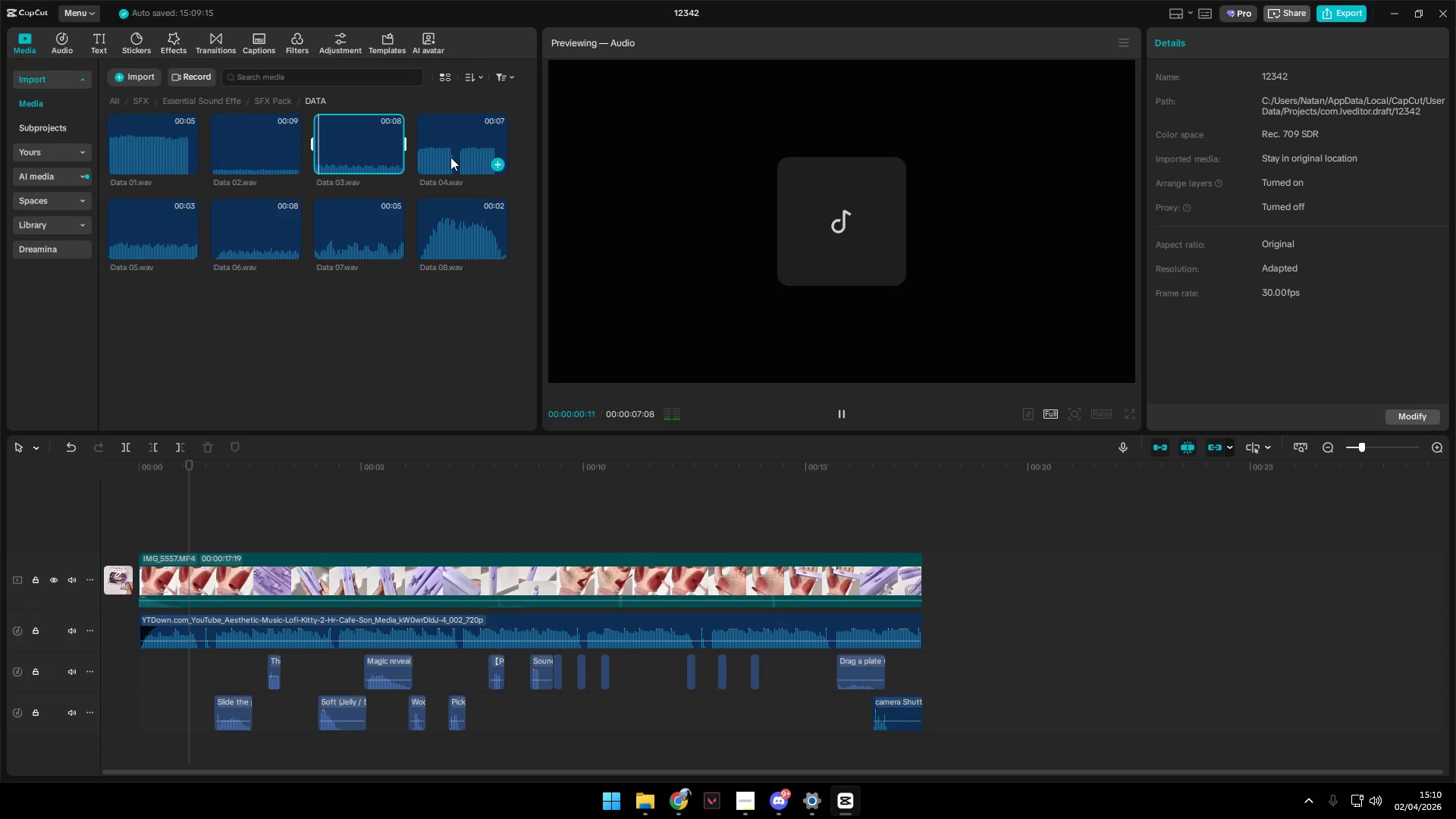 
left_click([450, 157])
 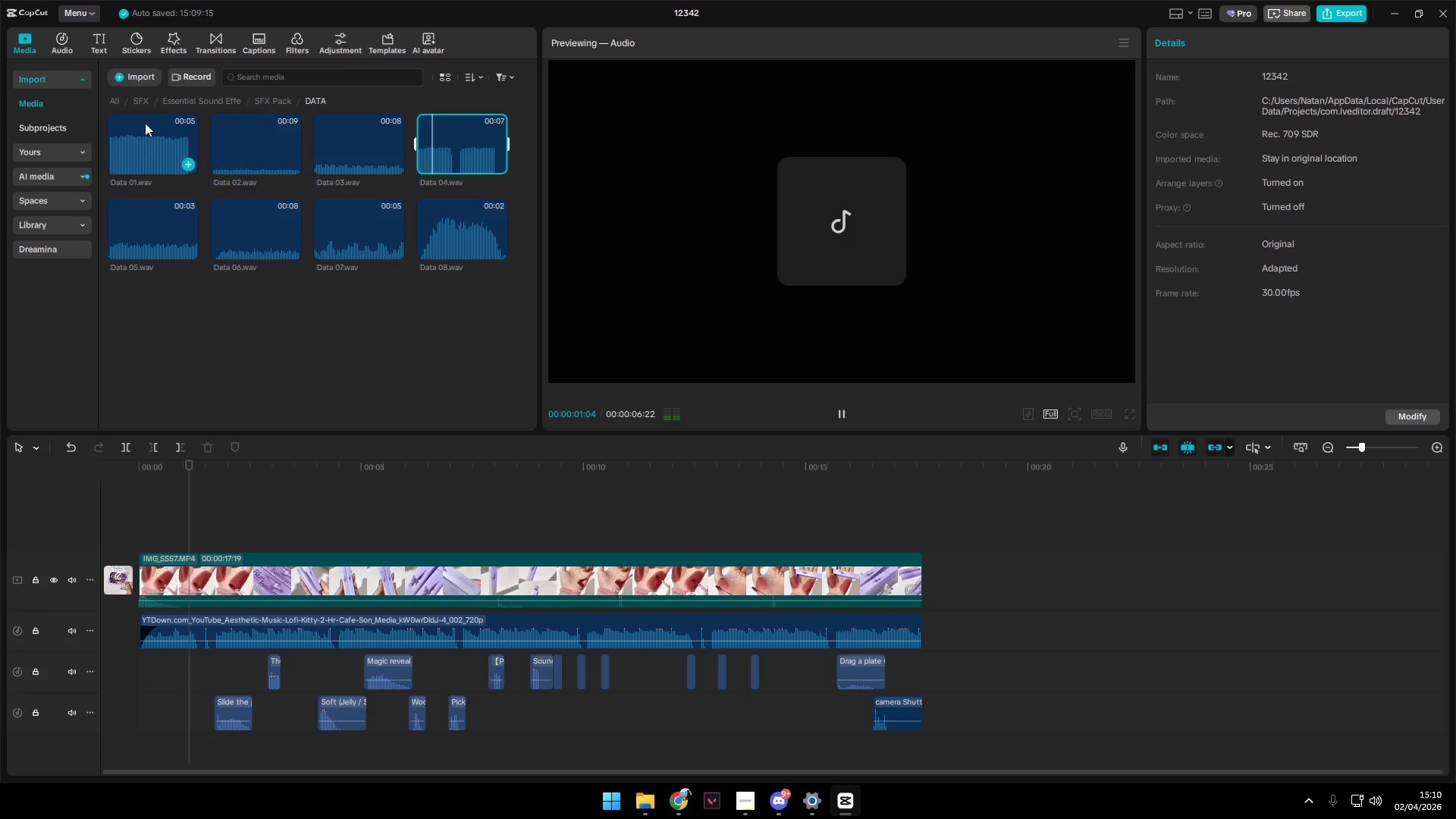 
left_click([221, 101])
 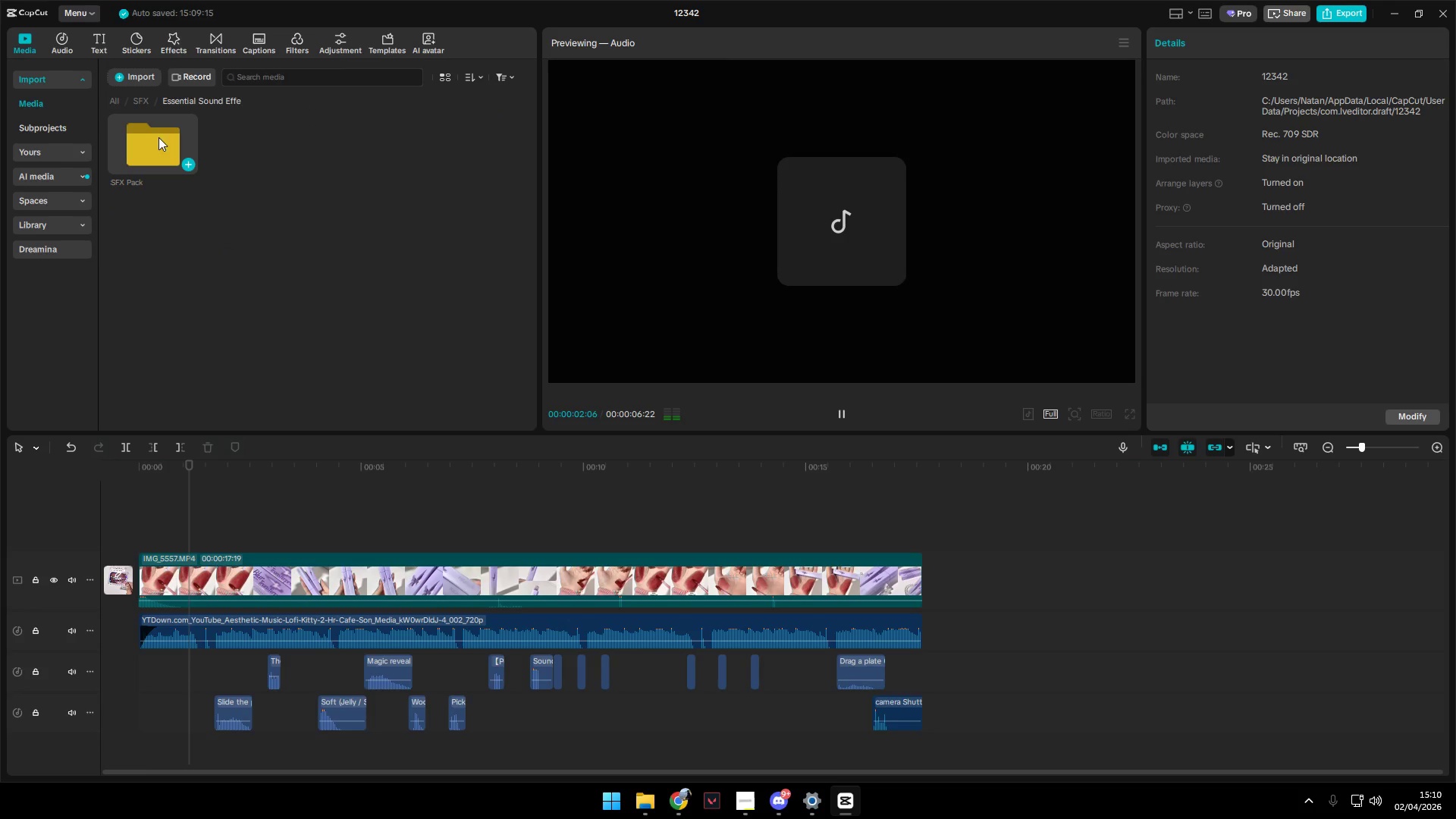 
double_click([152, 143])
 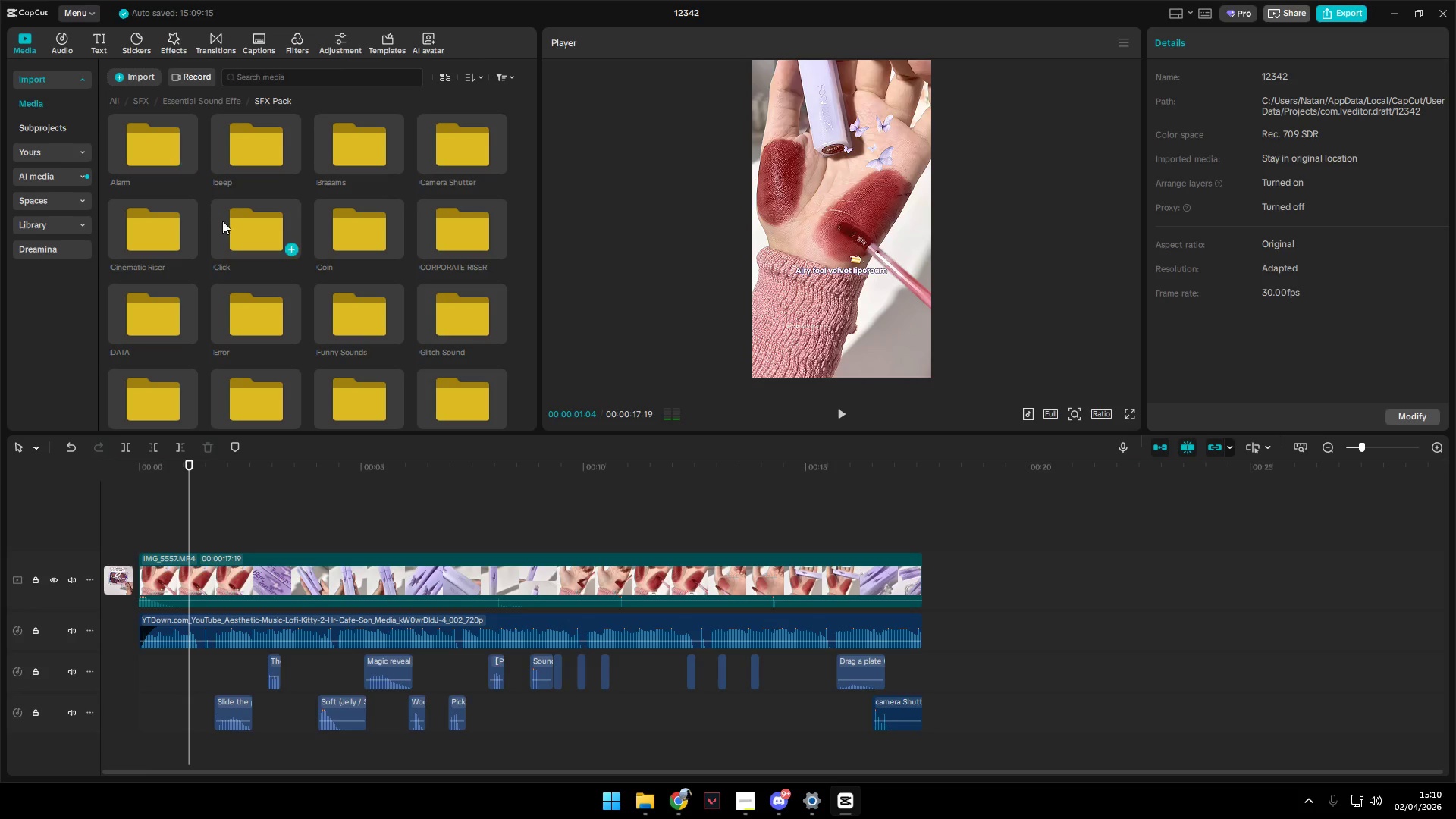 
triple_click([246, 225])
 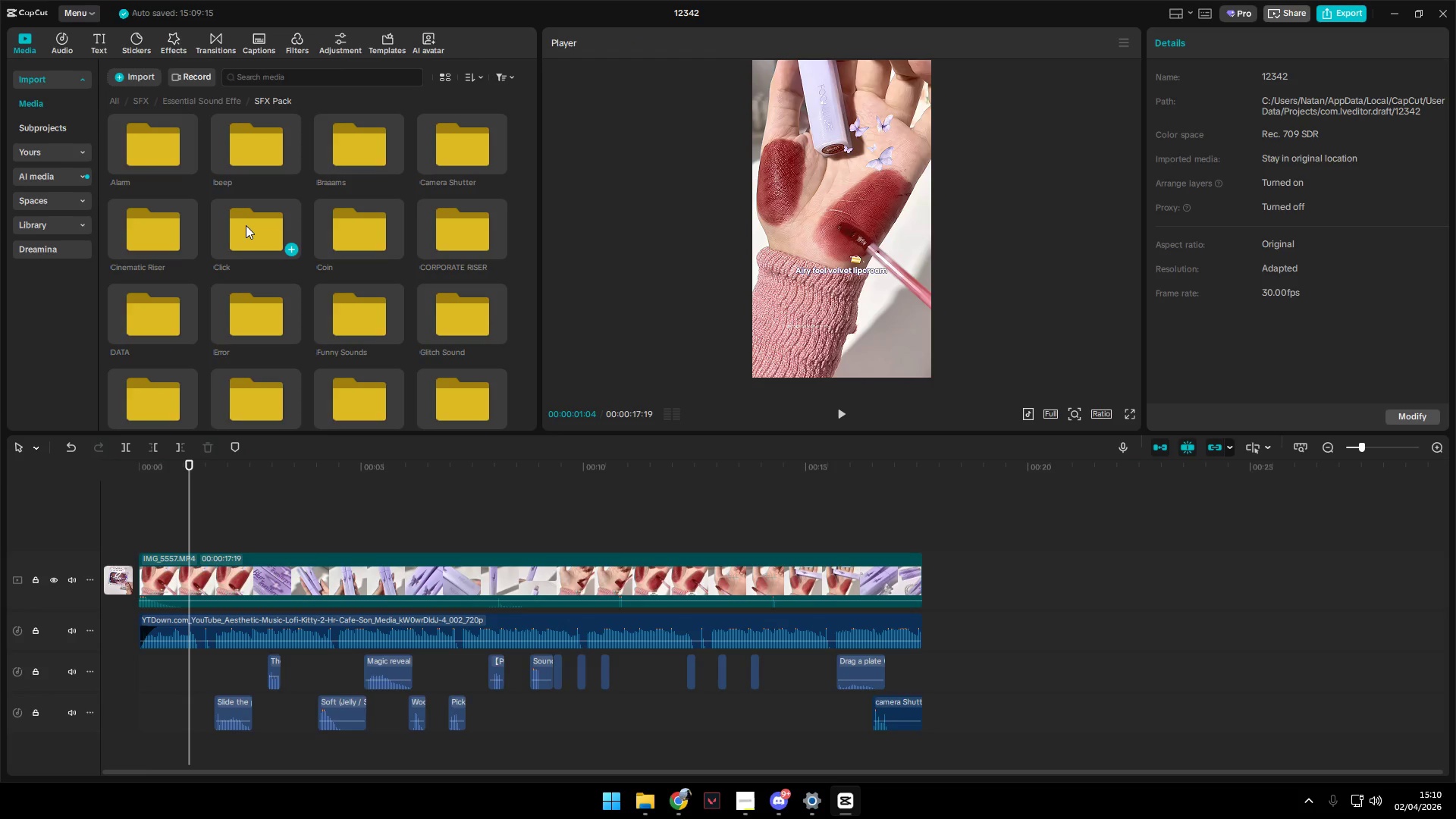 
triple_click([246, 225])
 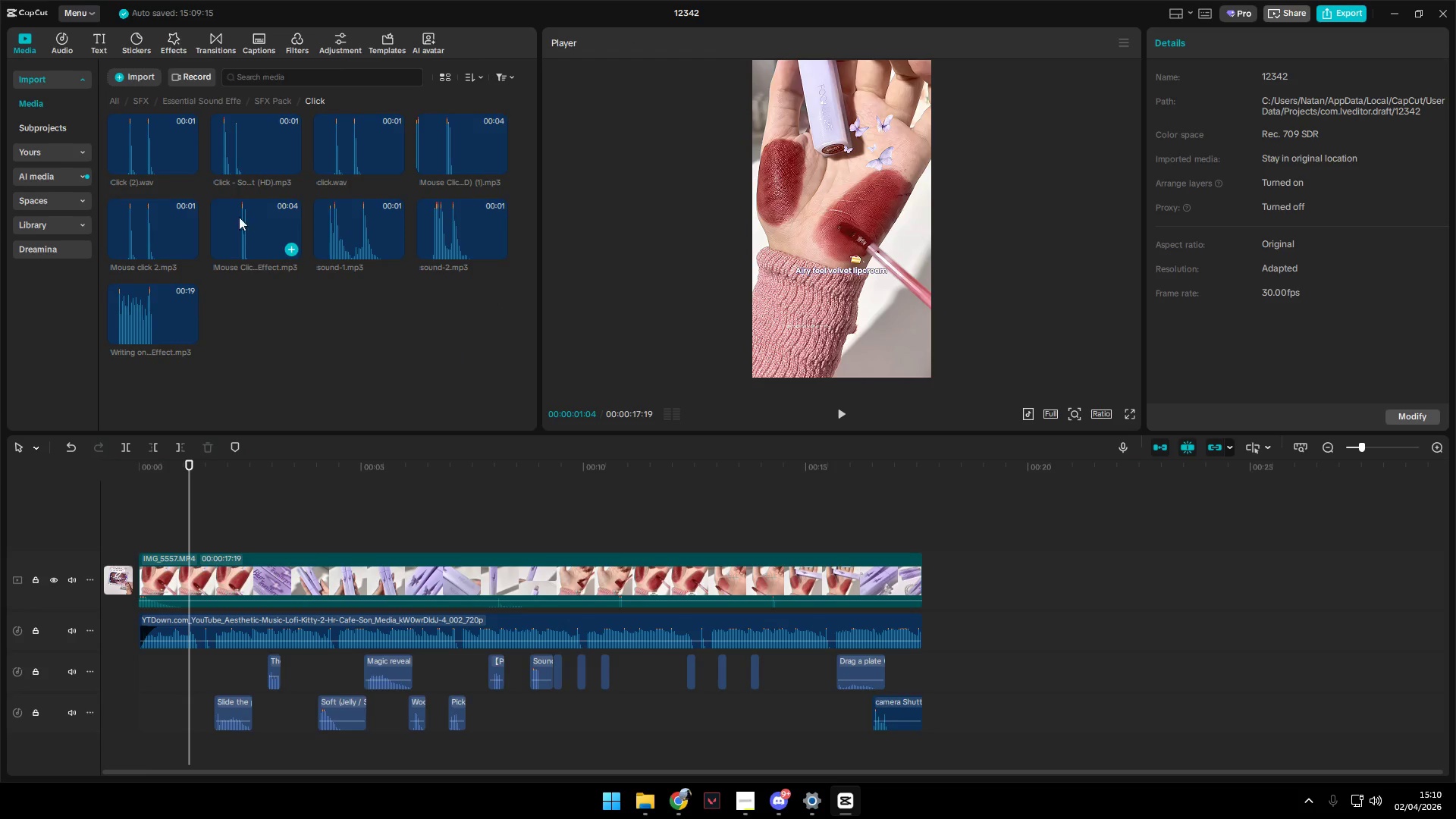 
left_click([151, 150])
 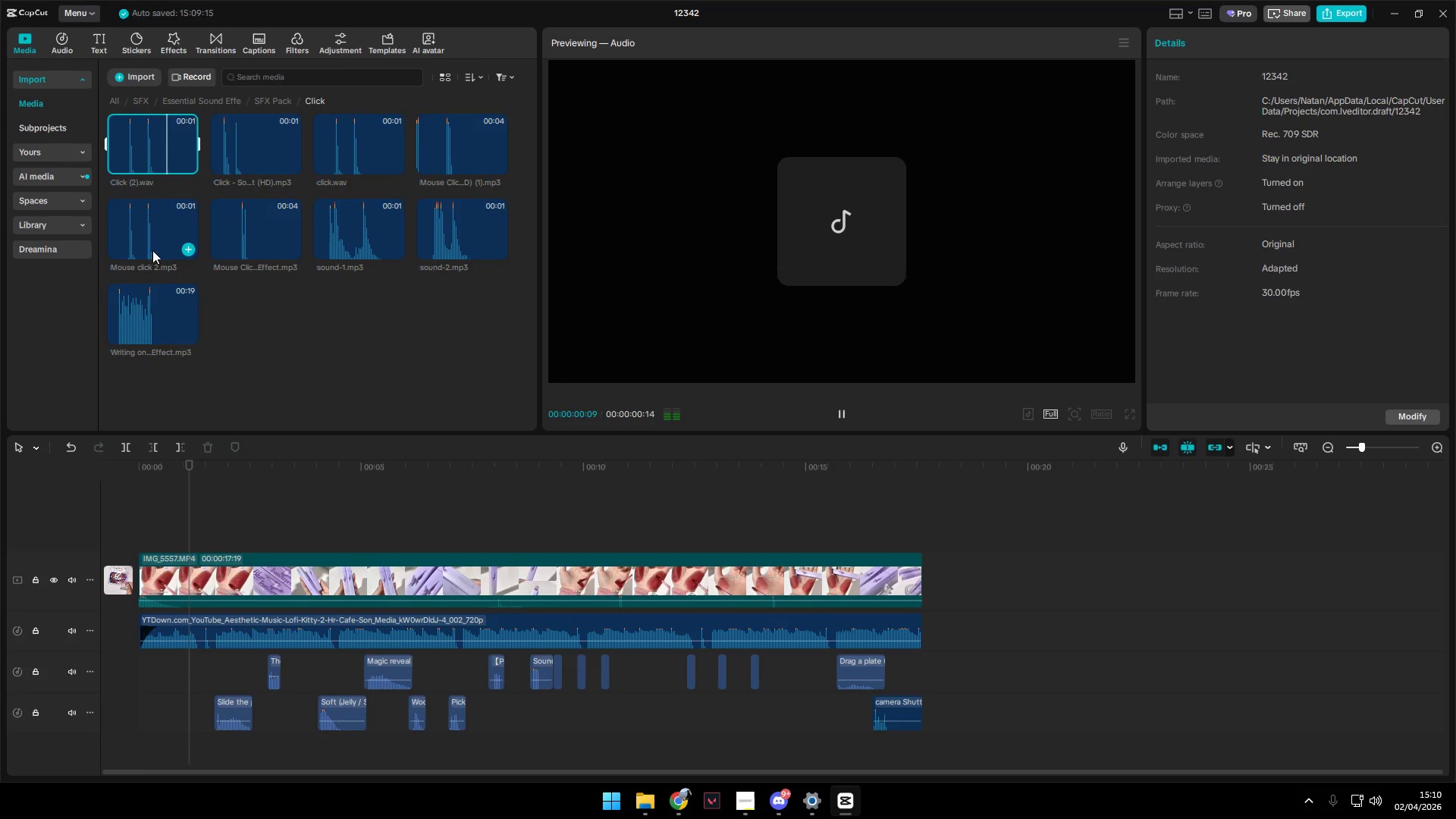 
left_click([146, 321])
 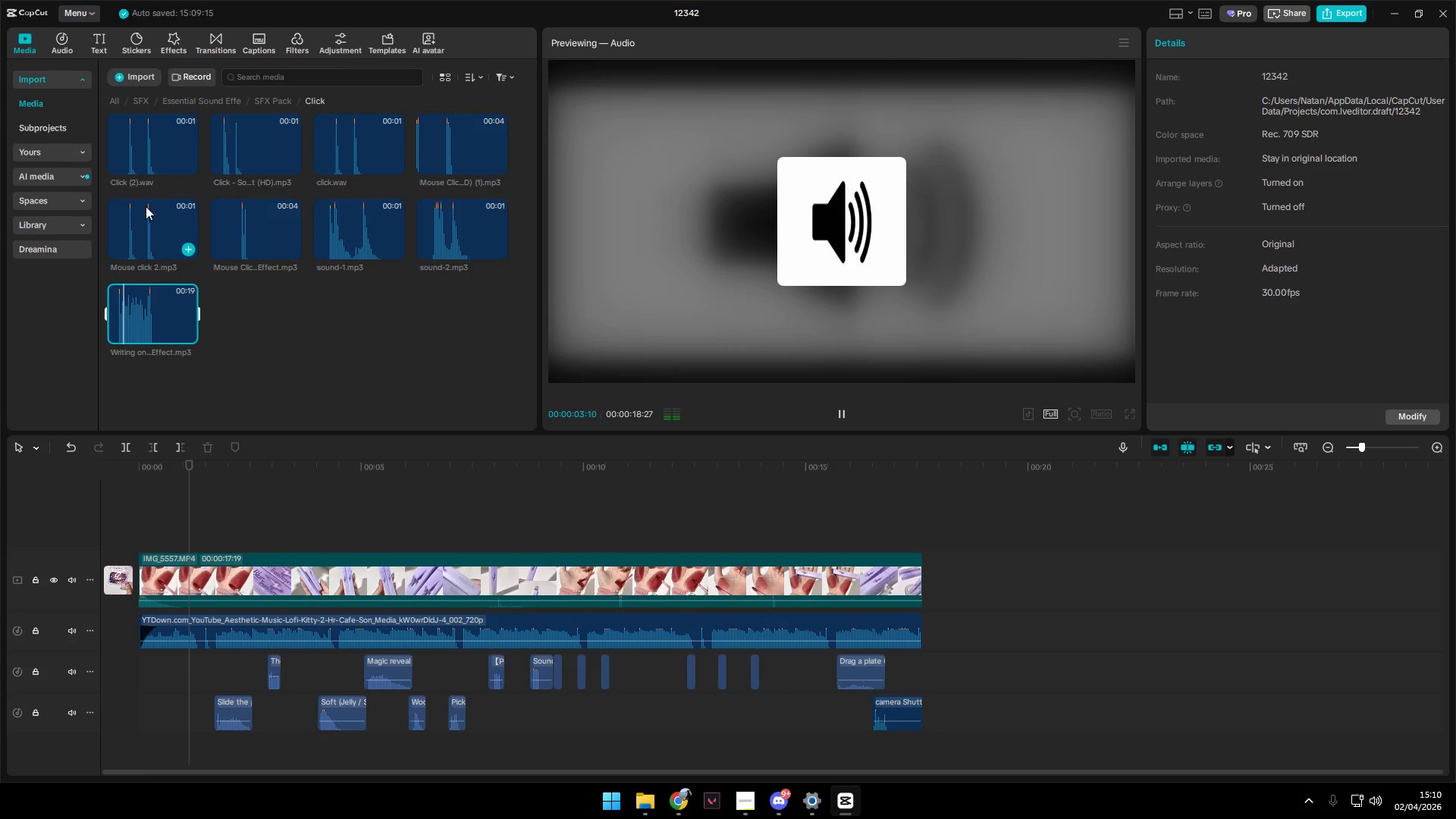 
left_click([149, 161])
 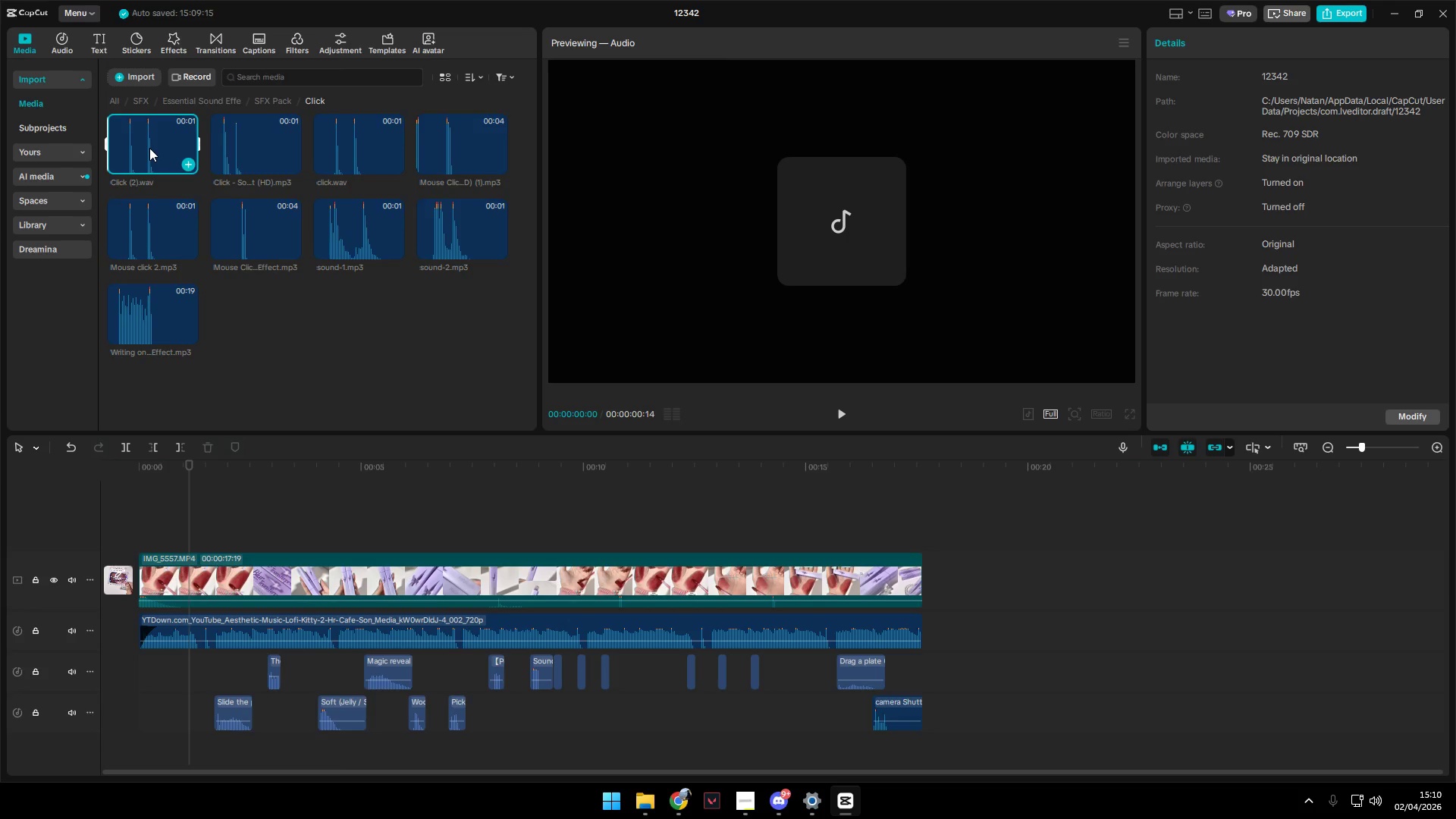 
left_click_drag(start_coordinate=[158, 152], to_coordinate=[892, 746])
 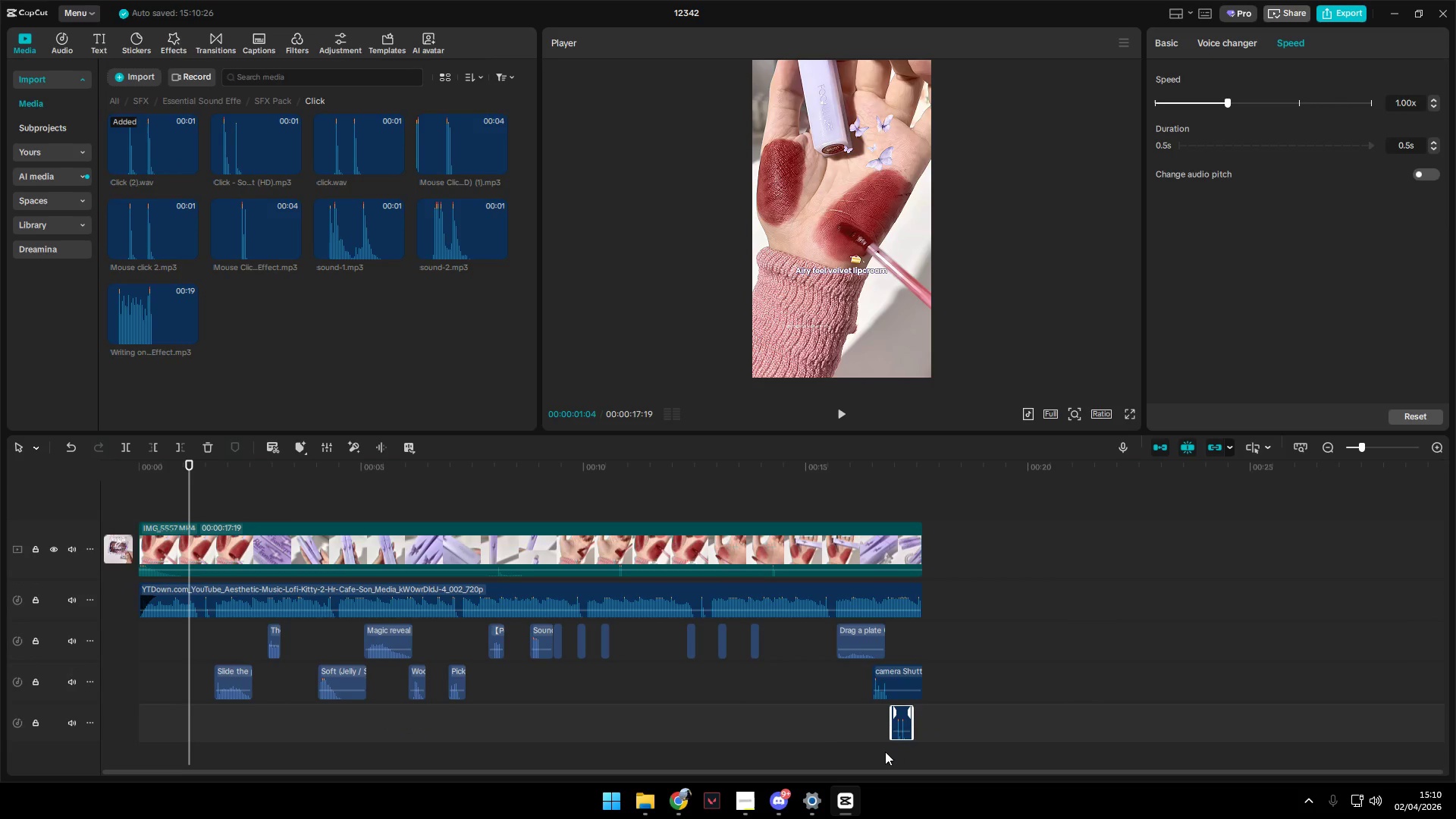 
left_click([871, 733])
 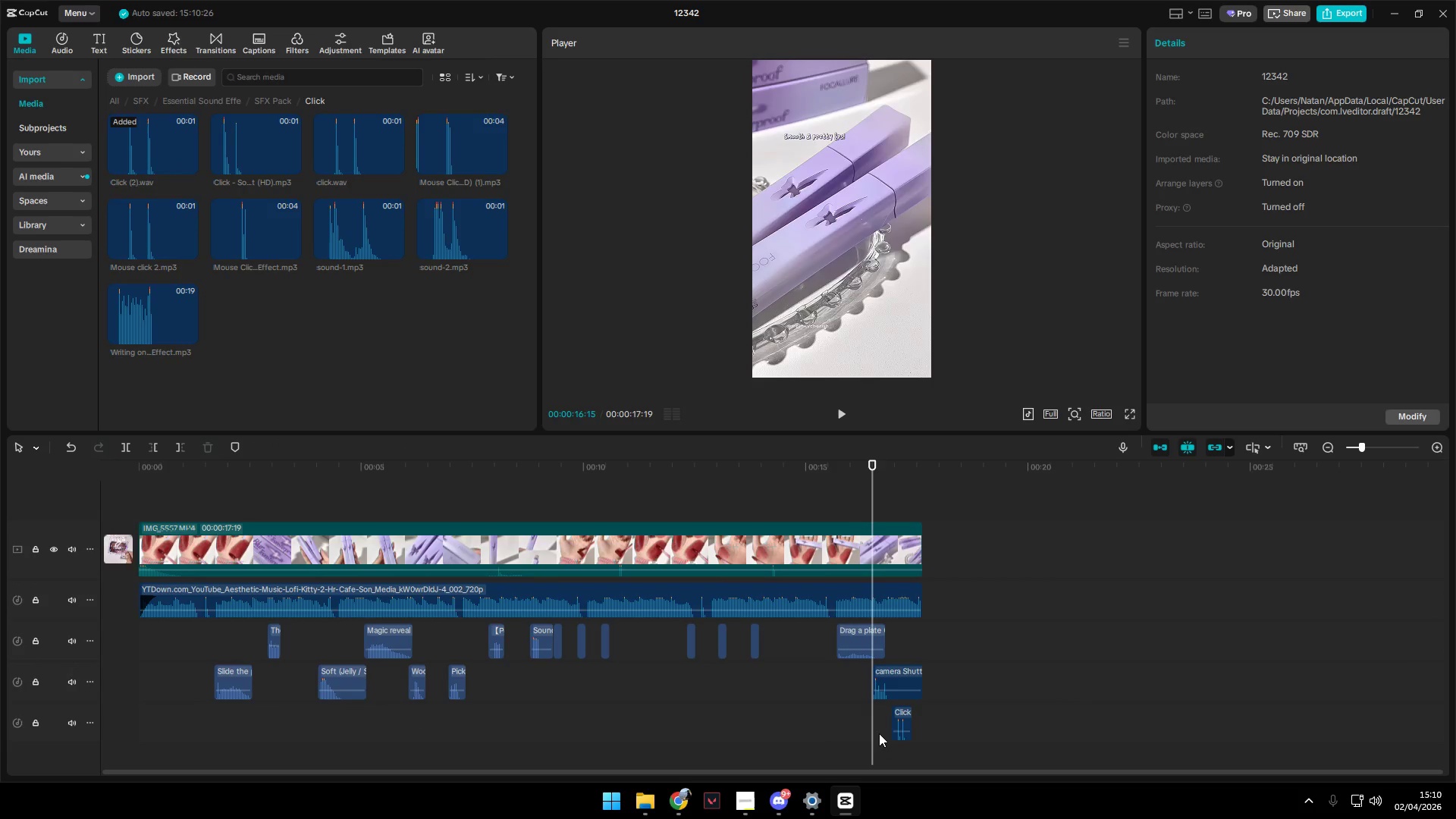 
key(Space)
 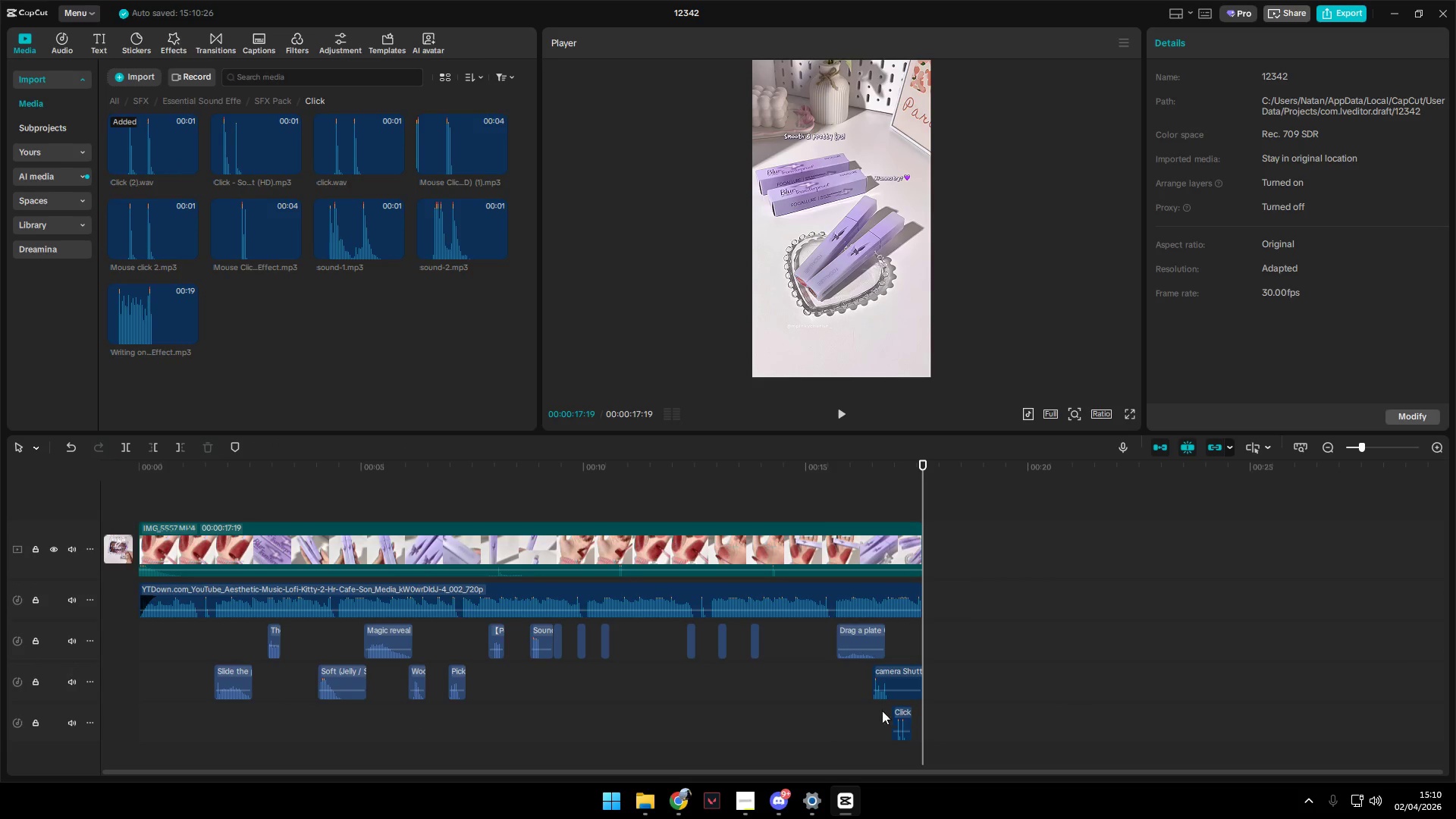 
hold_key(key=ControlLeft, duration=1.31)
 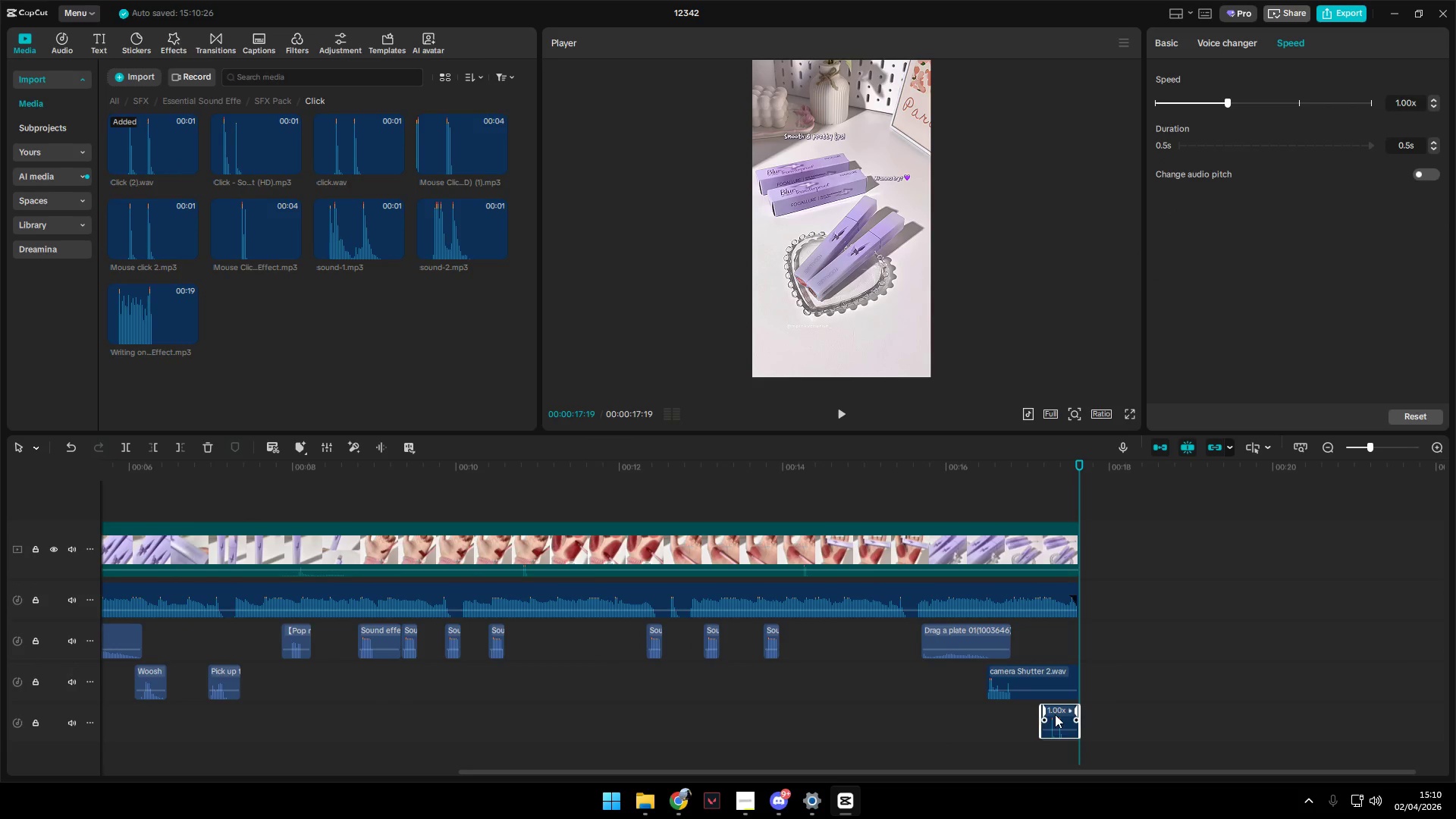 
left_click_drag(start_coordinate=[1037, 714], to_coordinate=[1056, 714])
 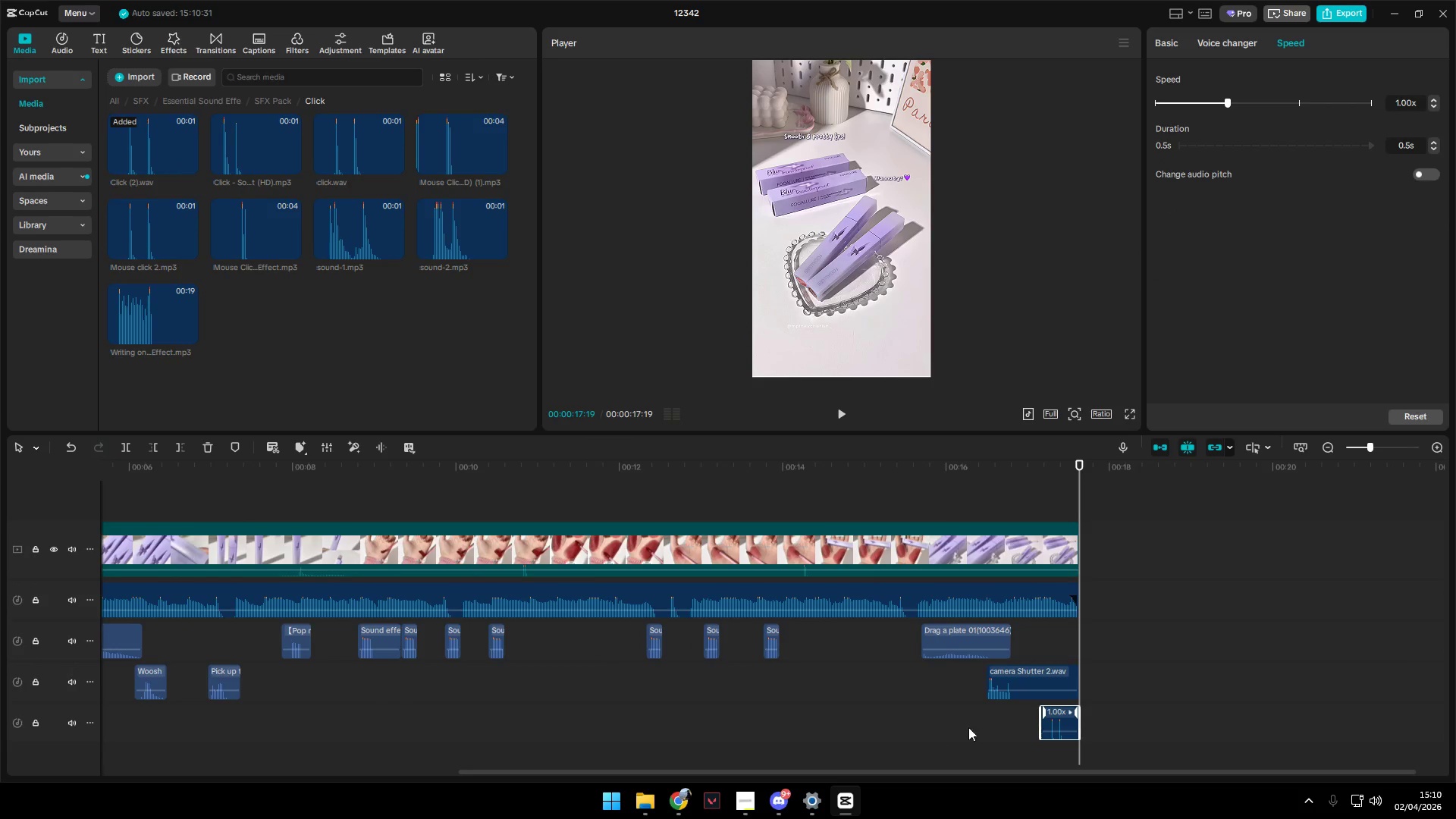 
scroll: coordinate [1027, 733], scroll_direction: up, amount: 12.0
 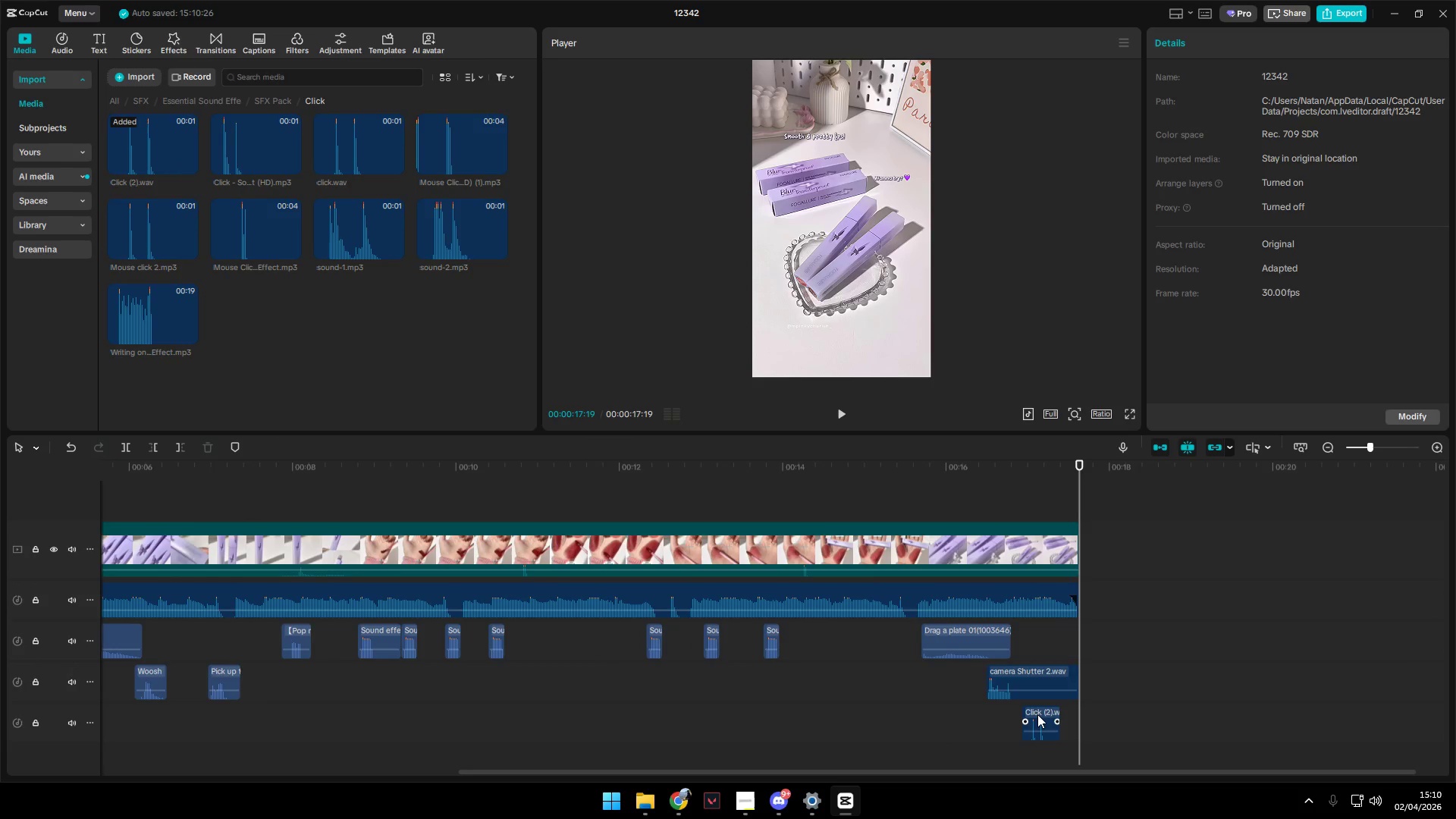 
left_click([955, 735])
 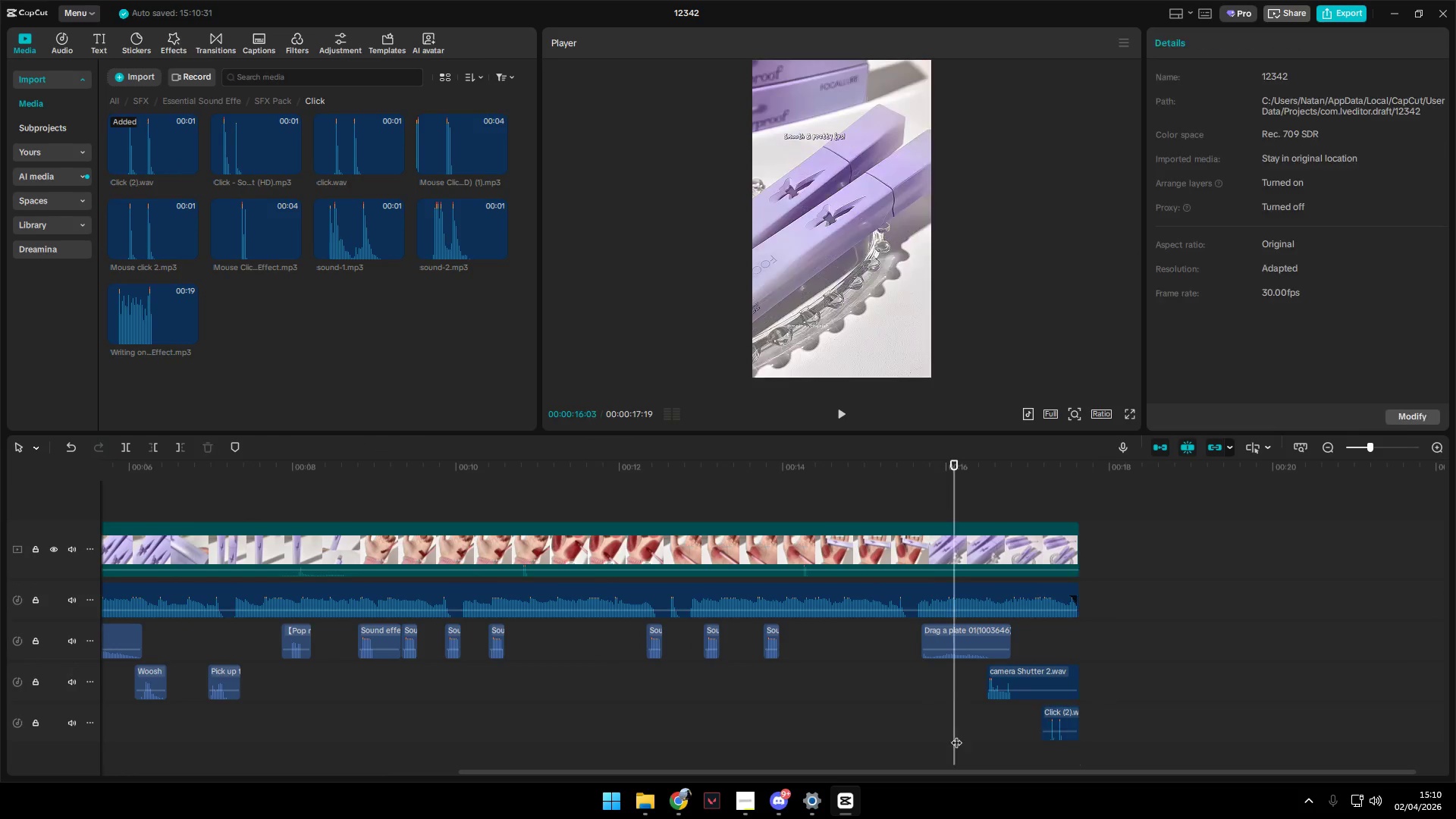 
key(Space)
 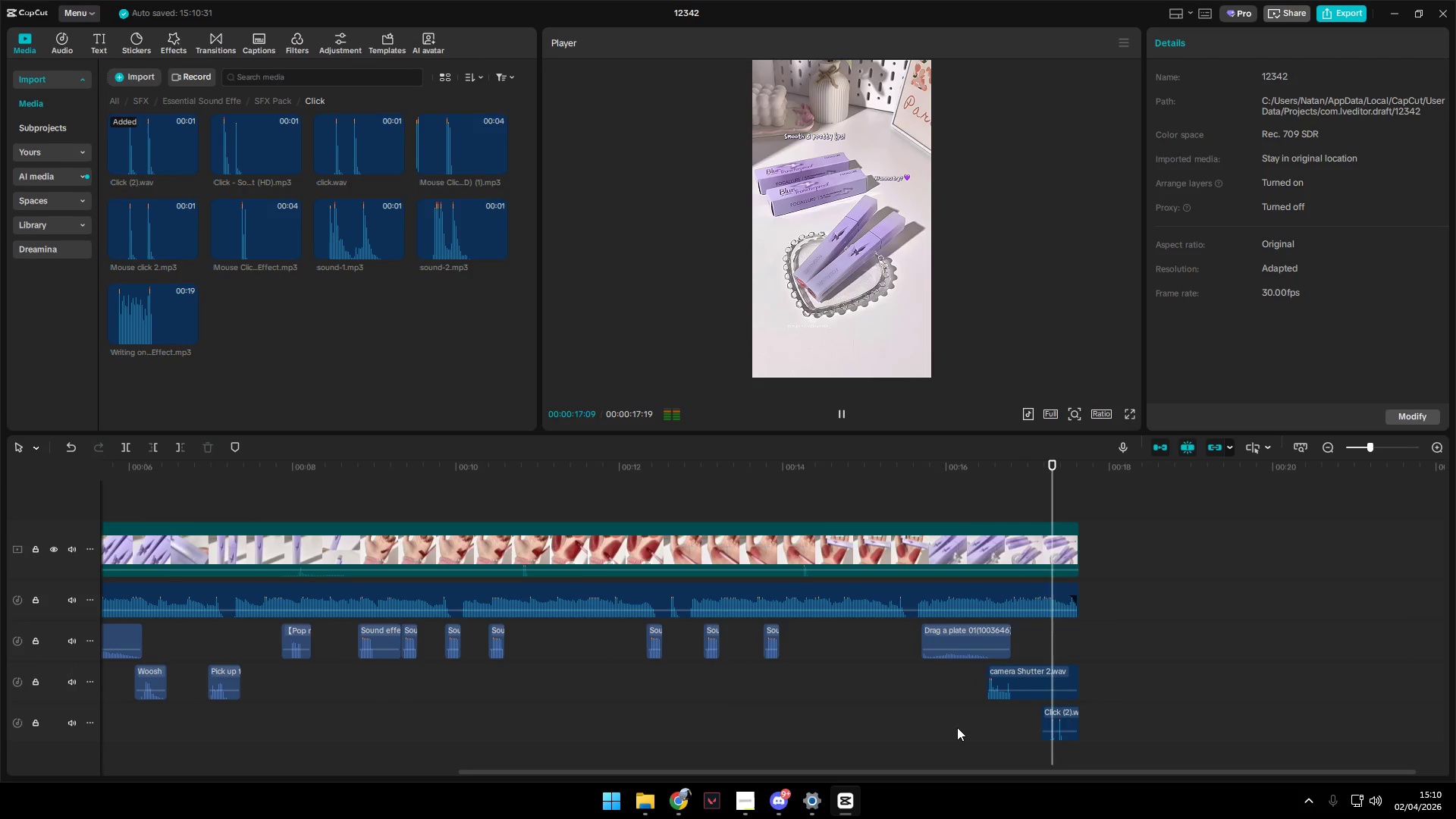 
key(Space)
 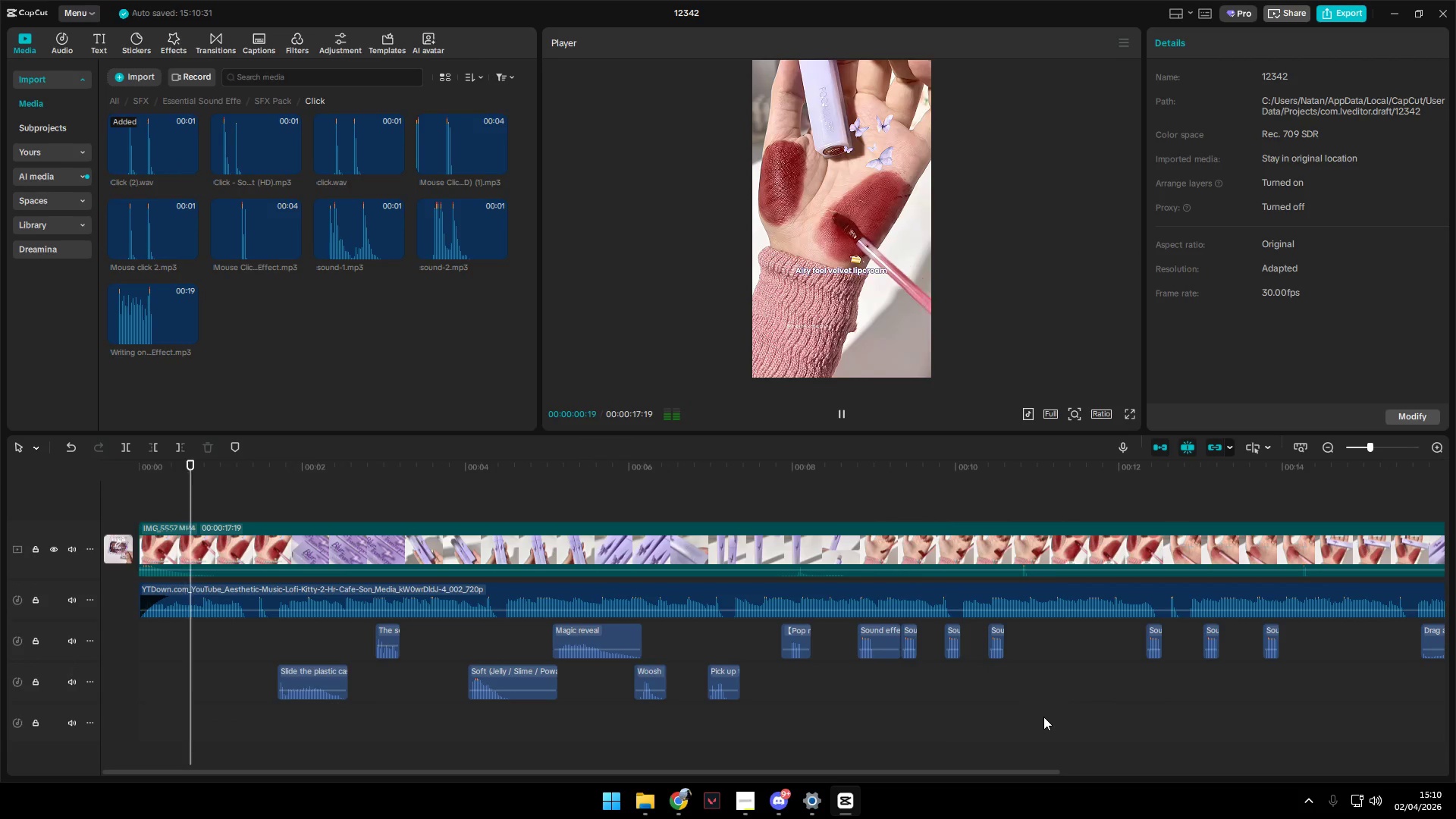 
hold_key(key=ControlLeft, duration=0.59)
 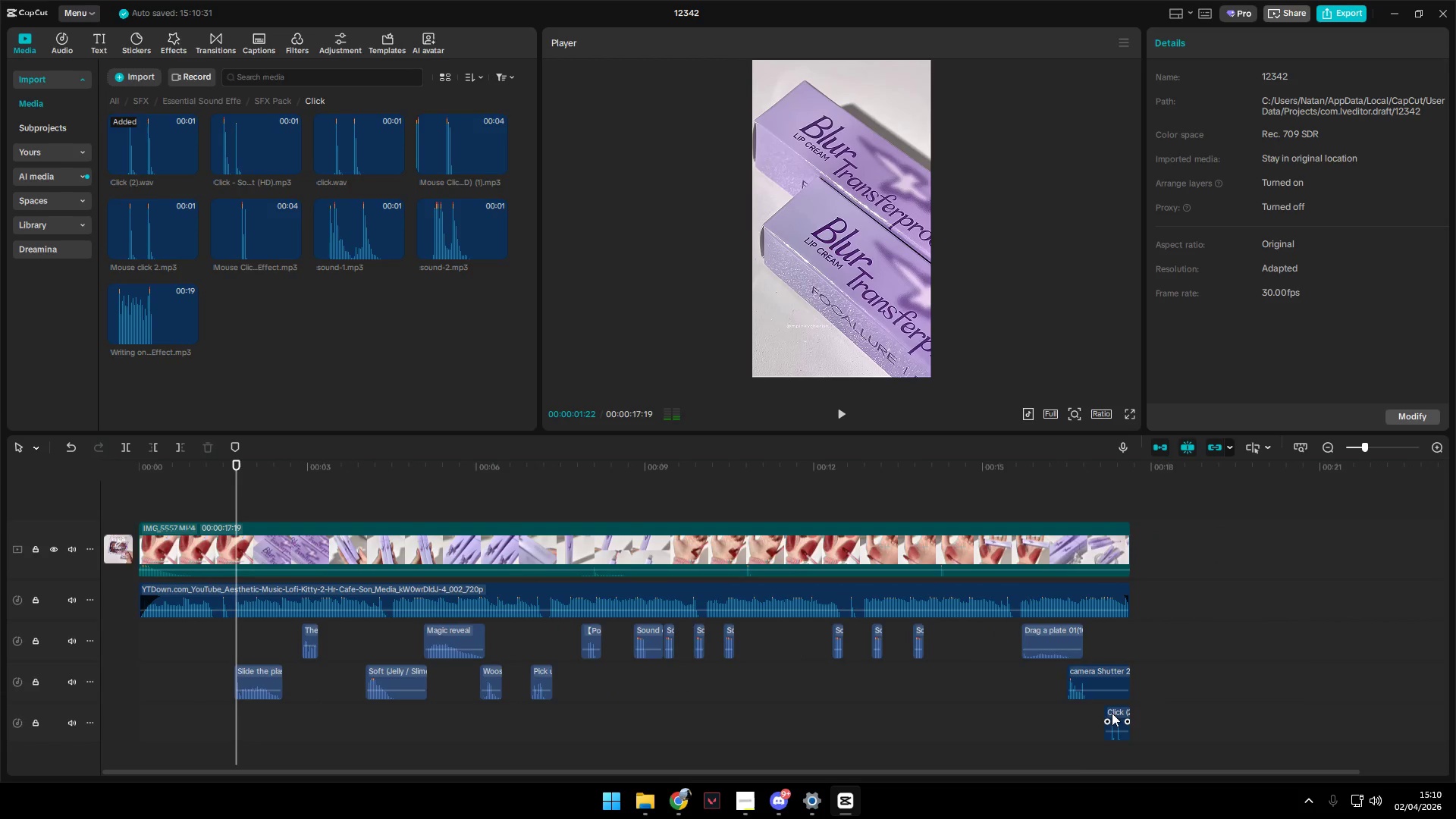 
key(Space)
 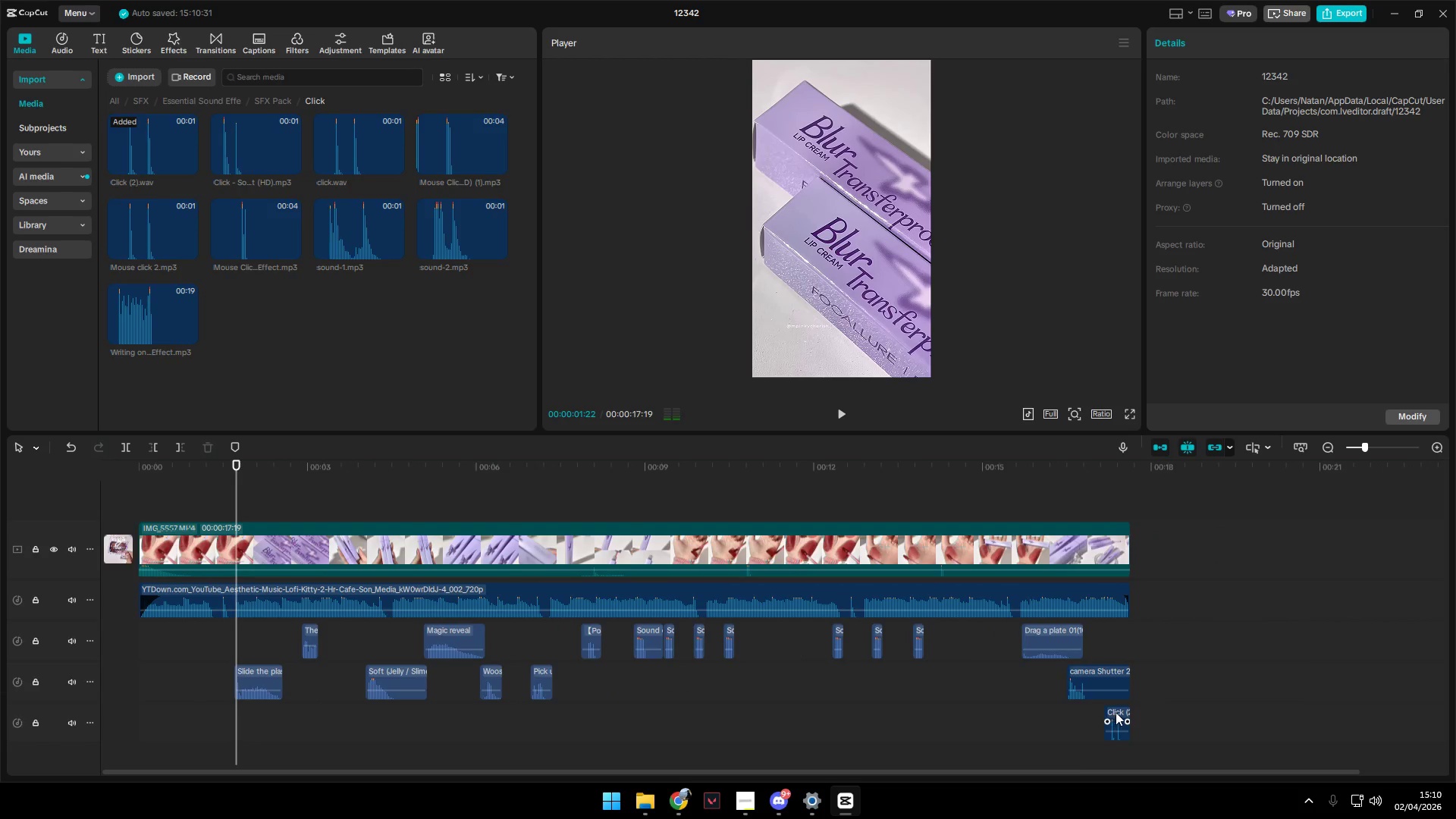 
scroll: coordinate [1025, 717], scroll_direction: down, amount: 8.0
 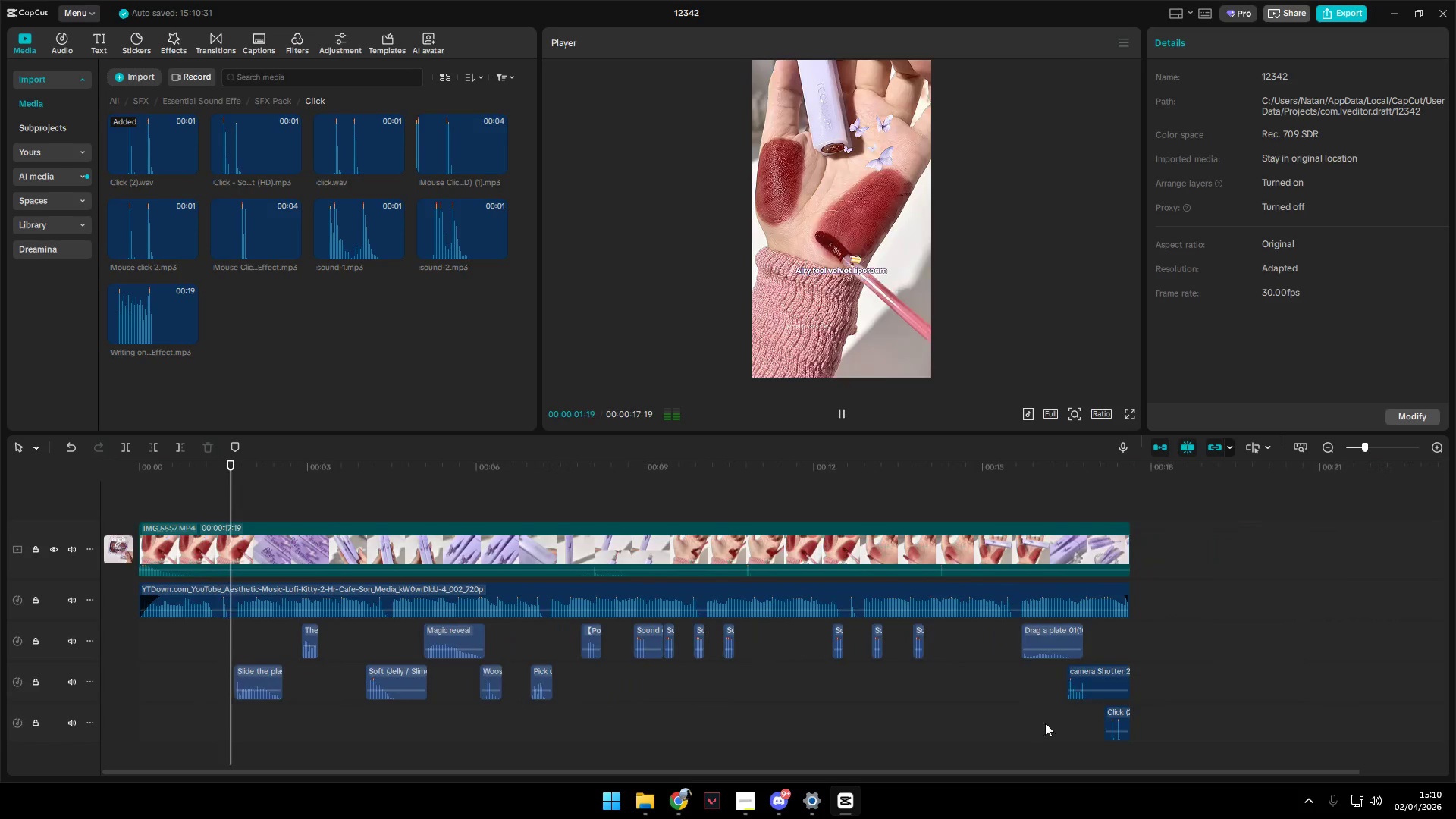 
left_click_drag(start_coordinate=[1116, 711], to_coordinate=[1094, 711])
 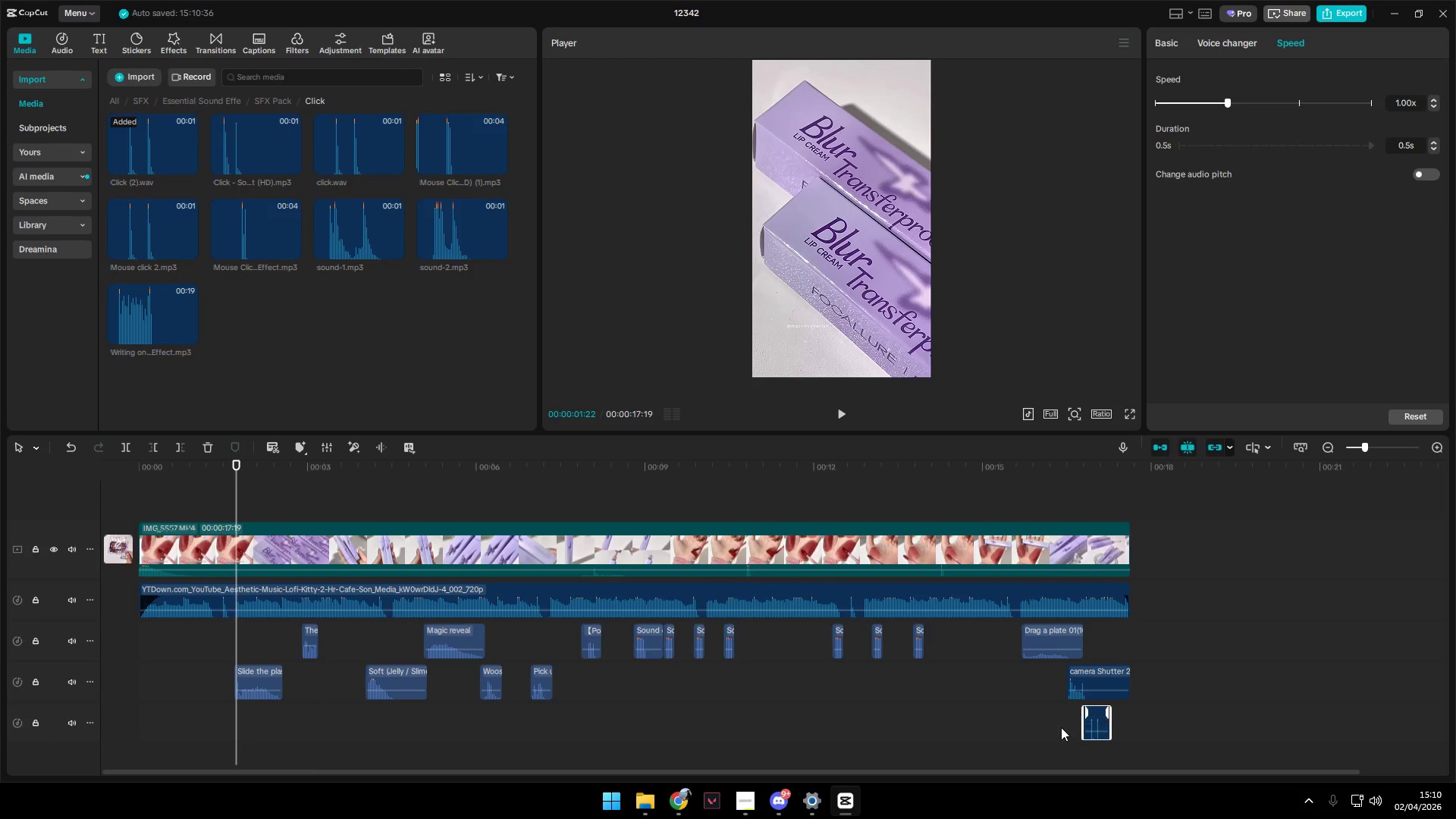 
left_click([1060, 728])
 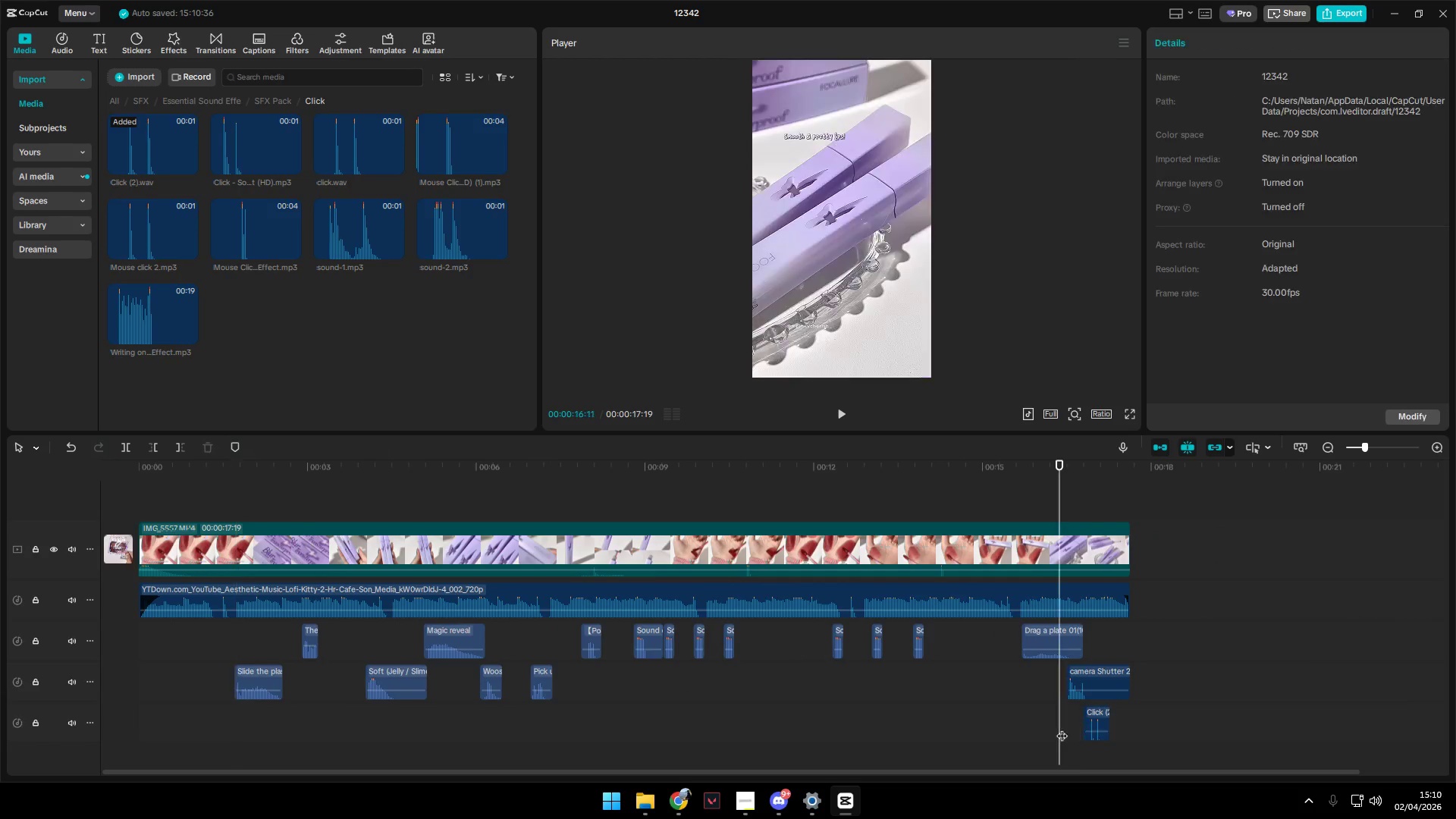 
key(Space)
 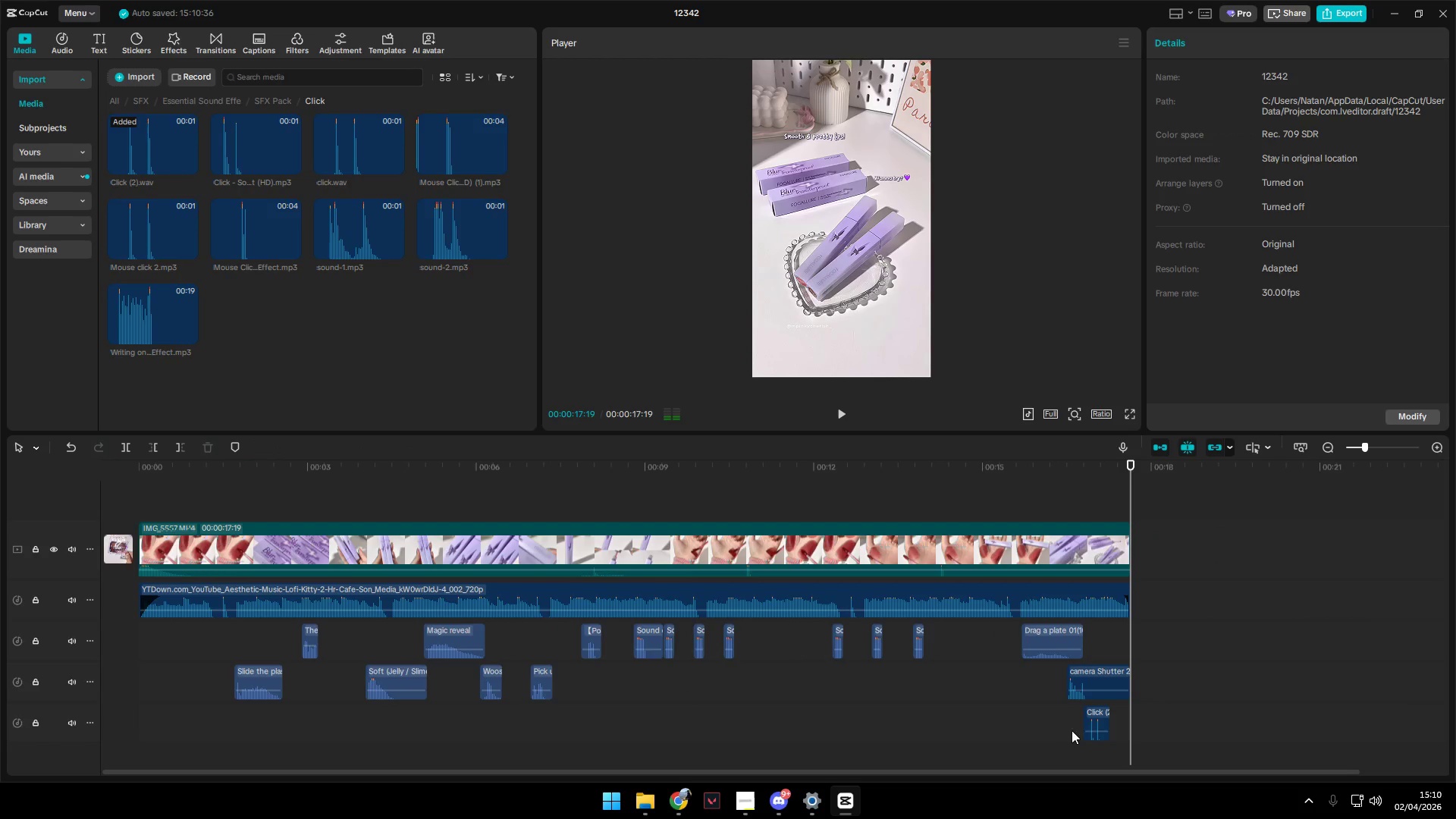 
left_click([789, 725])
 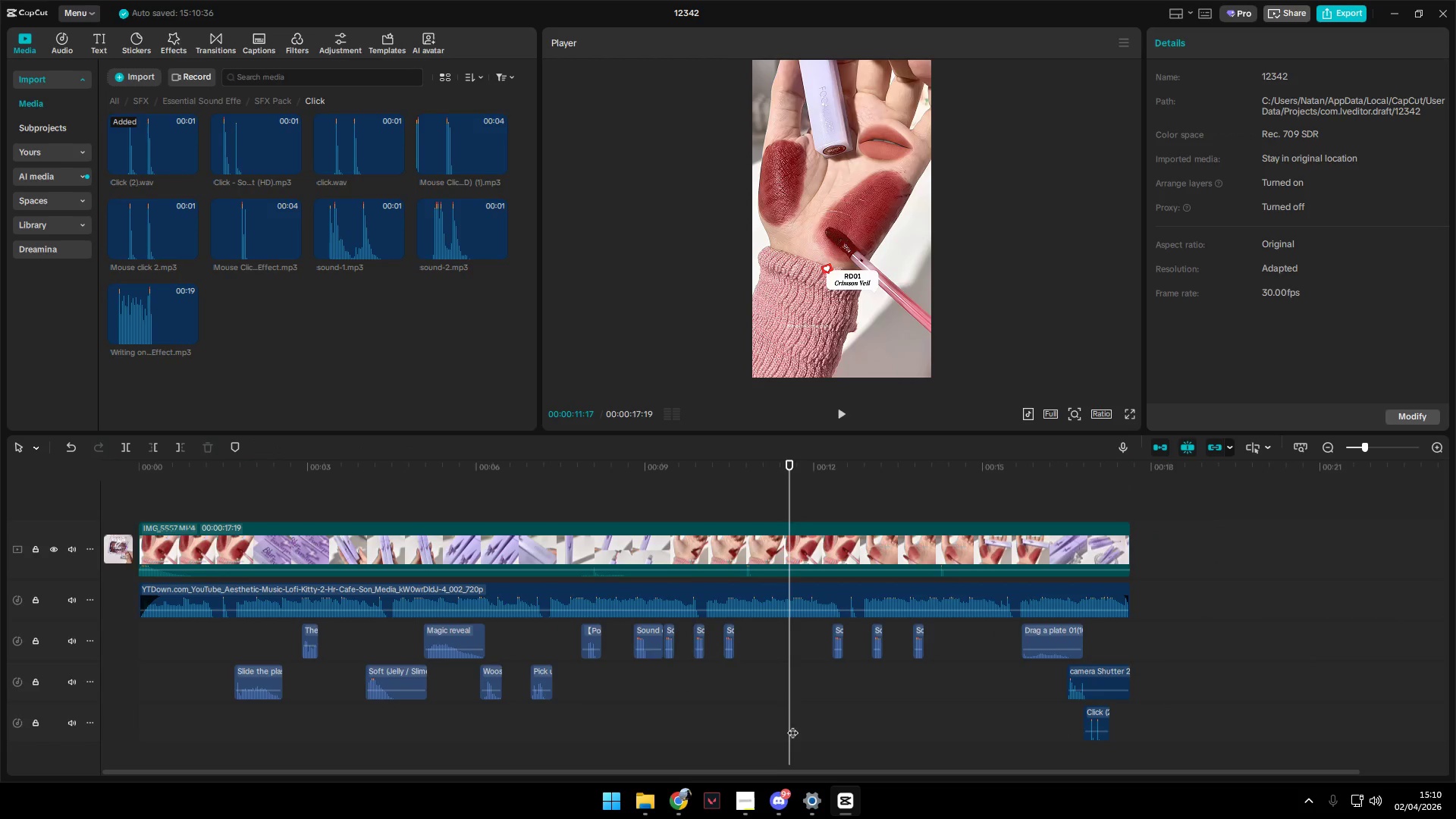 
key(Space)
 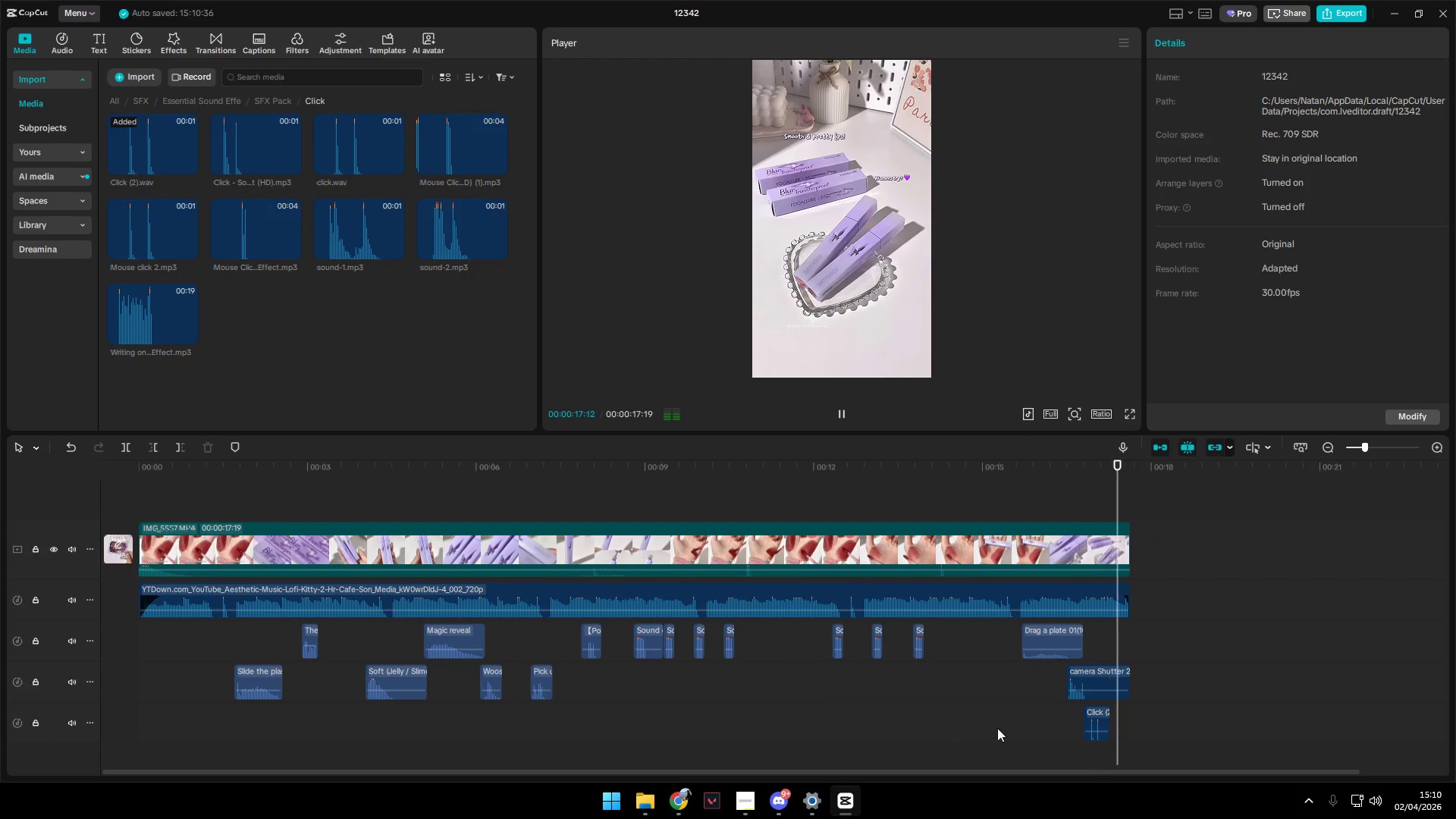 
wait(7.88)
 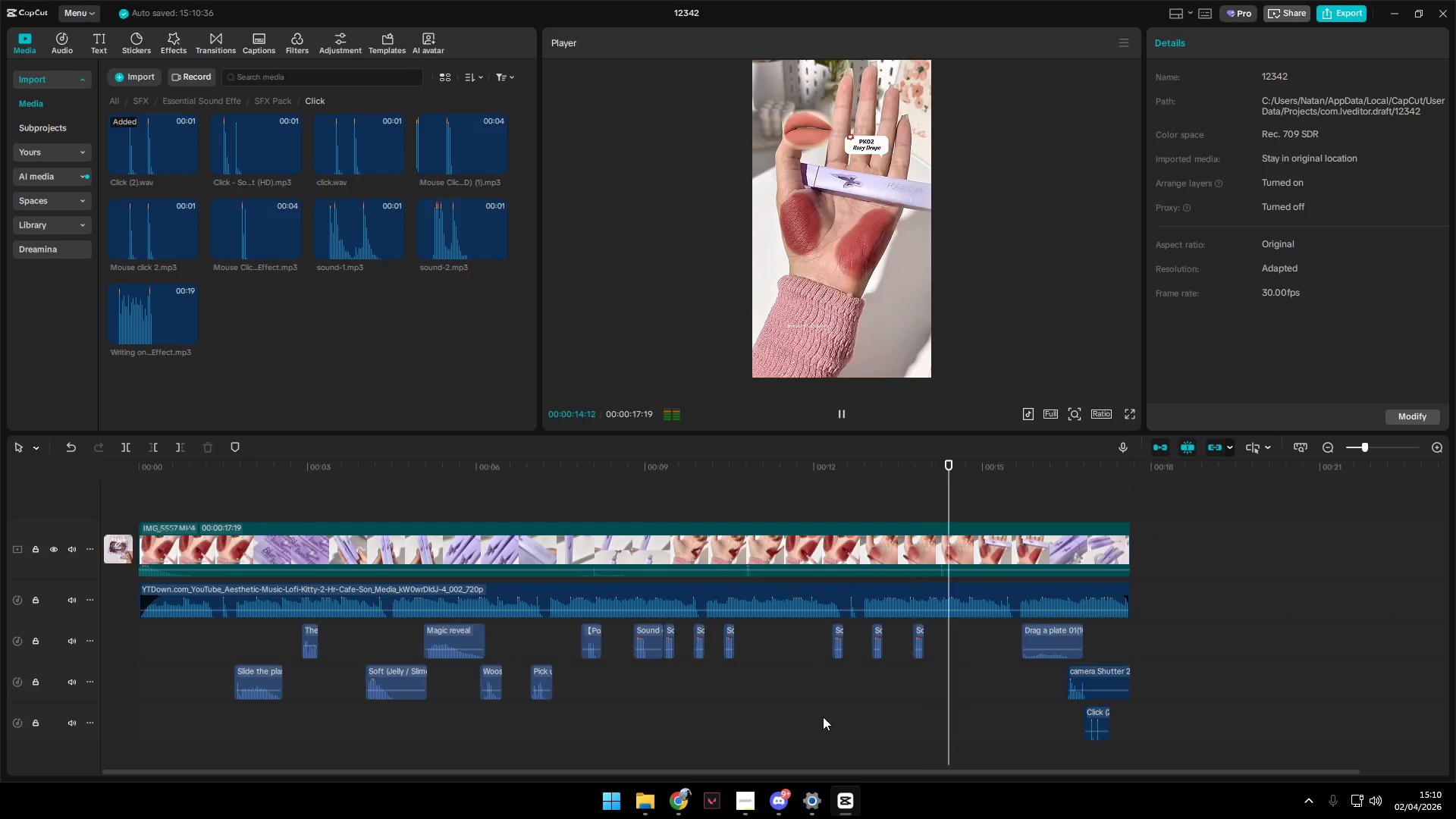 
left_click([1092, 717])
 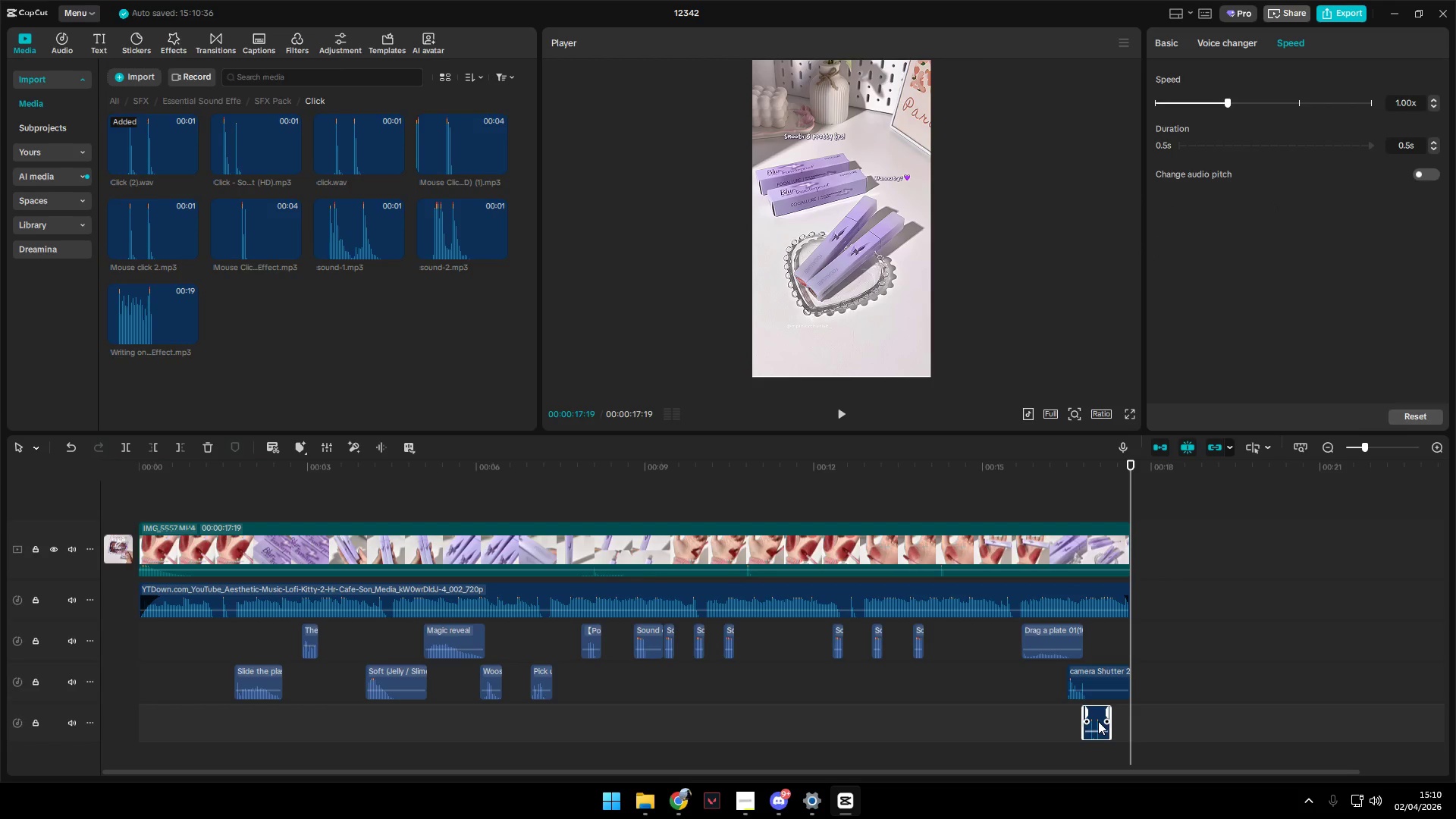 
key(Backspace)
 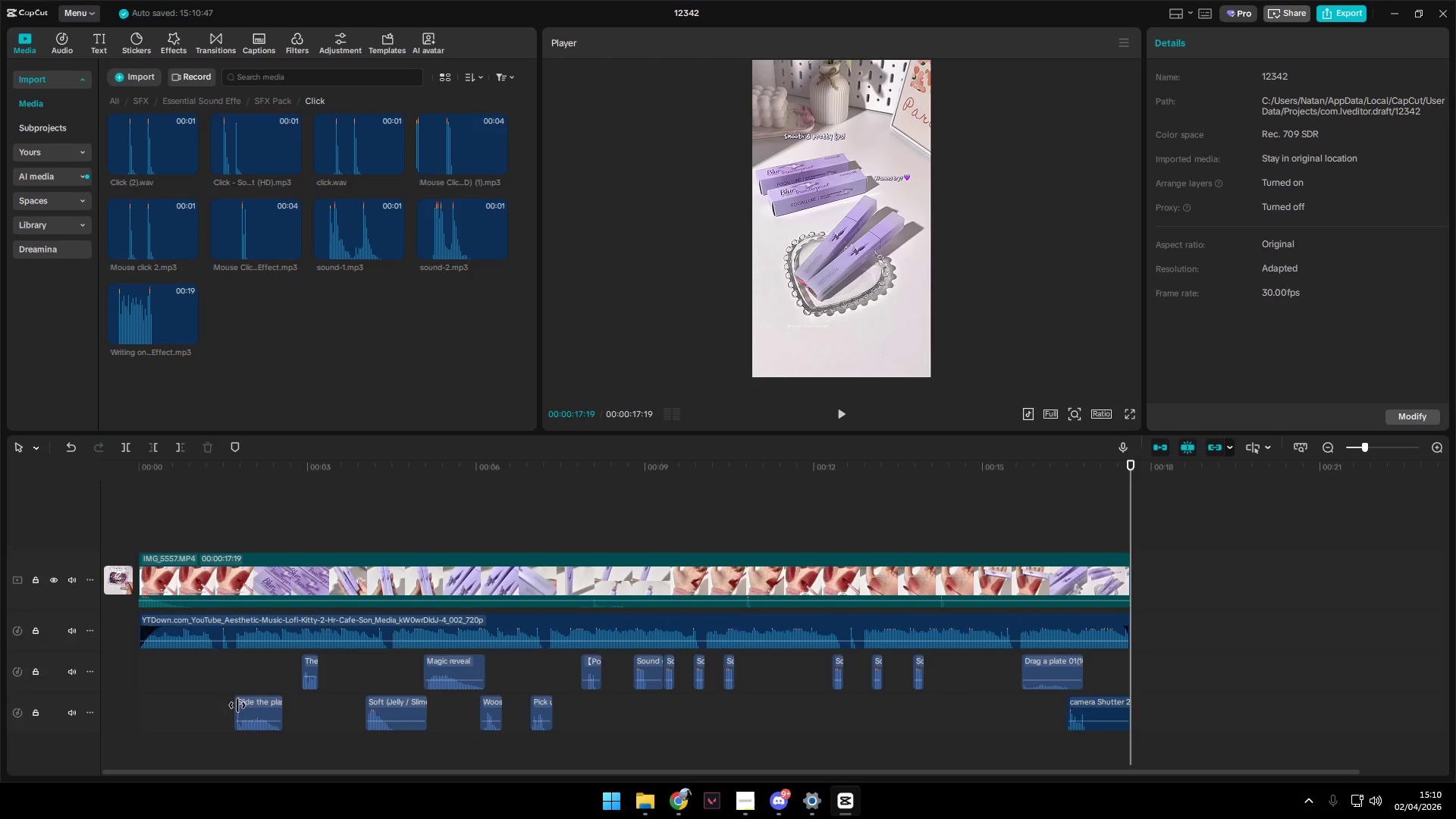 
left_click([233, 707])
 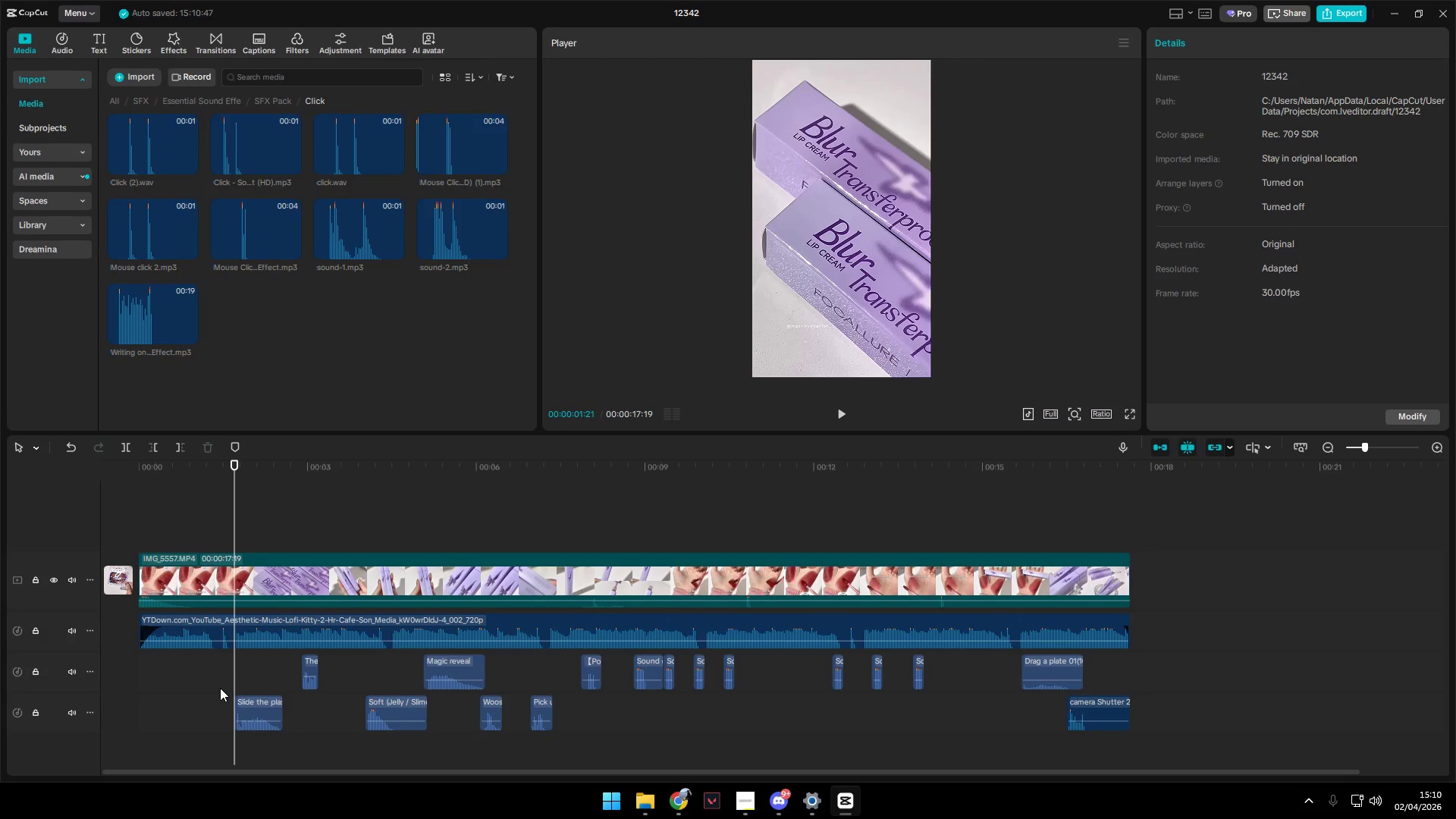 
key(Space)
 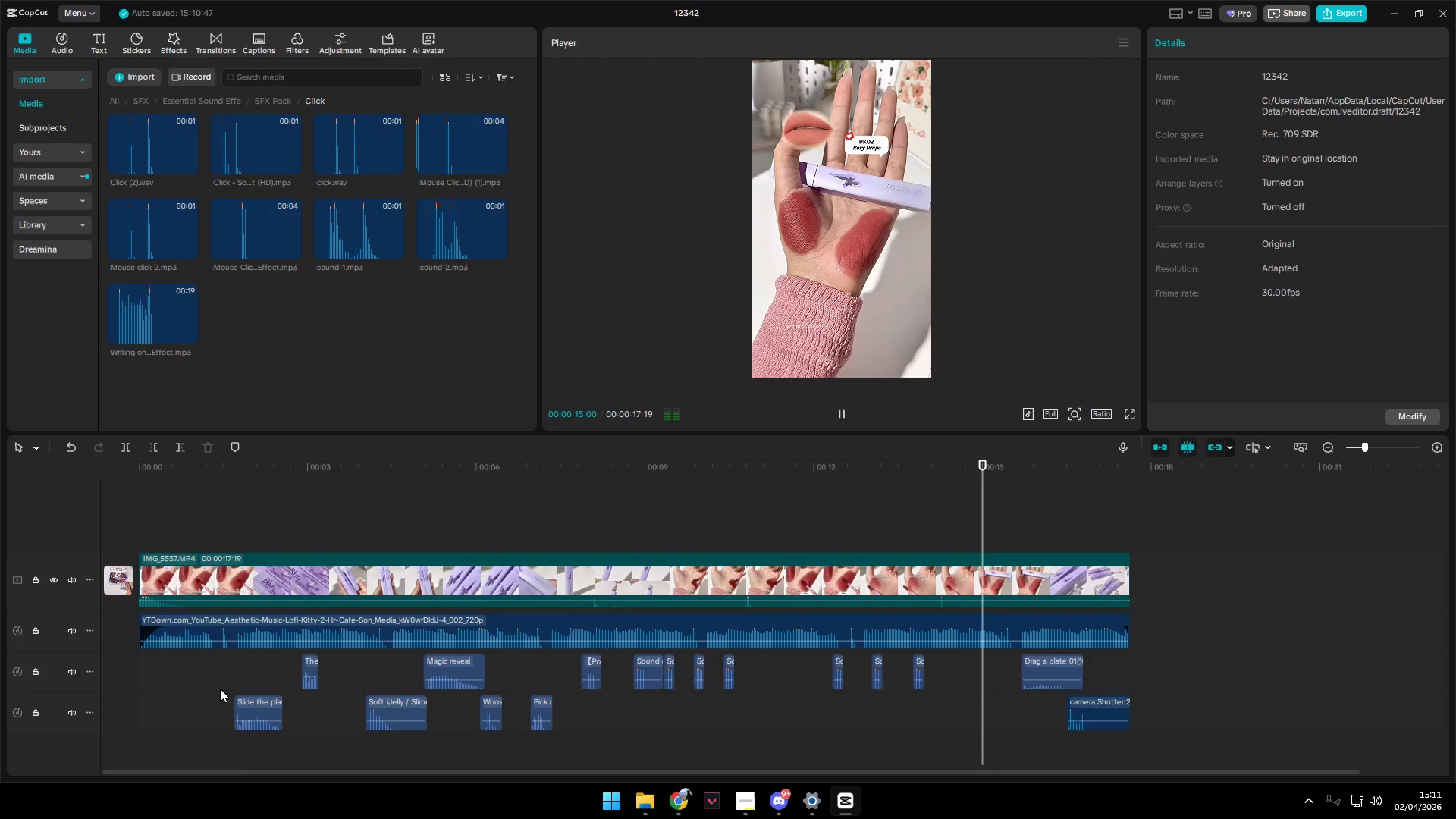 
wait(18.44)
 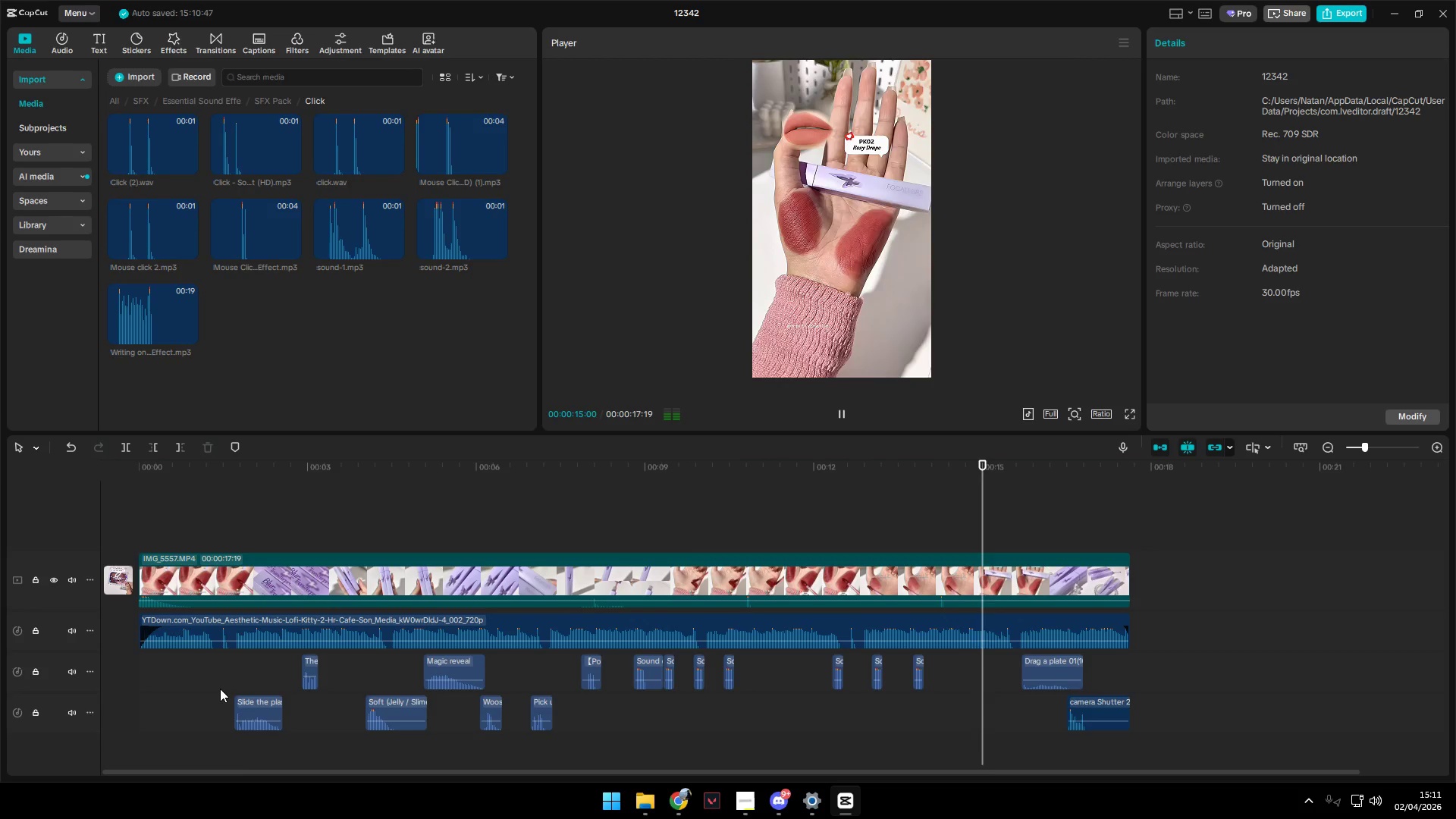 
left_click_drag(start_coordinate=[1119, 629], to_coordinate=[1102, 628])
 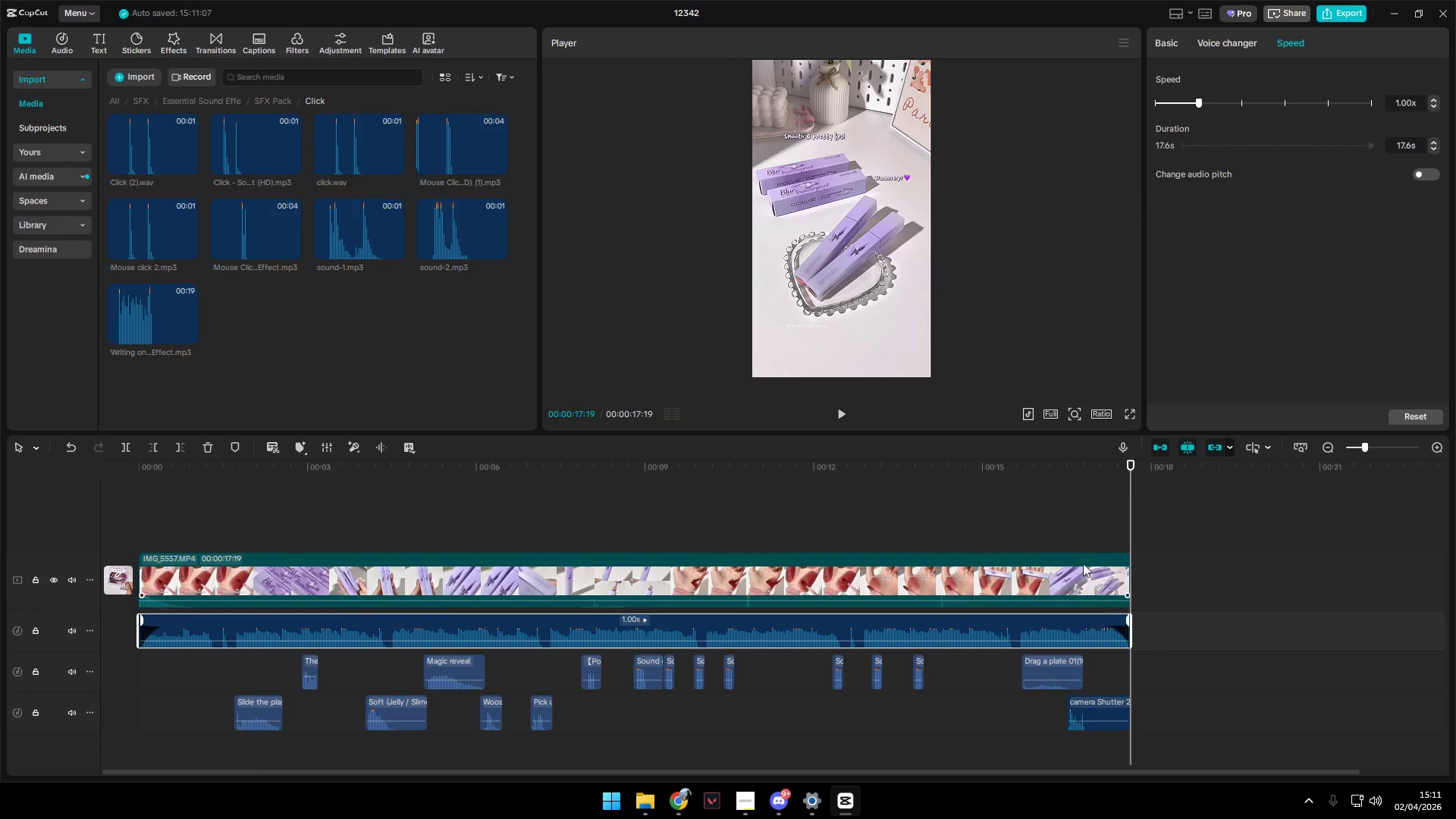 
left_click([1086, 546])
 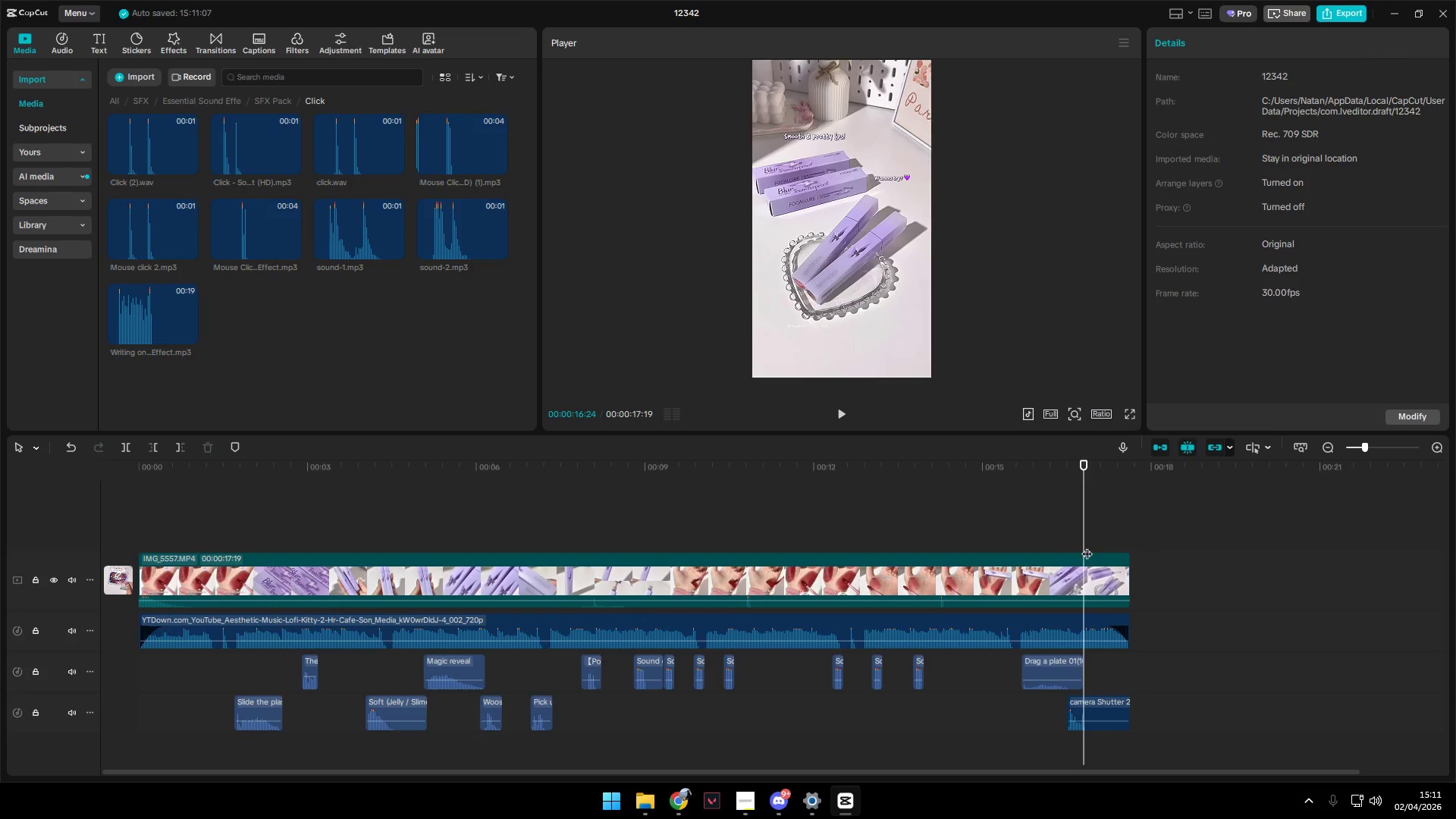 
key(Space)
 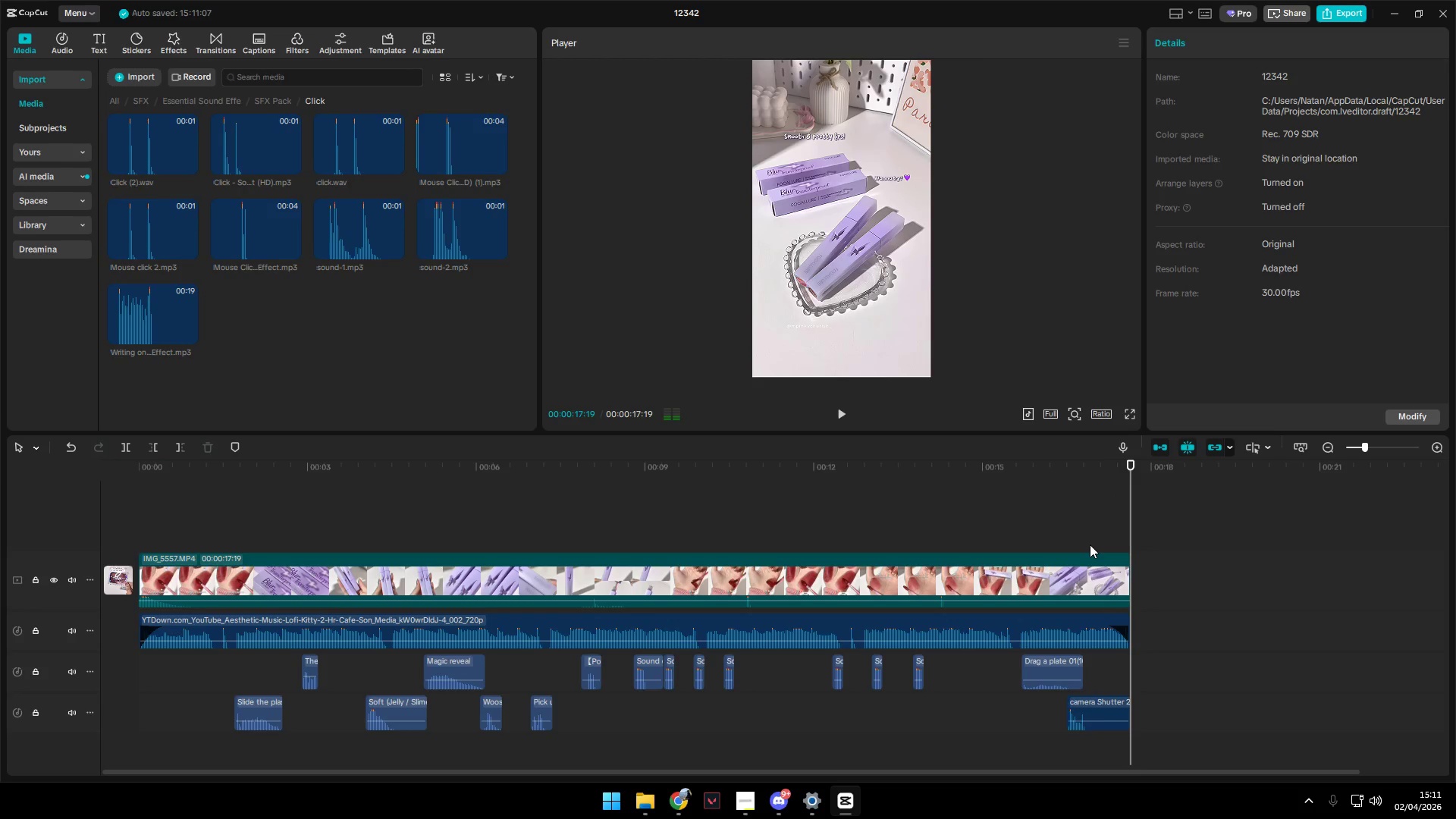 
left_click([1090, 544])
 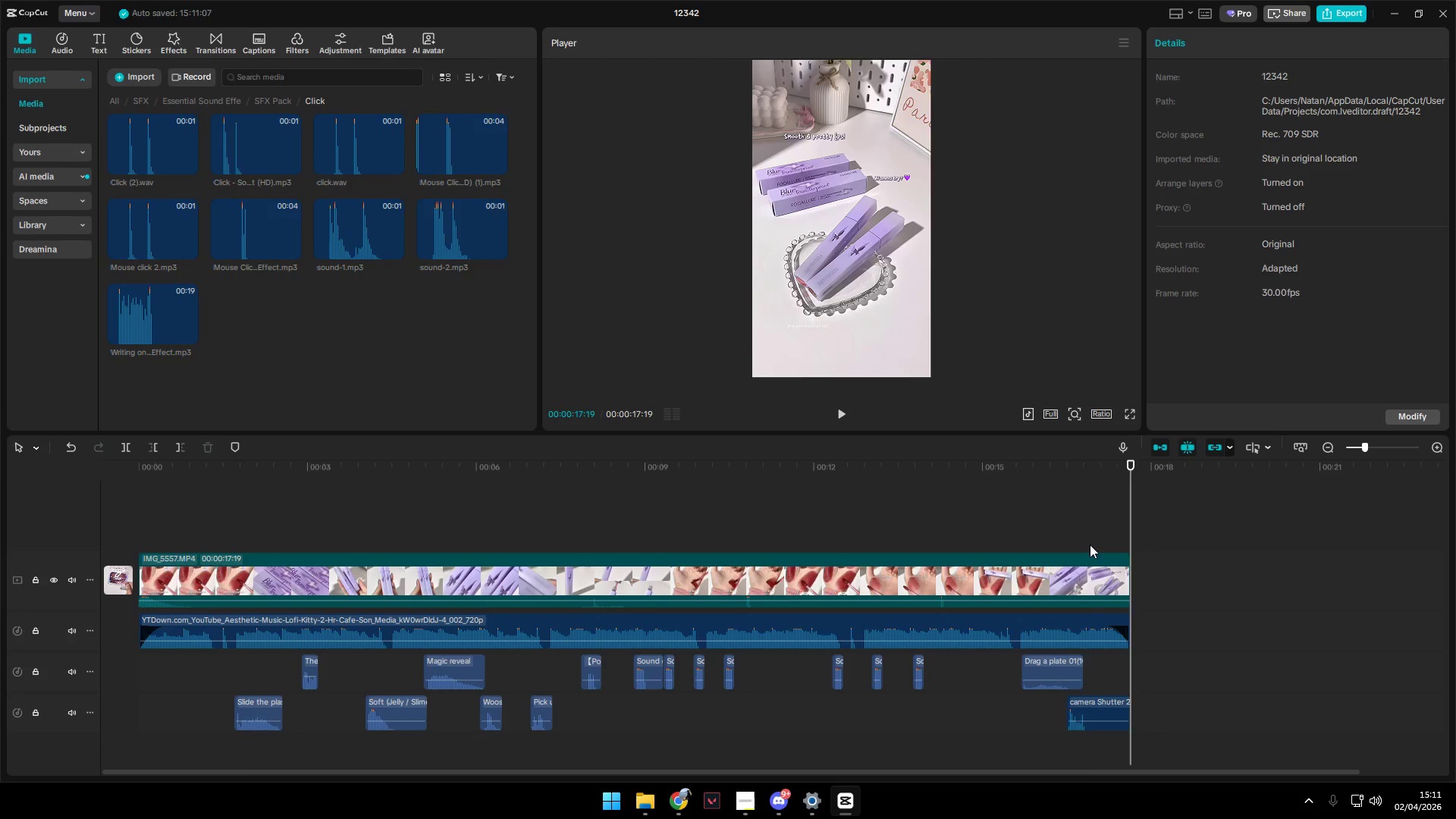 
key(Space)
 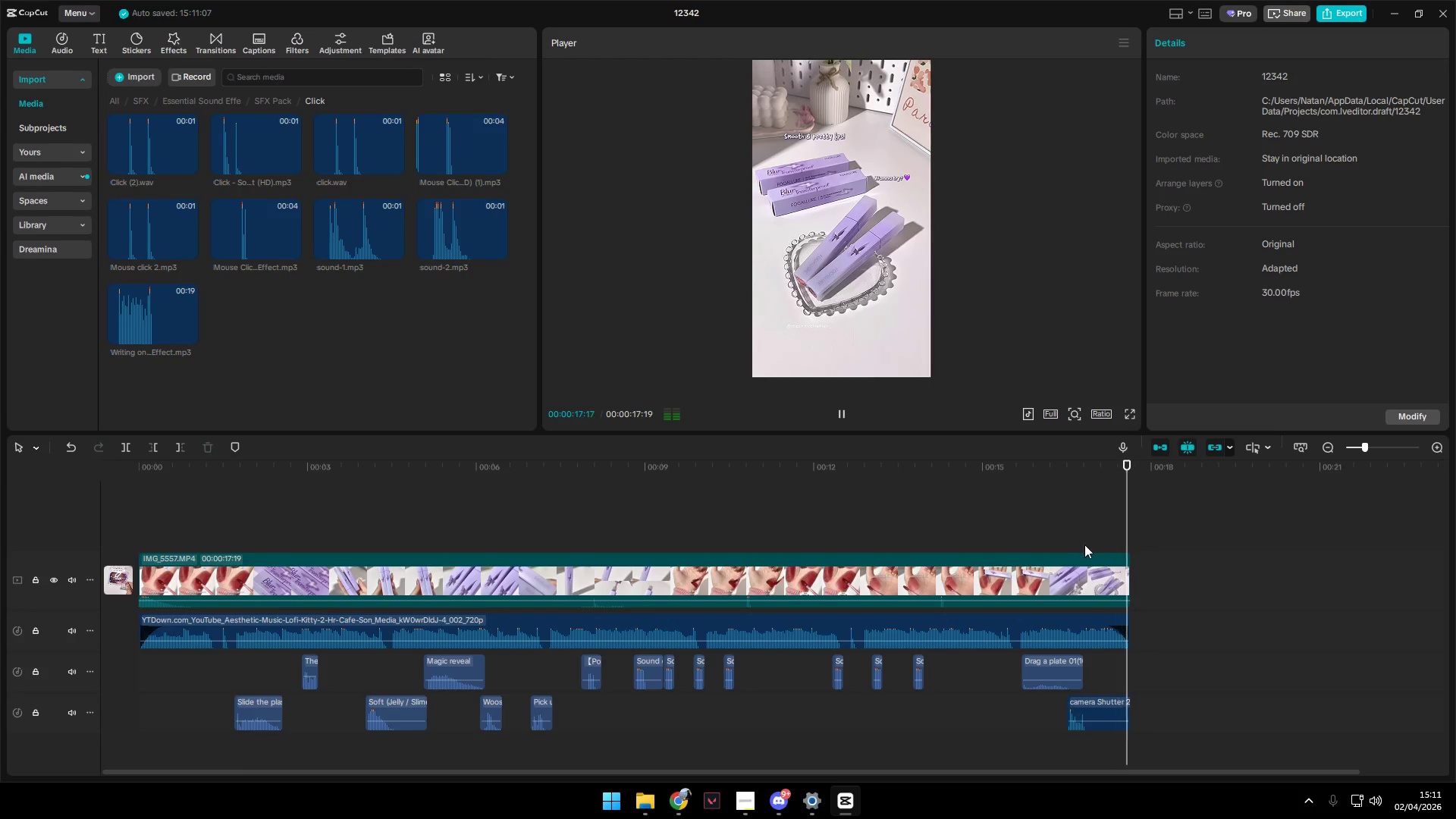 
left_click([999, 541])
 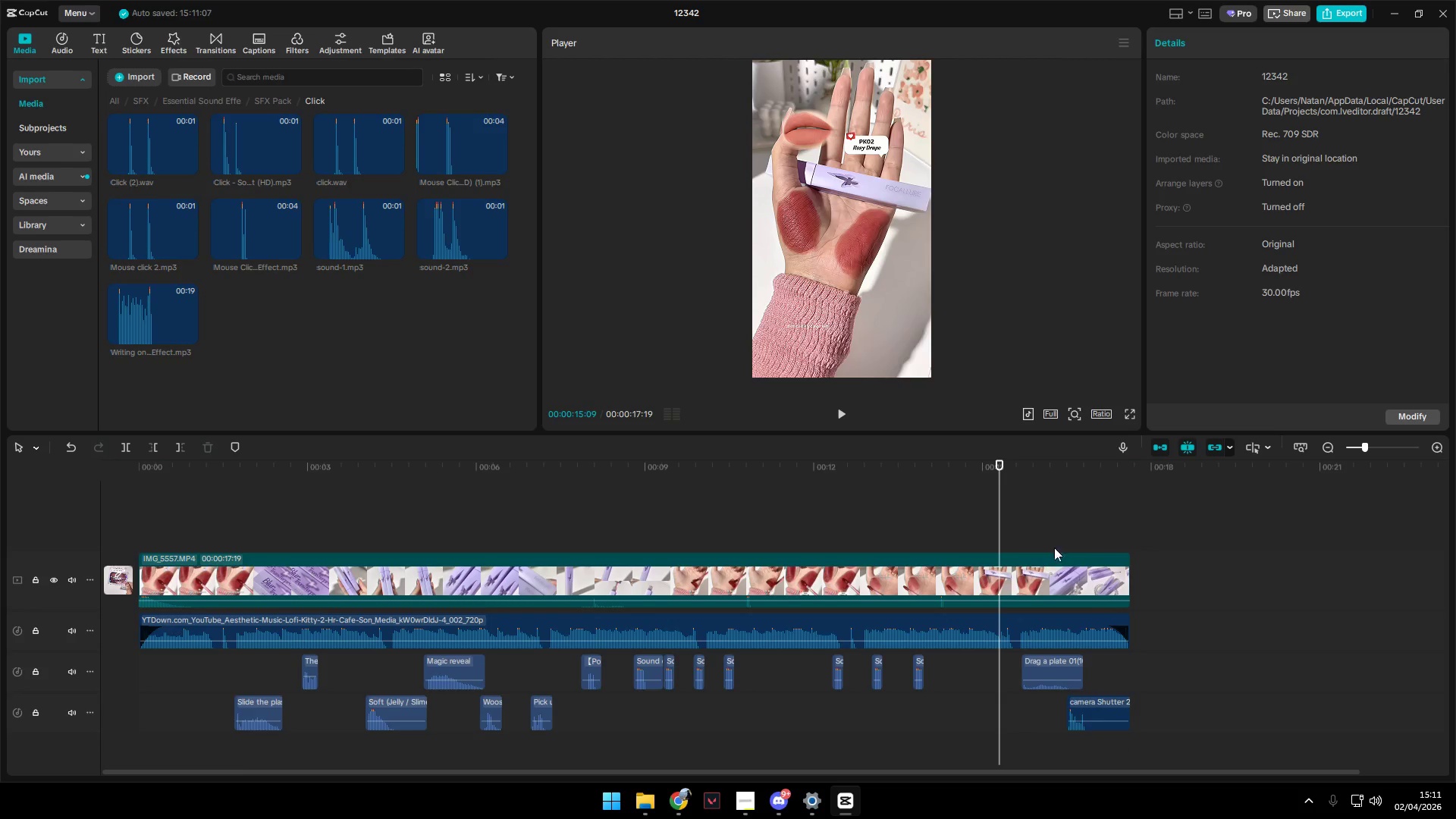 
key(Space)
 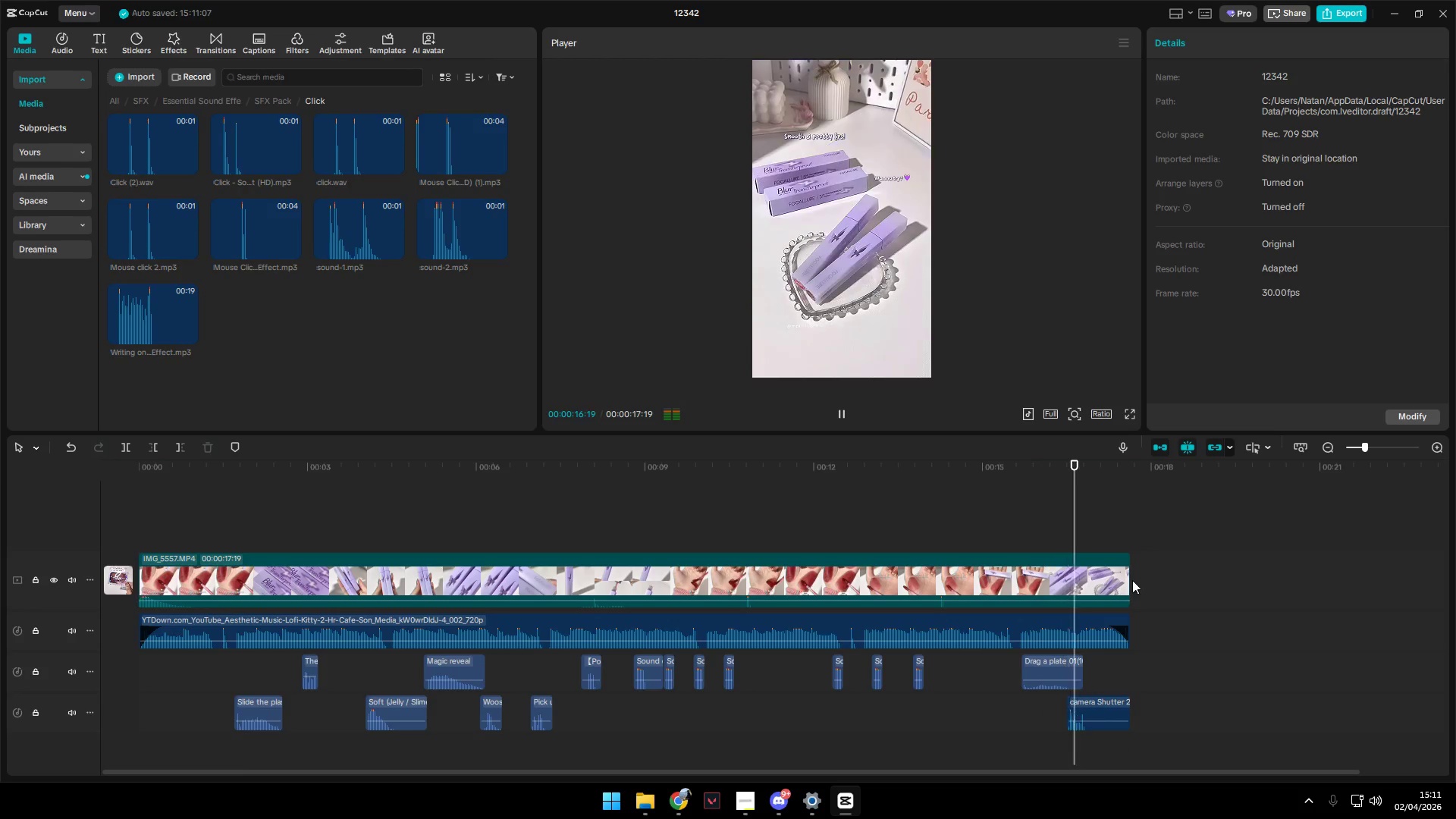 
key(Space)
 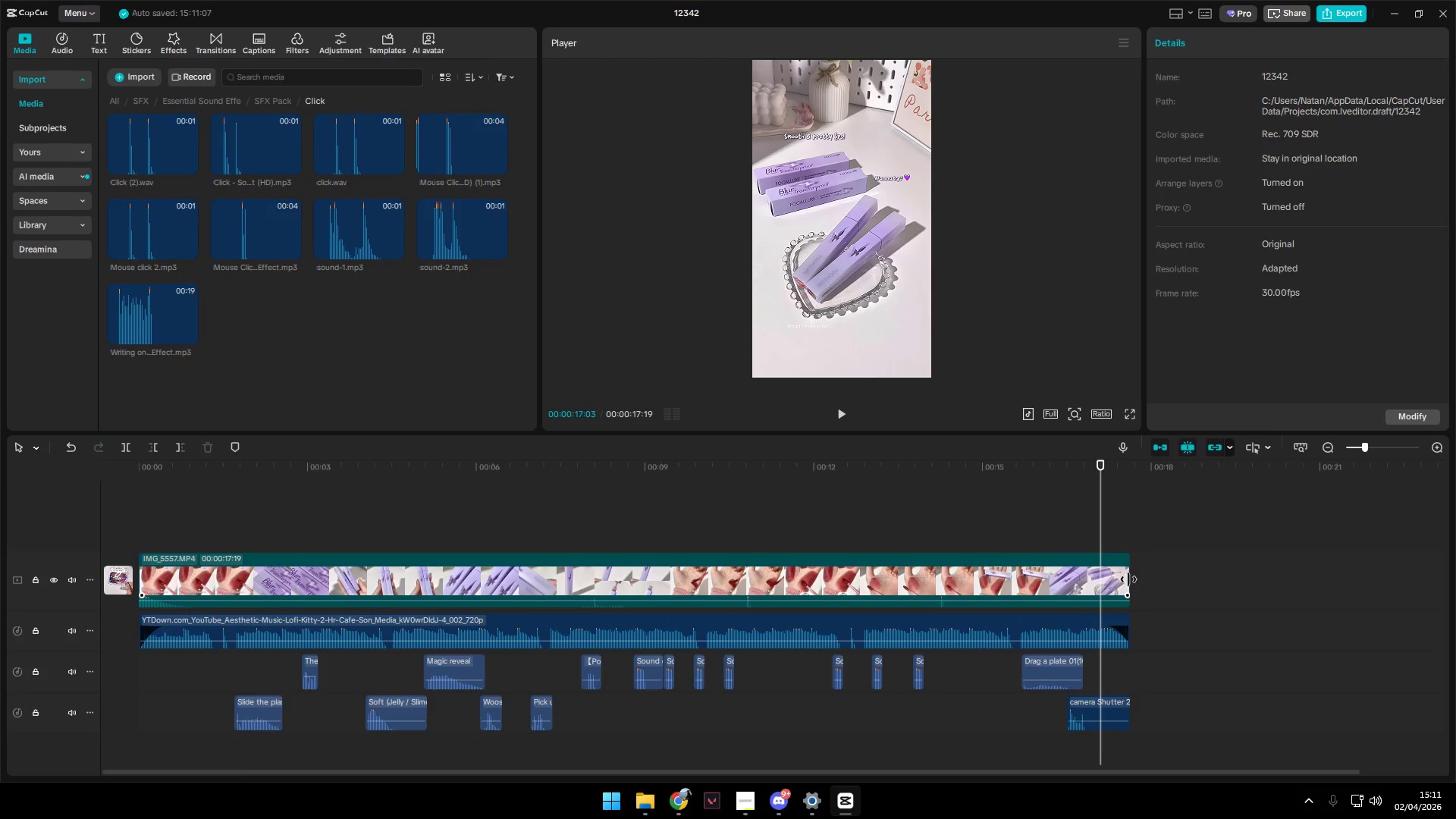 
key(Space)
 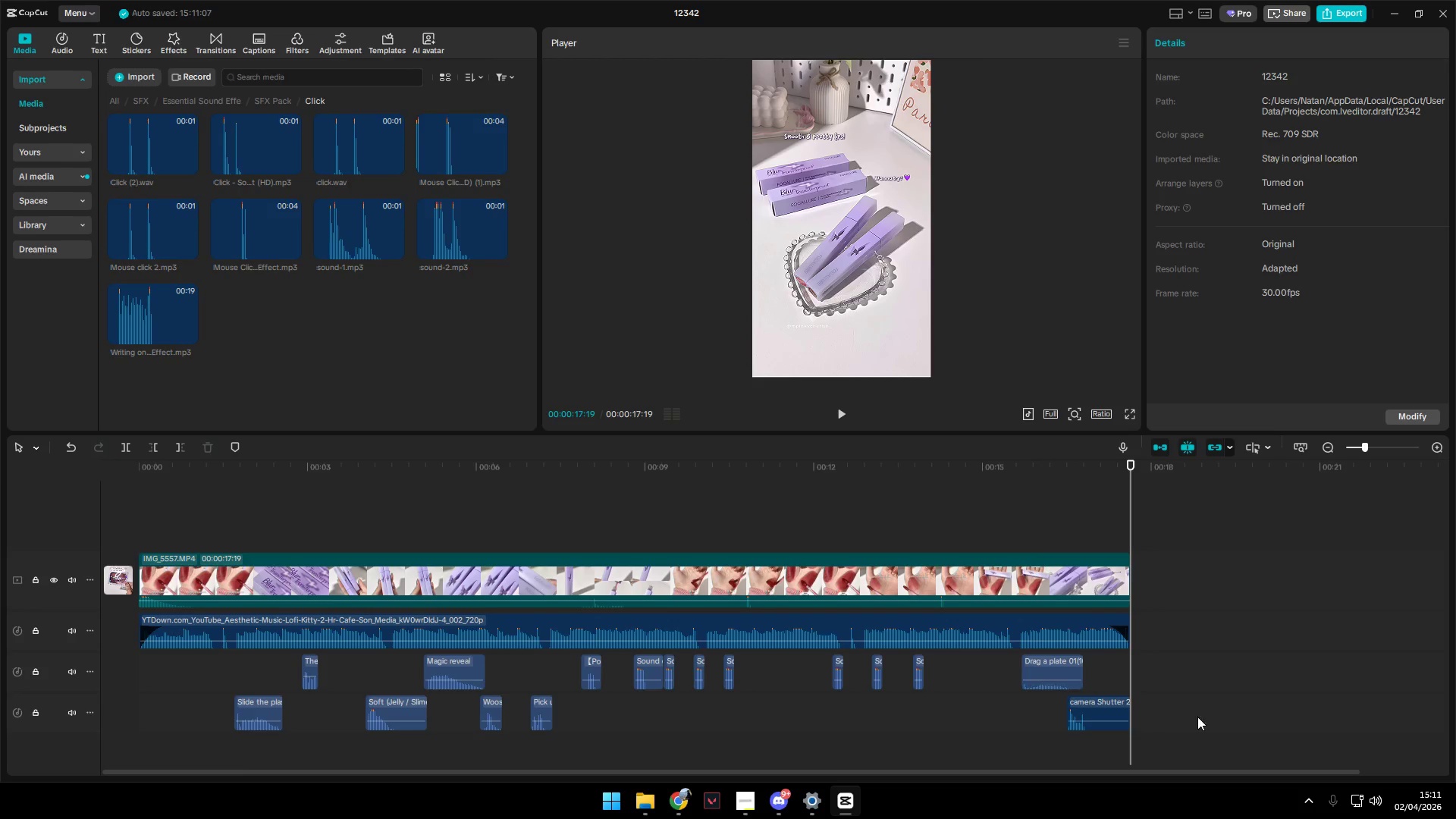 
hold_key(key=ControlLeft, duration=0.5)
left_click([191, 516])
 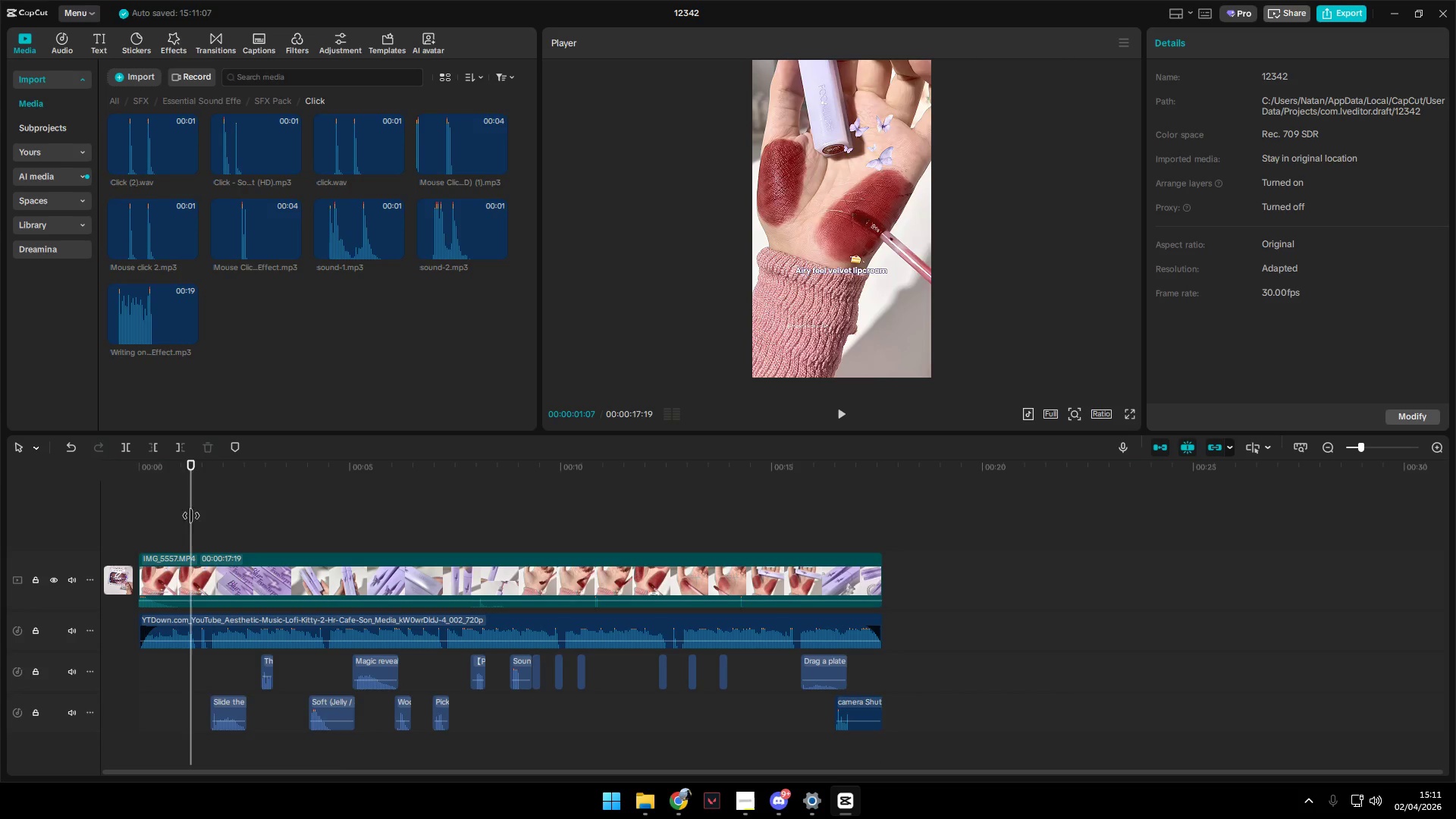 
scroll: coordinate [300, 525], scroll_direction: down, amount: 5.0
 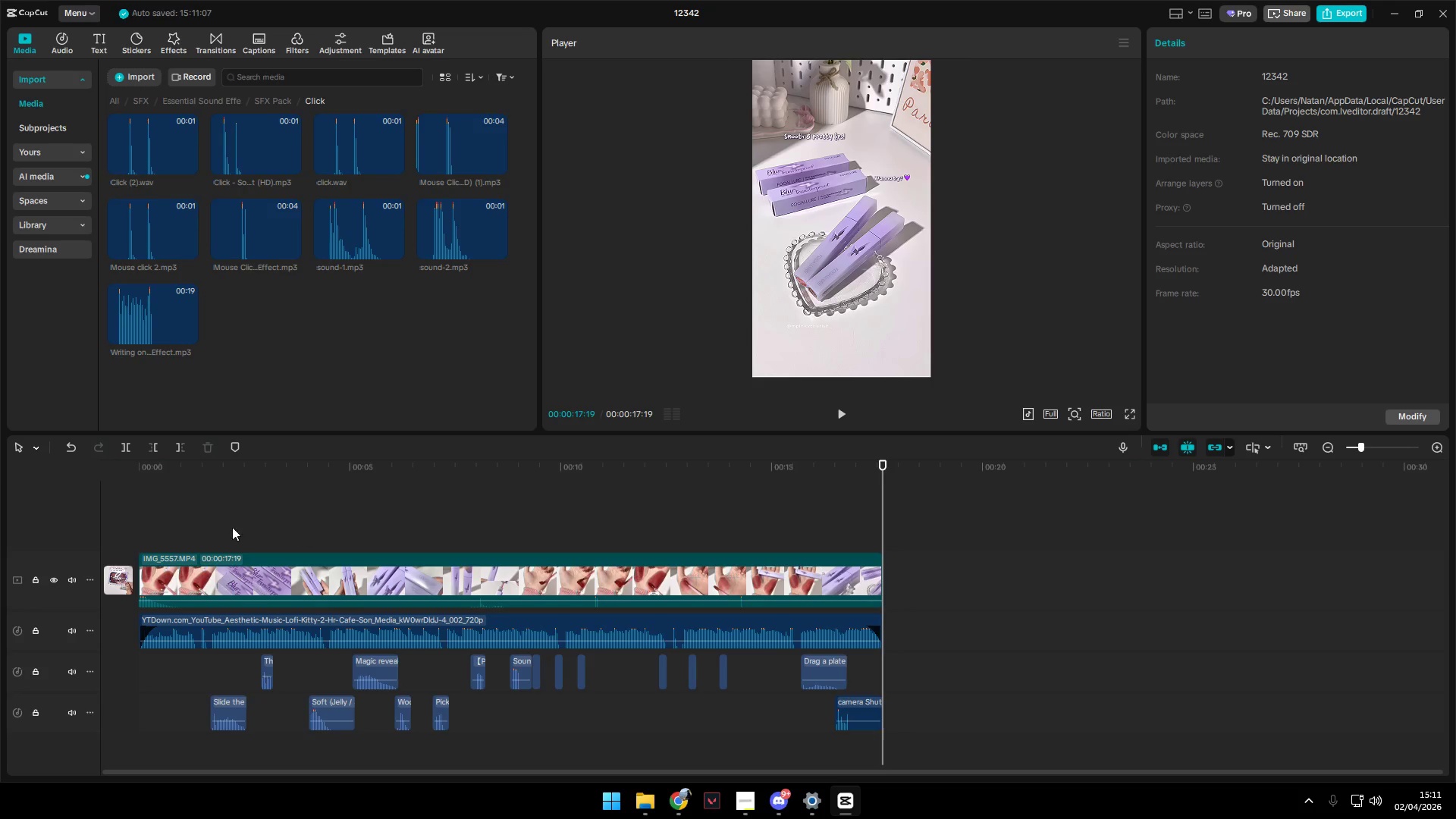 
left_click_drag(start_coordinate=[191, 516], to_coordinate=[33, 508])
 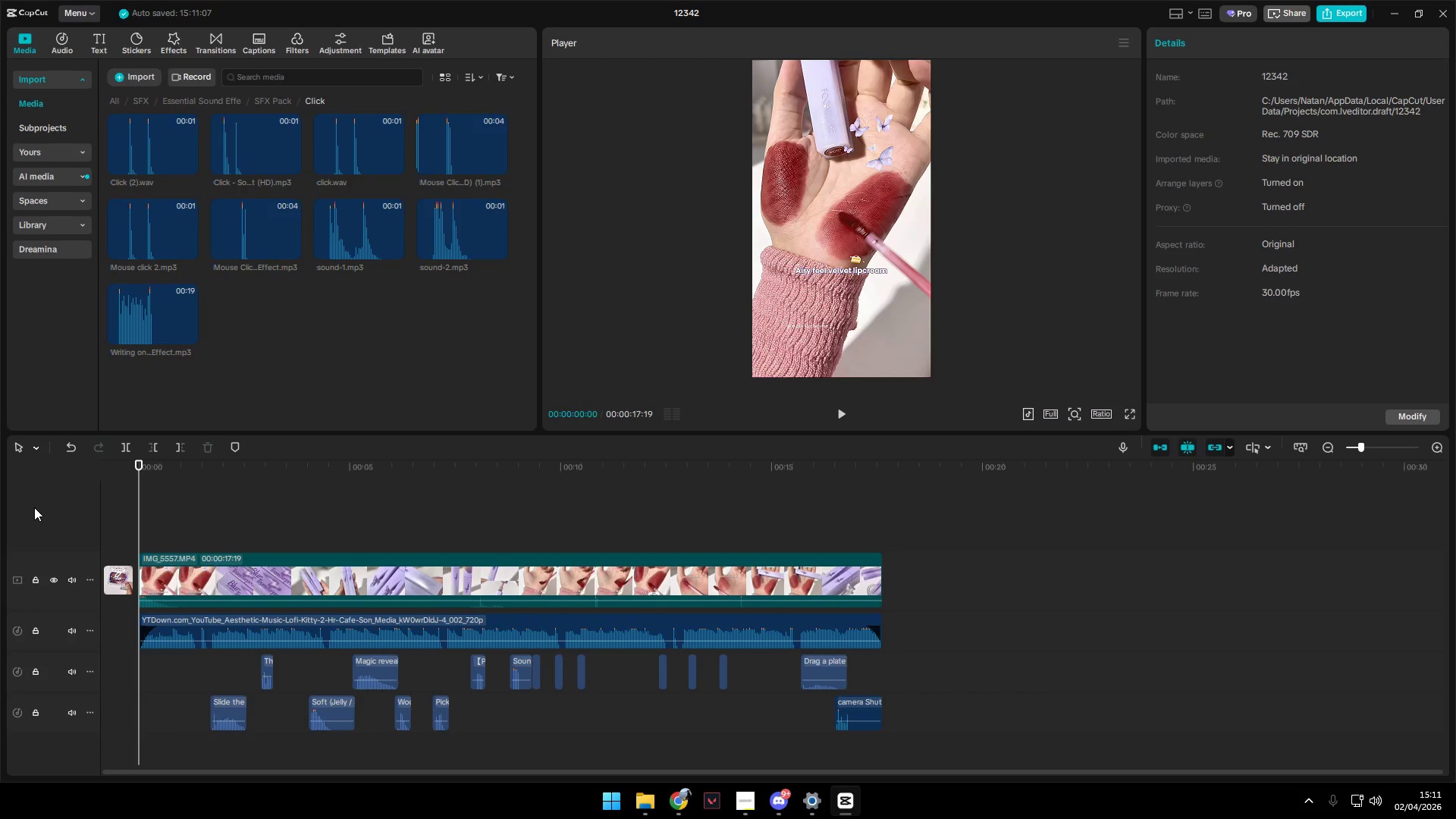 
key(Space)
 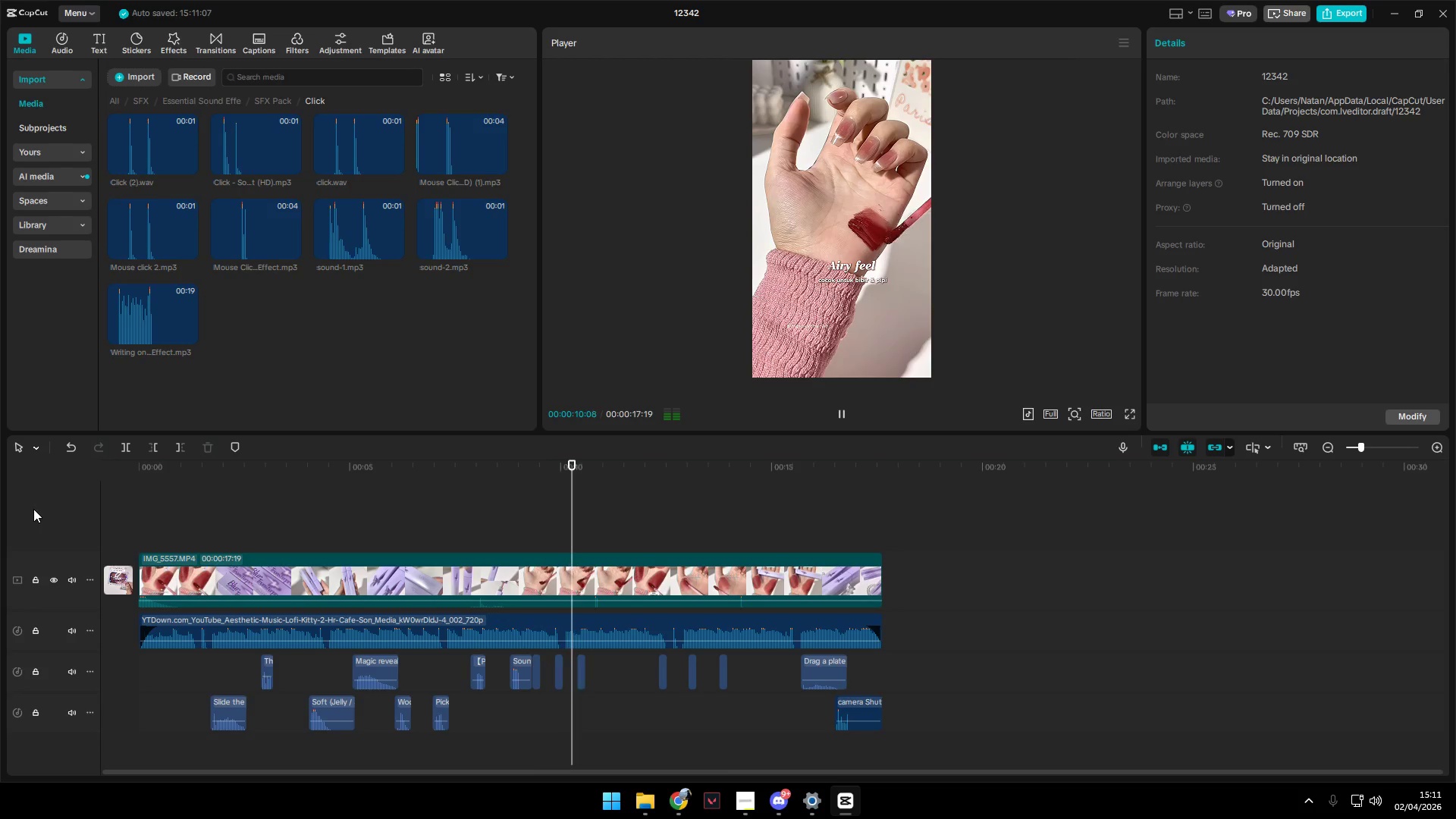 
wait(15.36)
 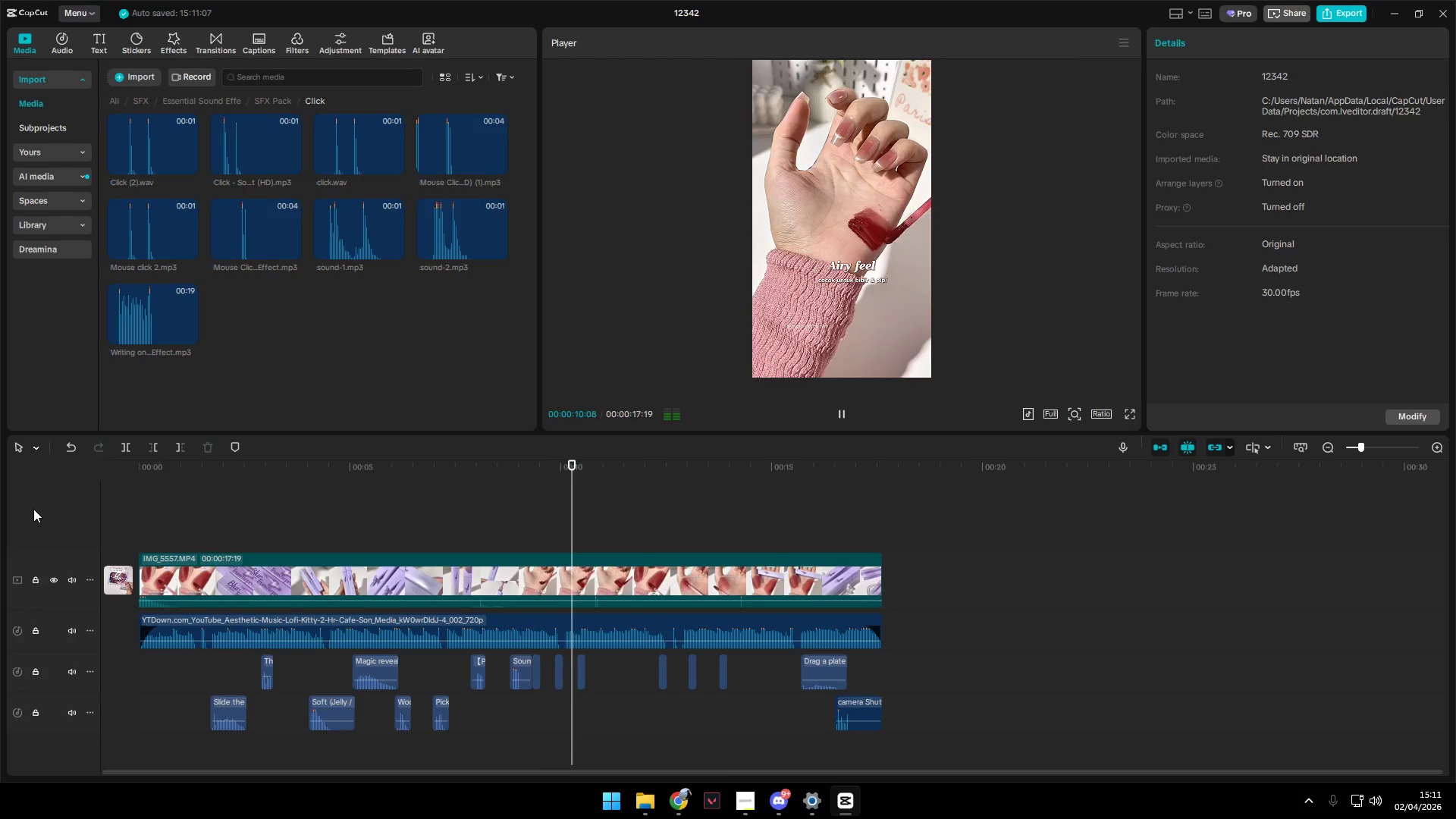 
key(Space)
 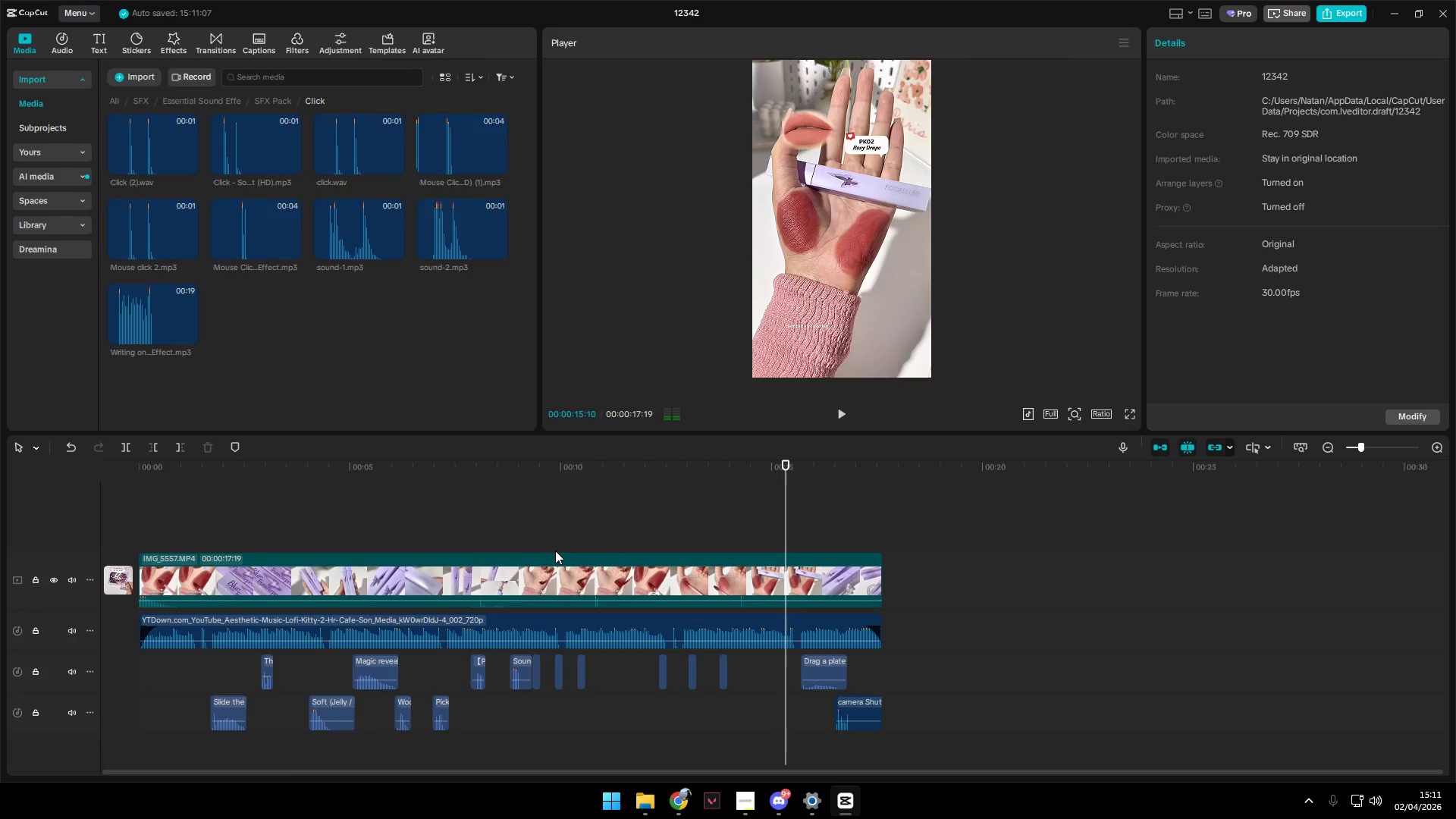 
double_click([531, 544])
 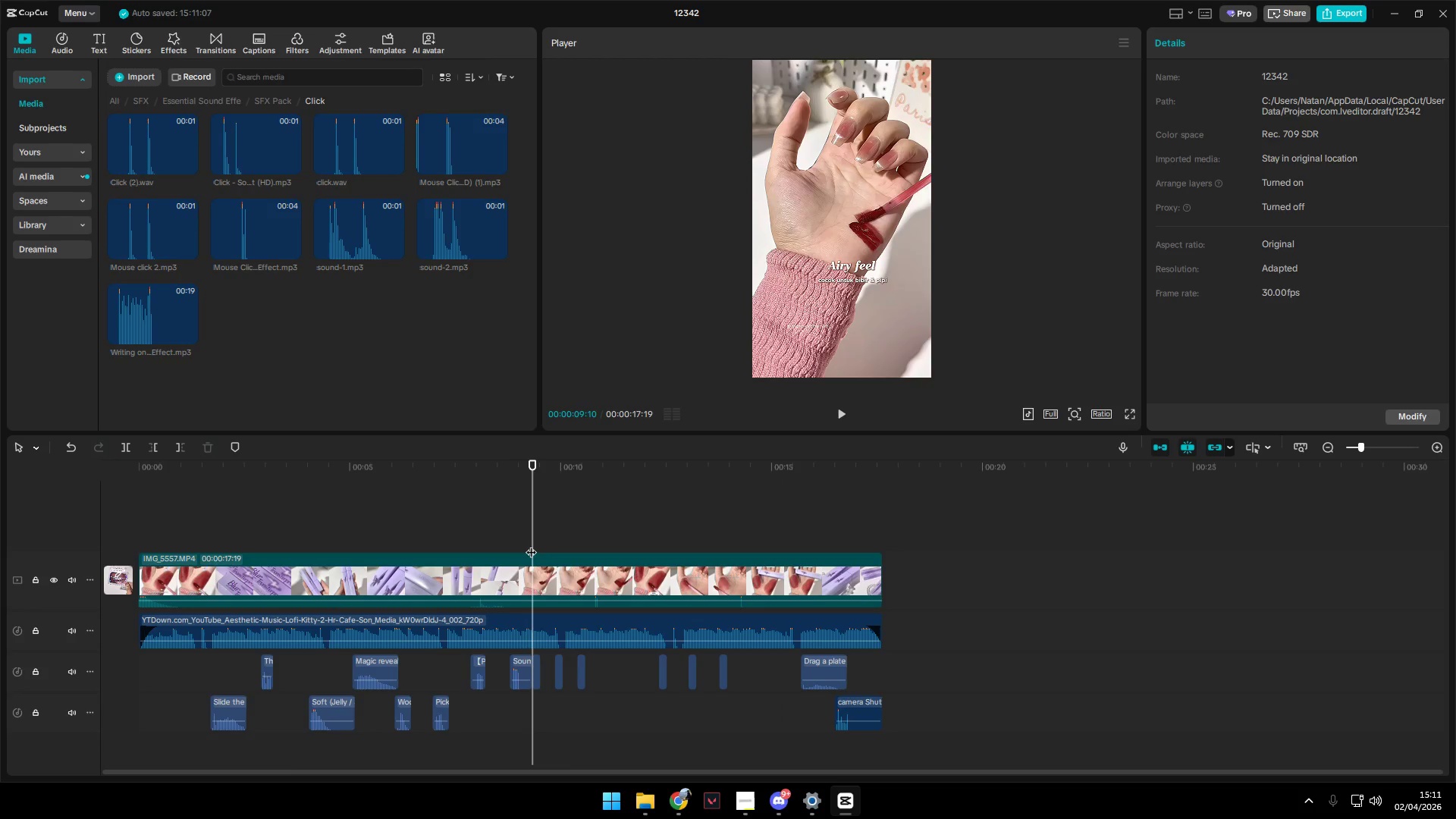 
key(Space)
 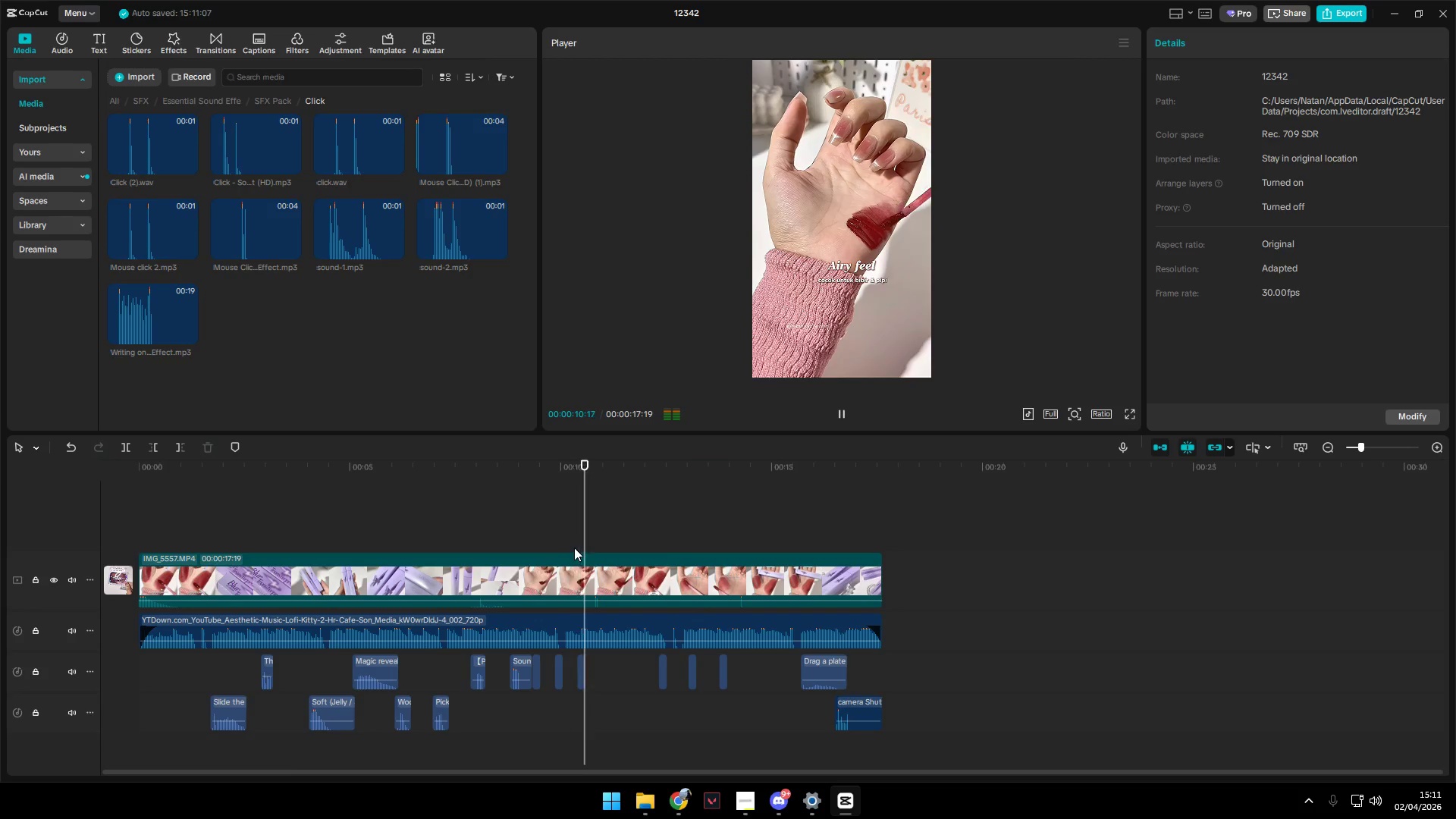 
key(Space)
 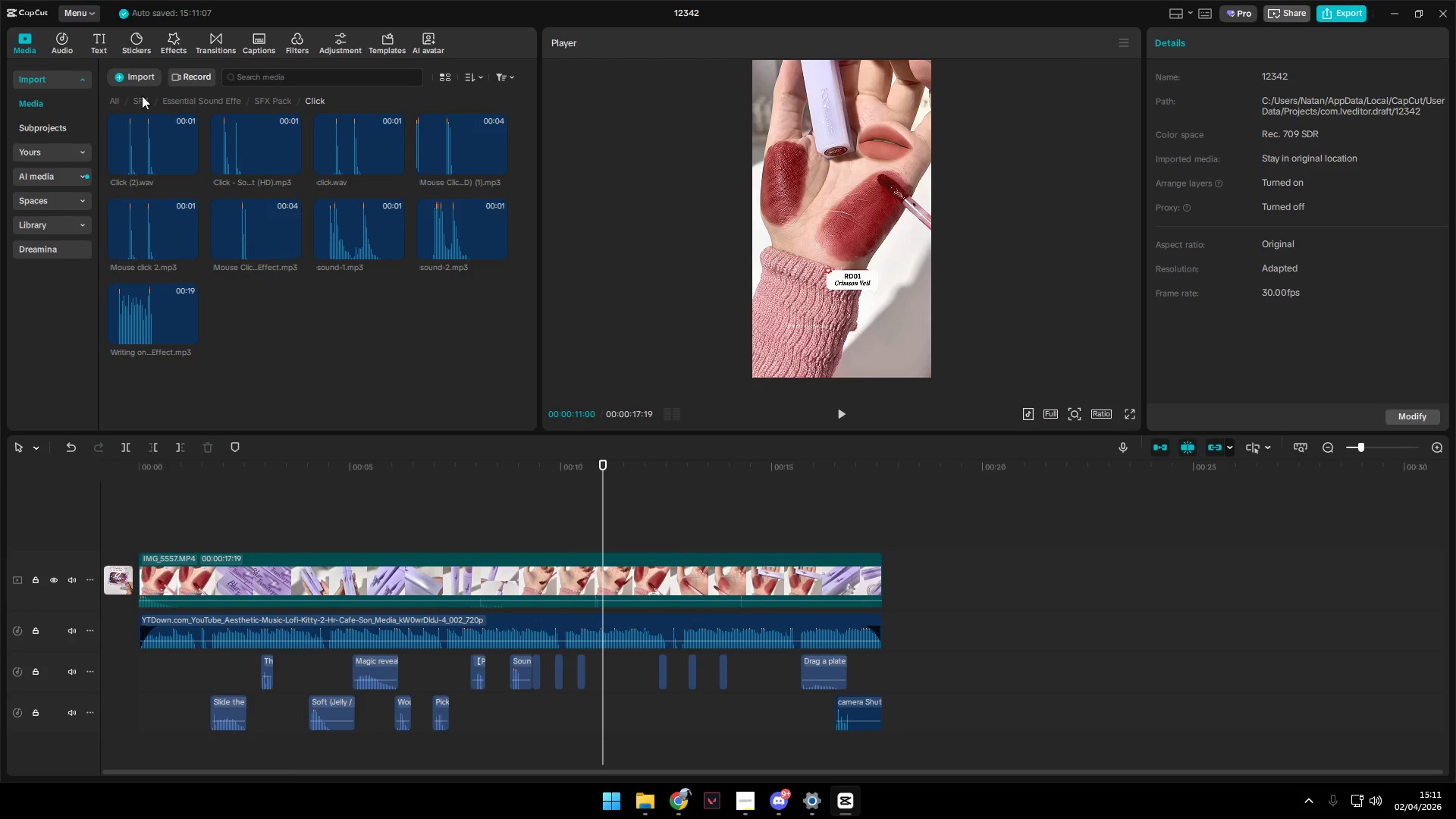 
left_click([108, 101])
 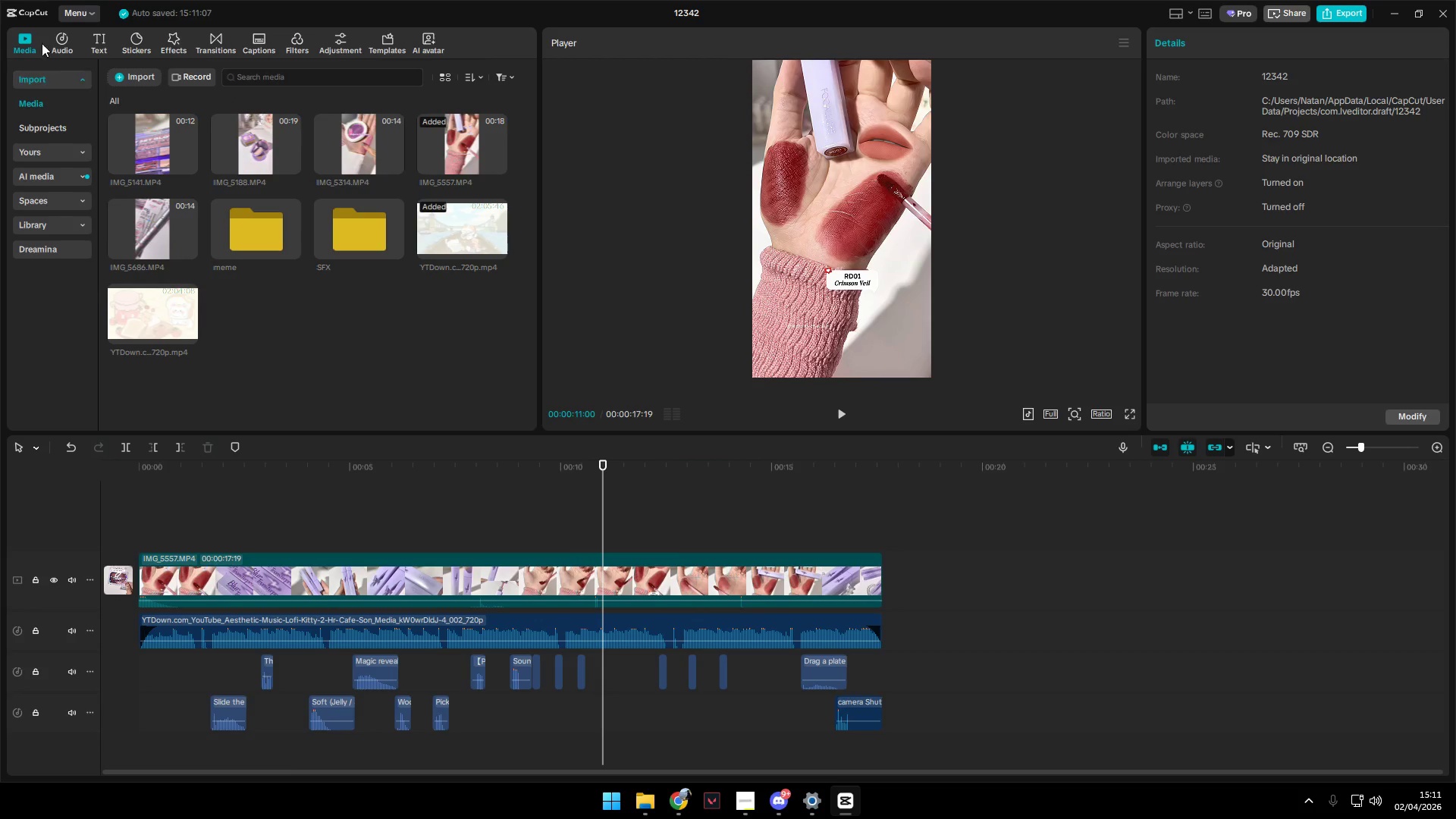 
left_click([71, 42])
 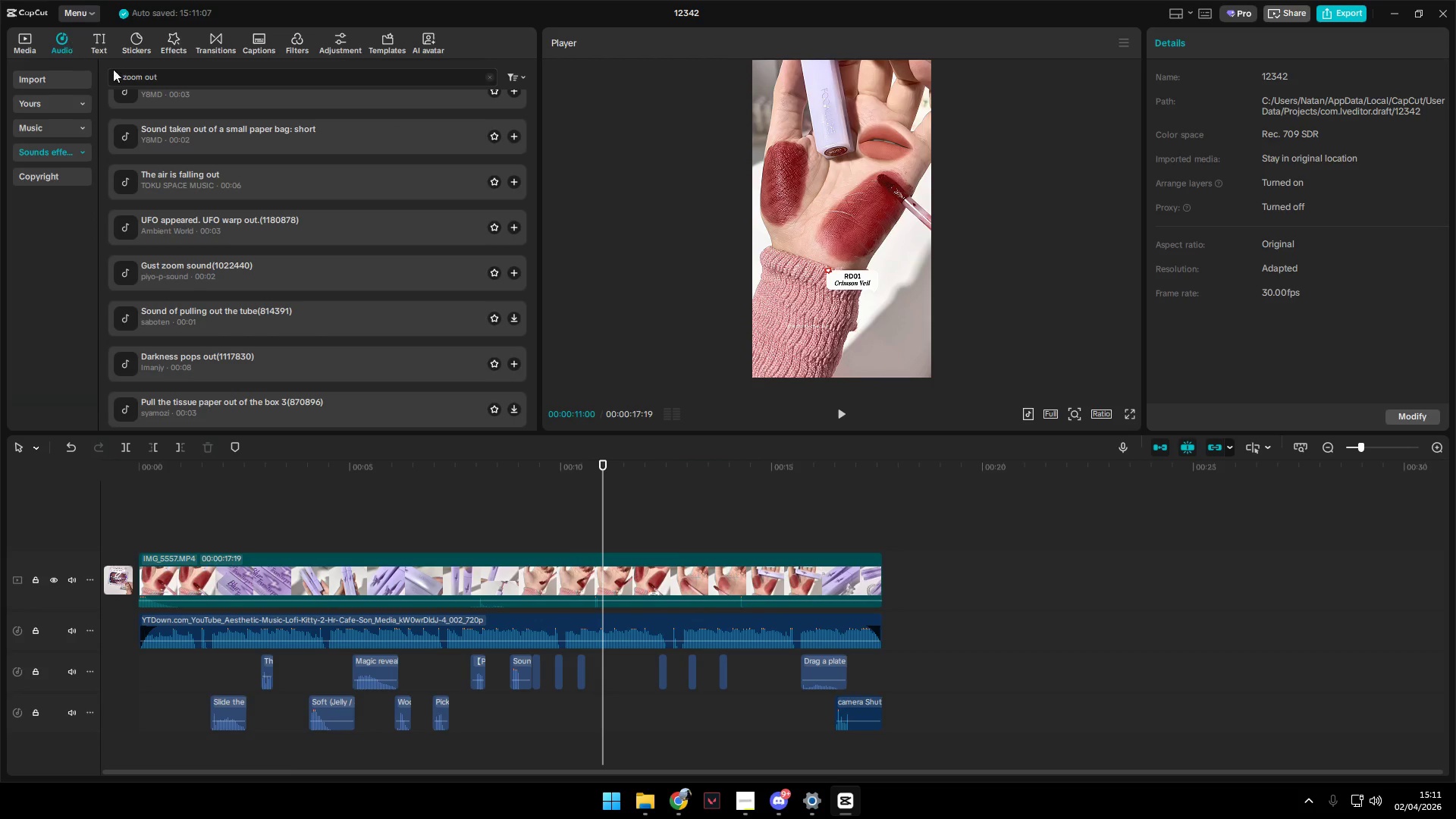 
left_click([146, 71])
 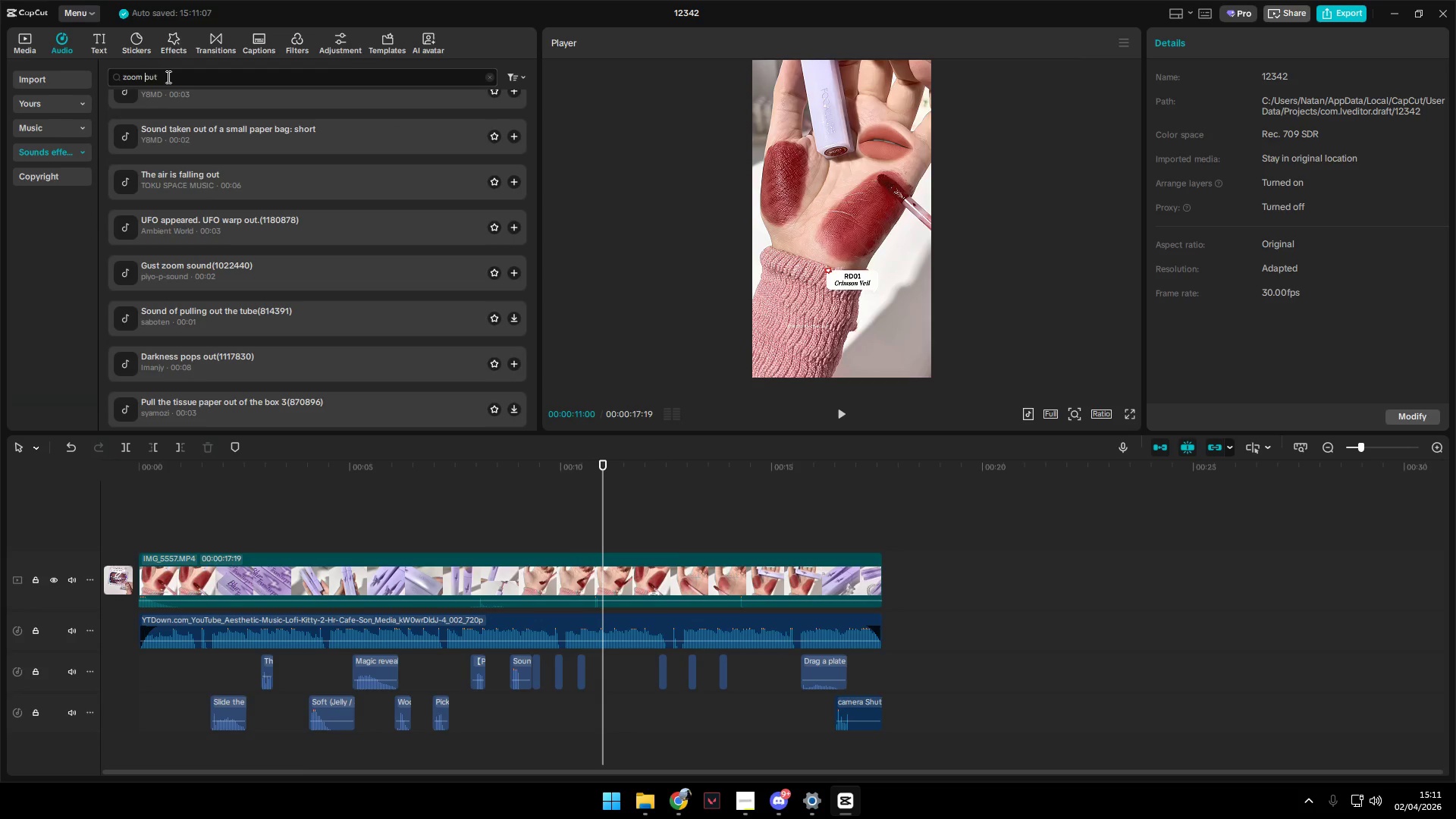 
left_click_drag(start_coordinate=[190, 77], to_coordinate=[57, 74])
 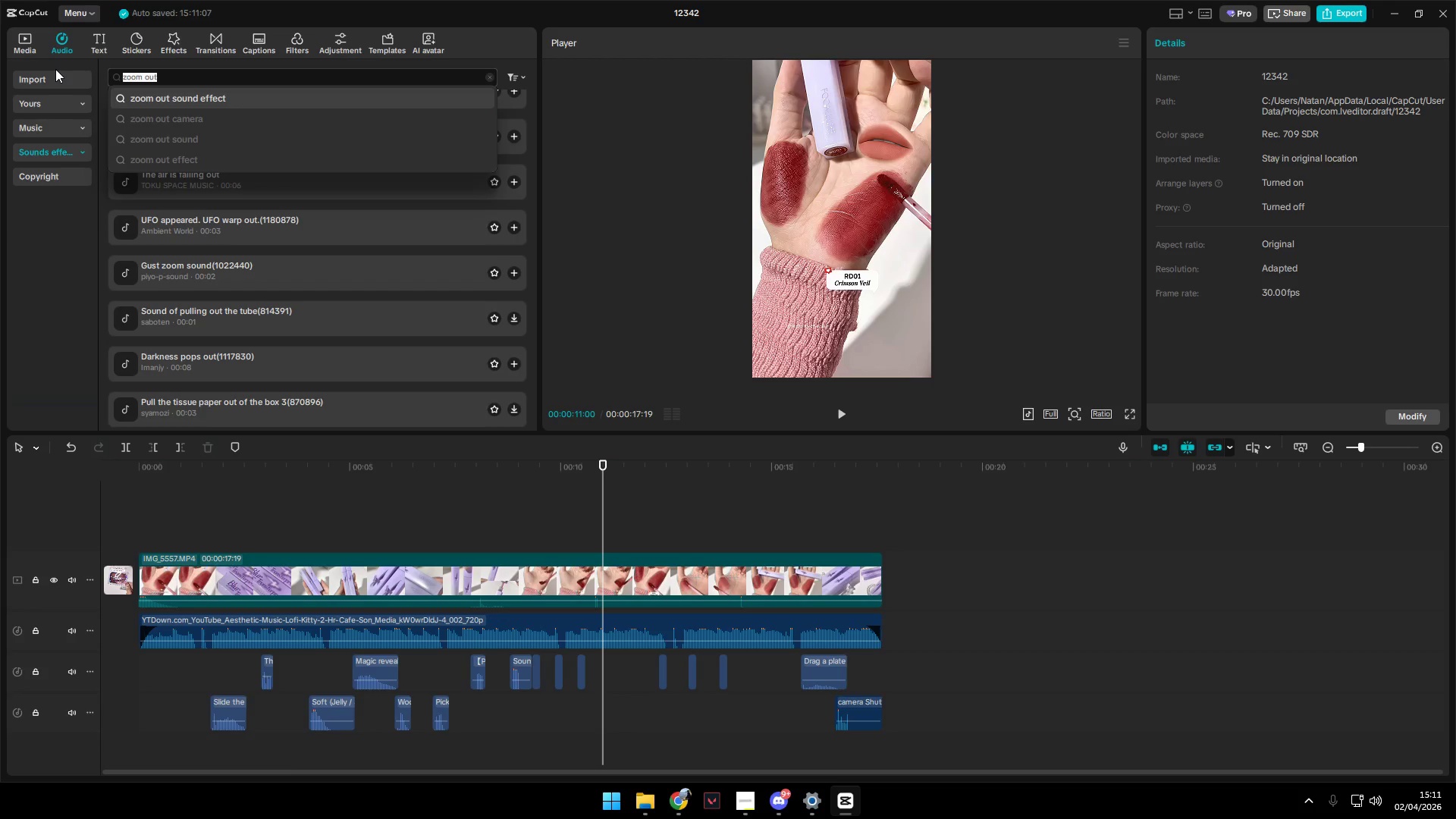 
type(slime)
 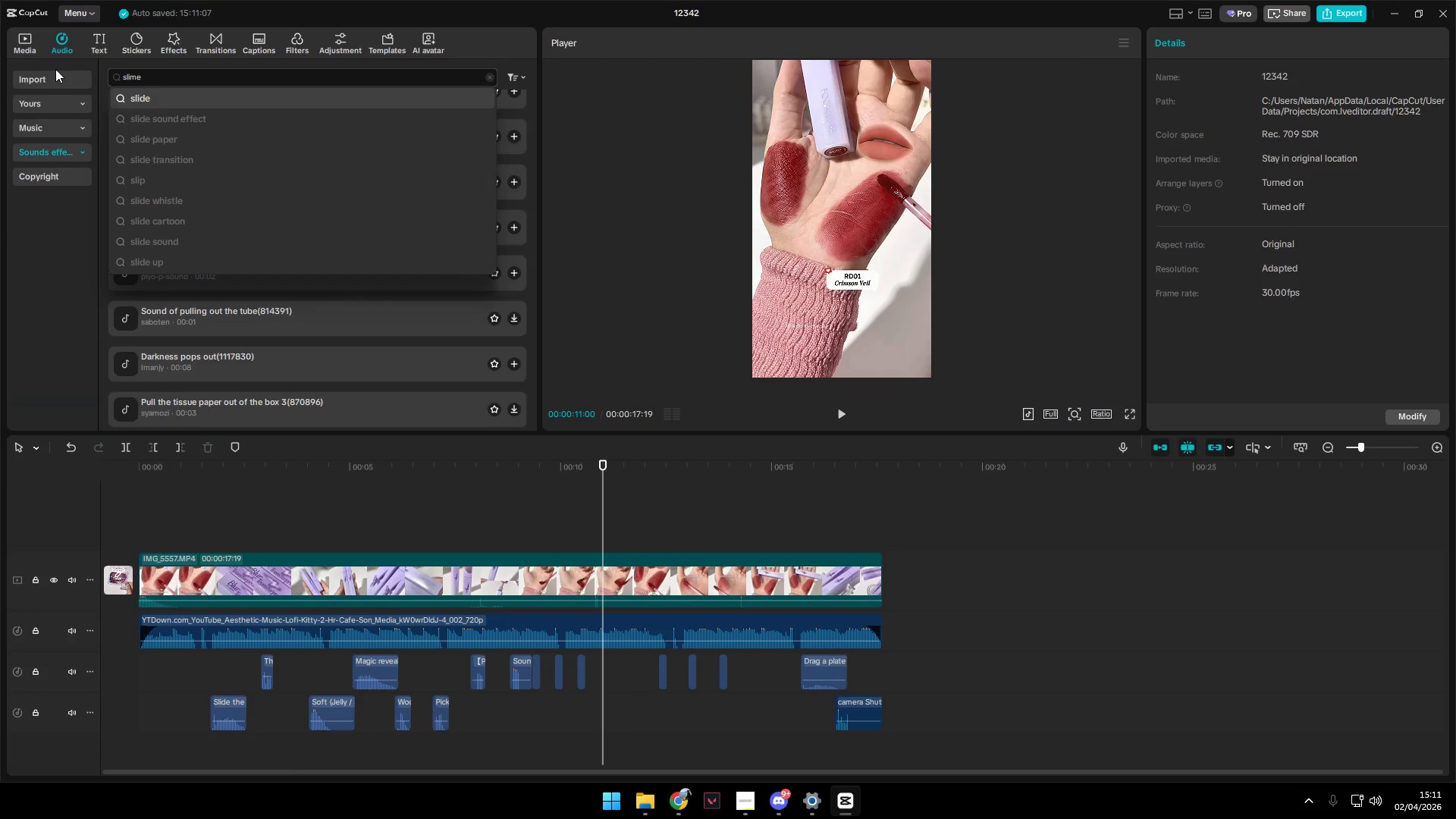 
key(Enter)
 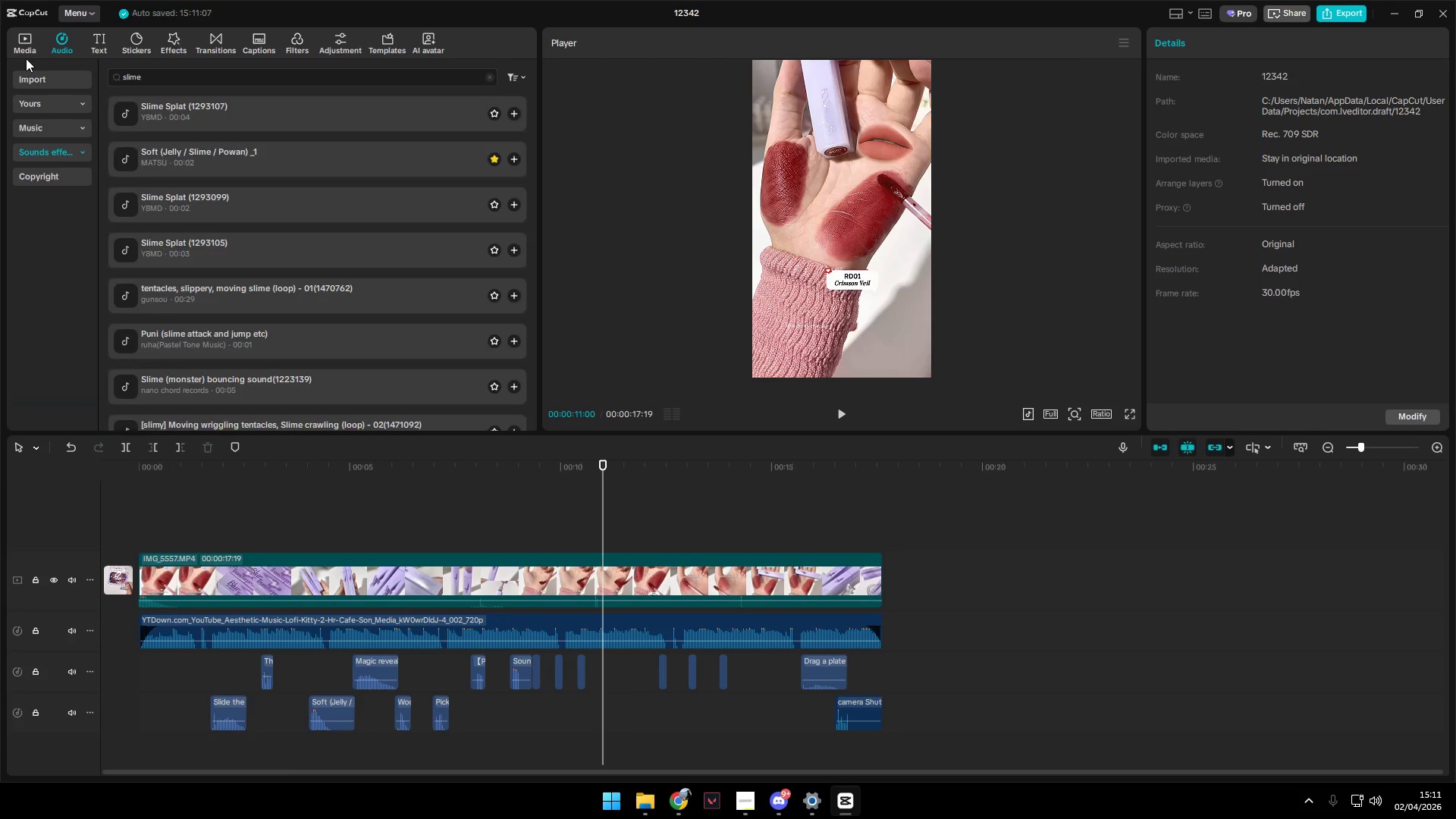 
left_click([196, 115])
 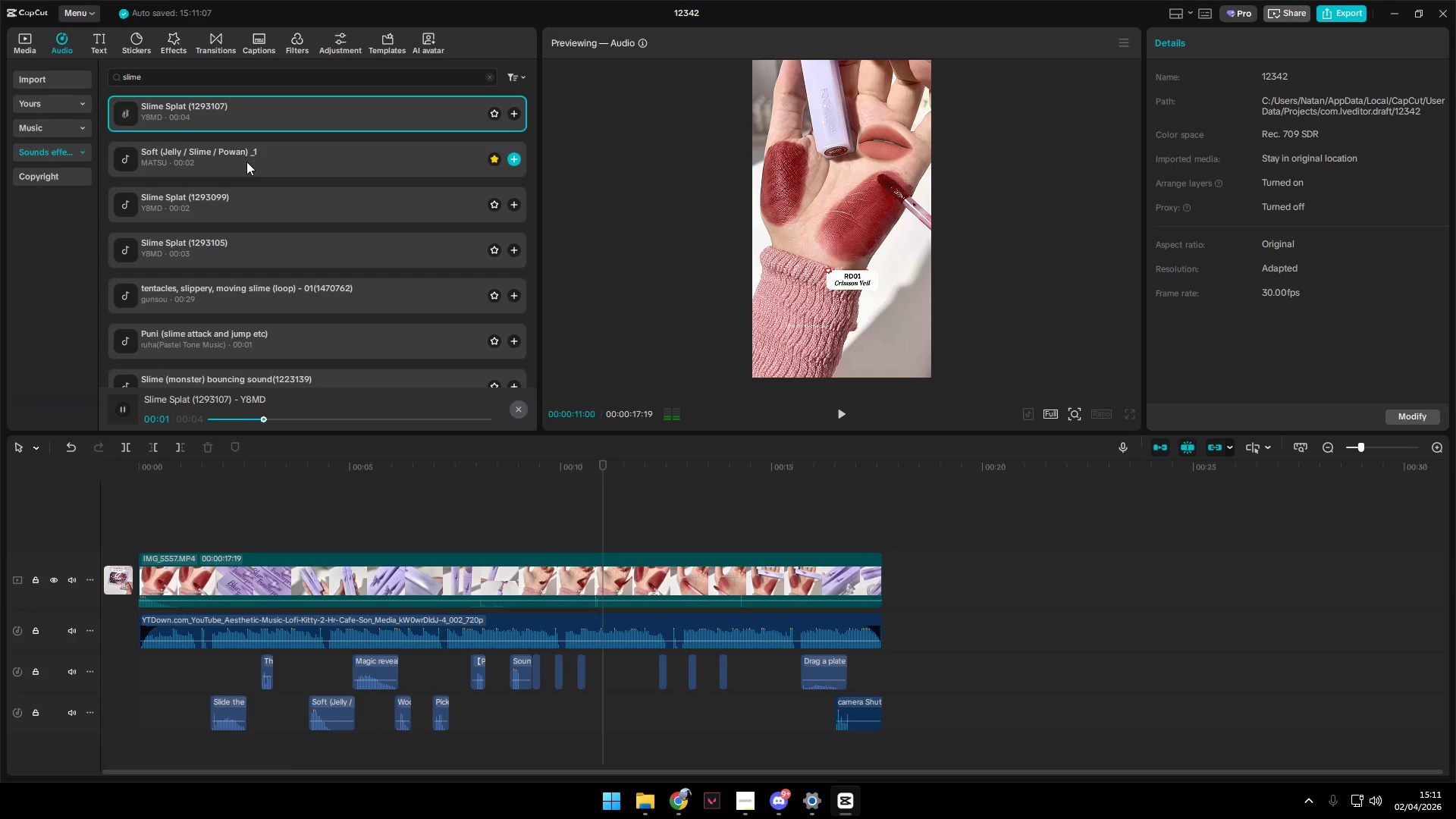 
left_click([246, 162])
 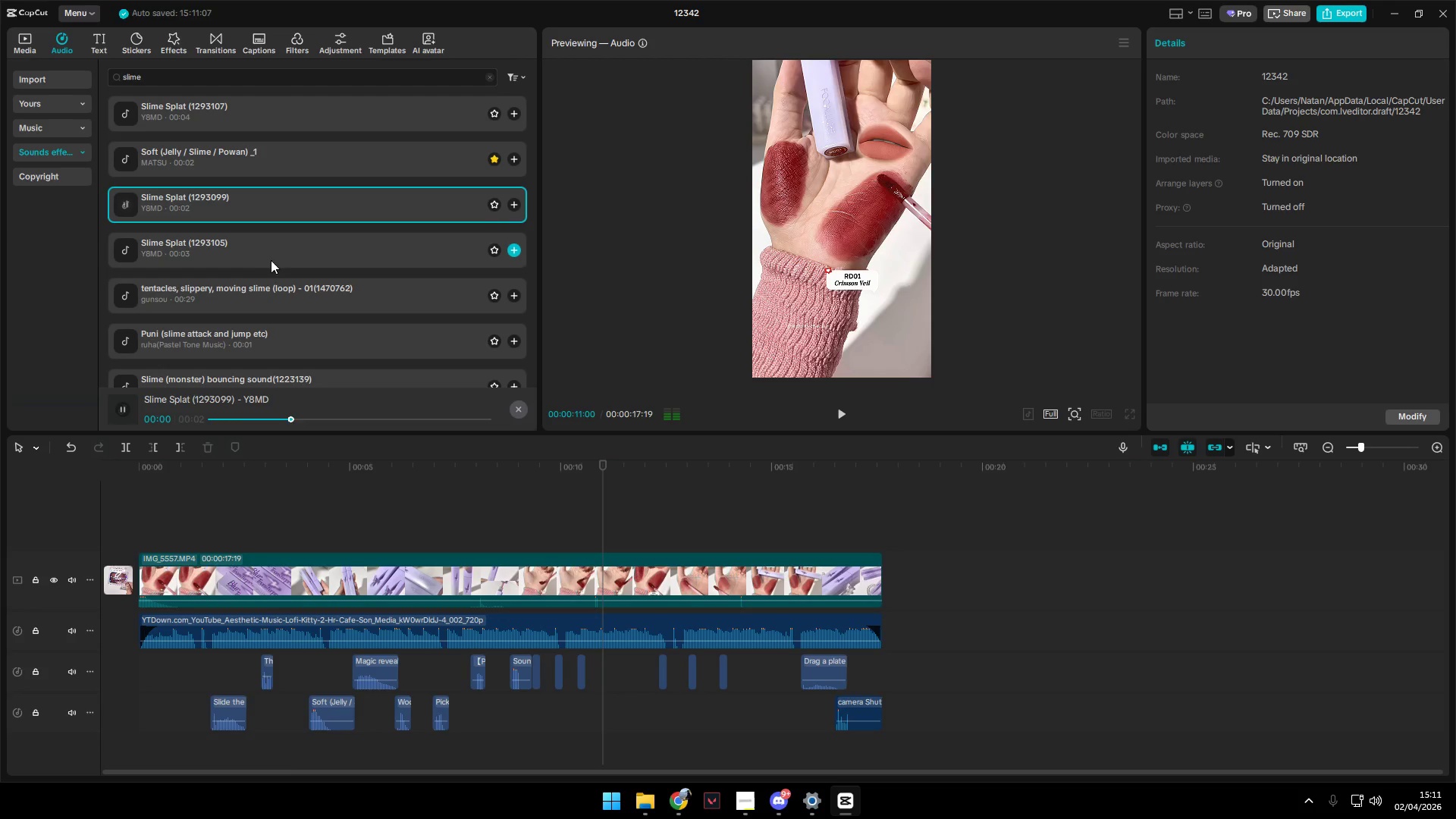 
left_click([264, 250])
 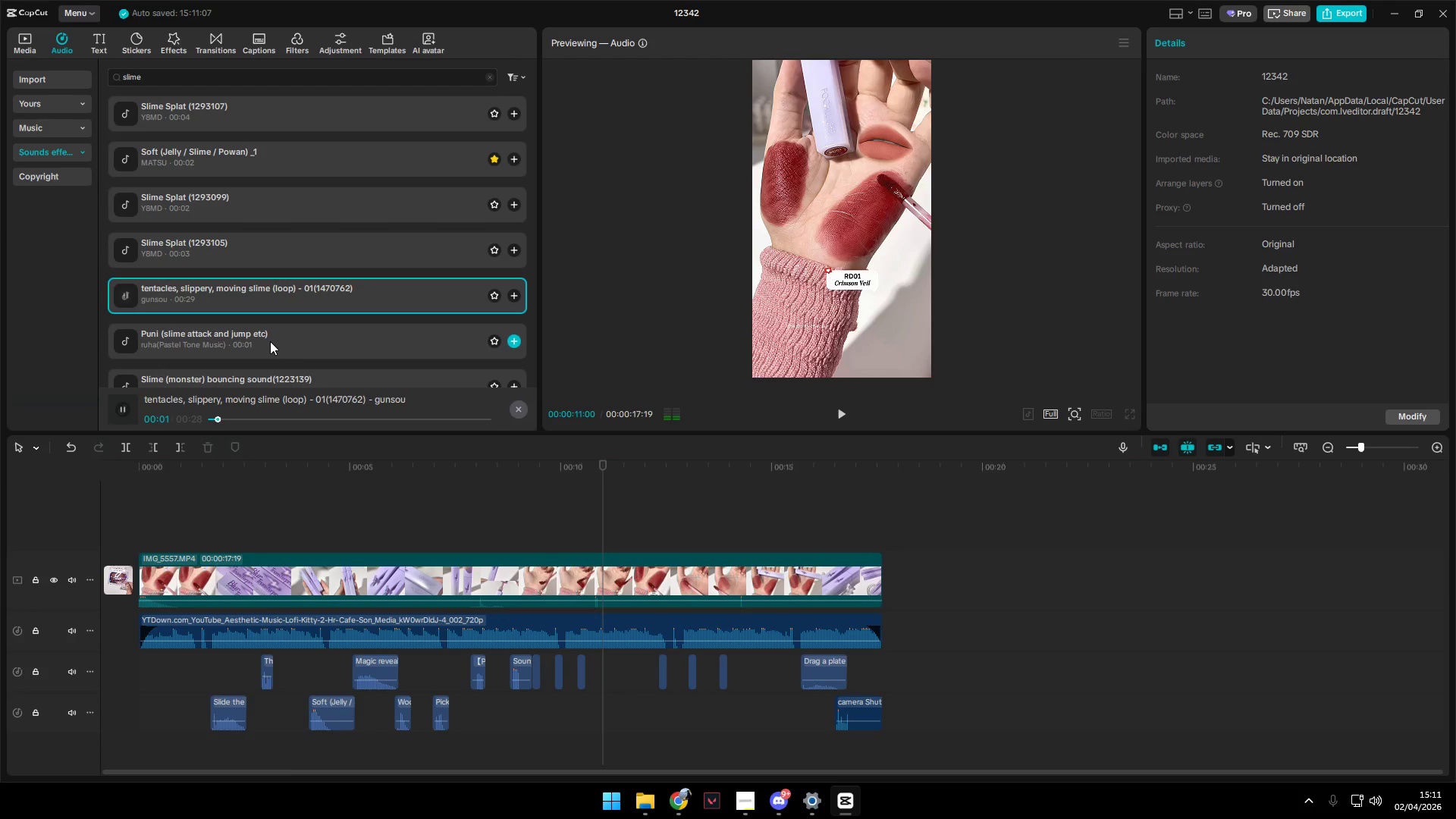 
left_click([275, 325])
 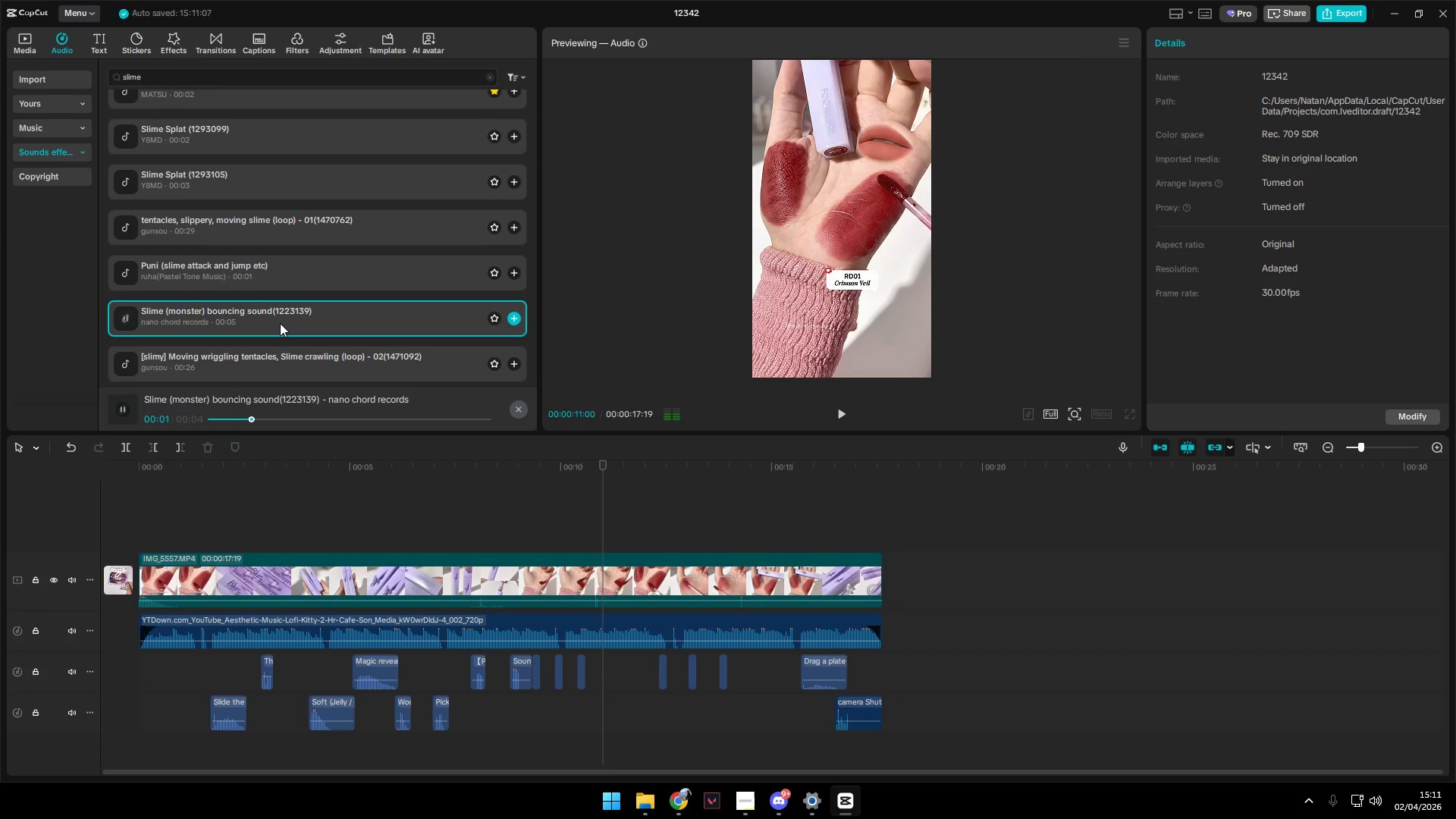 
scroll: coordinate [284, 347], scroll_direction: down, amount: 1.0
 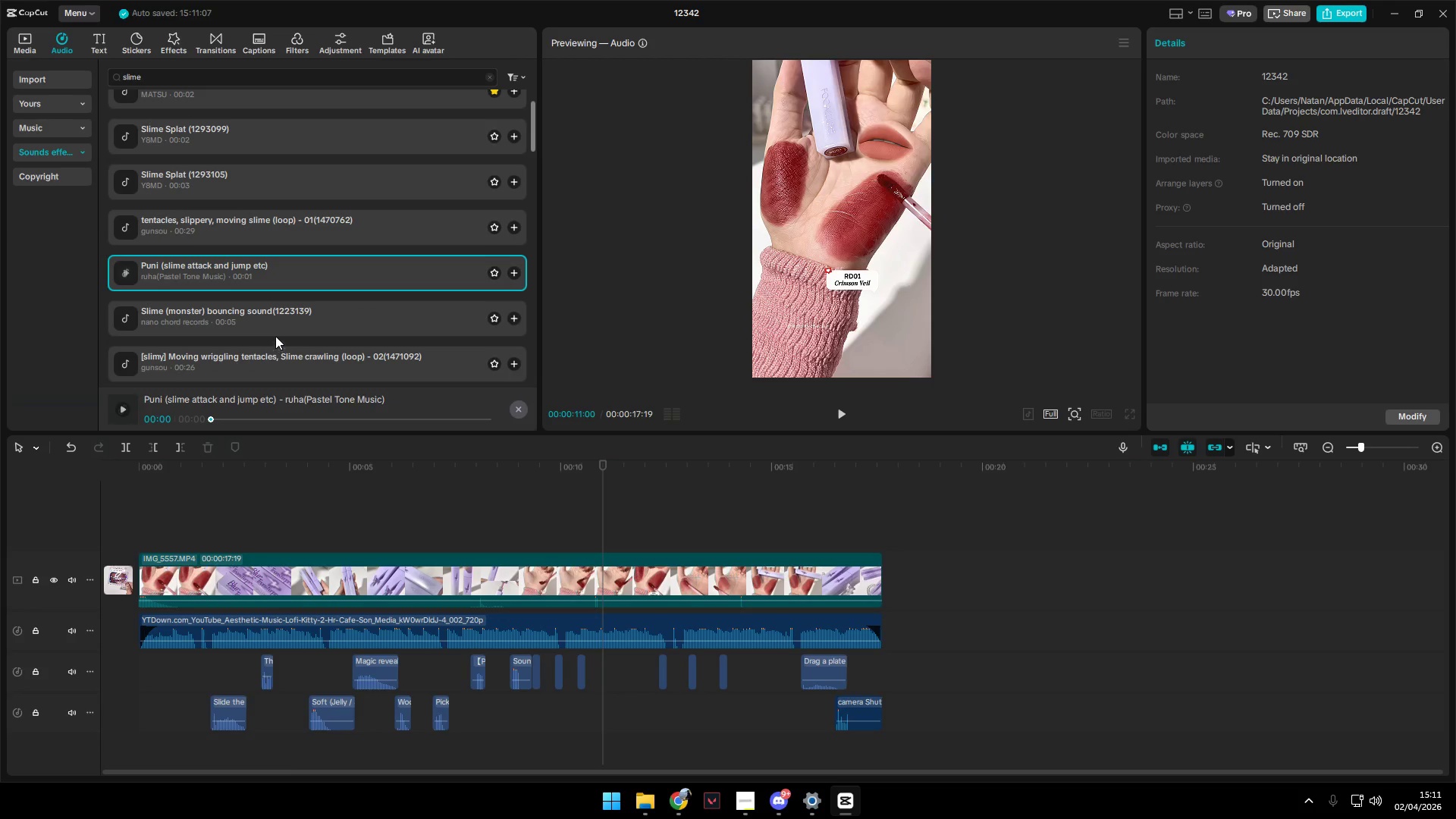 
left_click([226, 120])
 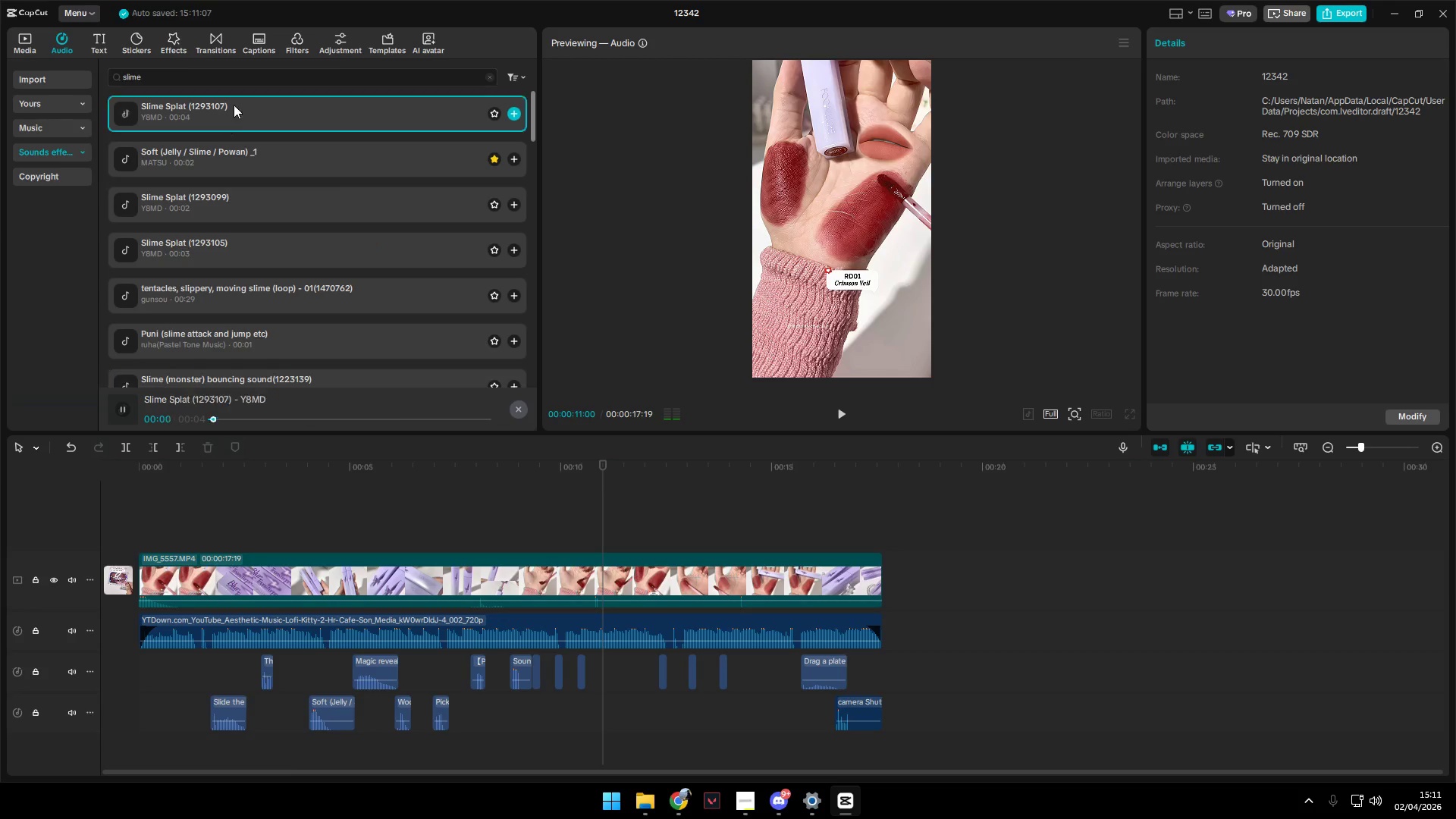 
scroll: coordinate [280, 313], scroll_direction: up, amount: 3.0
 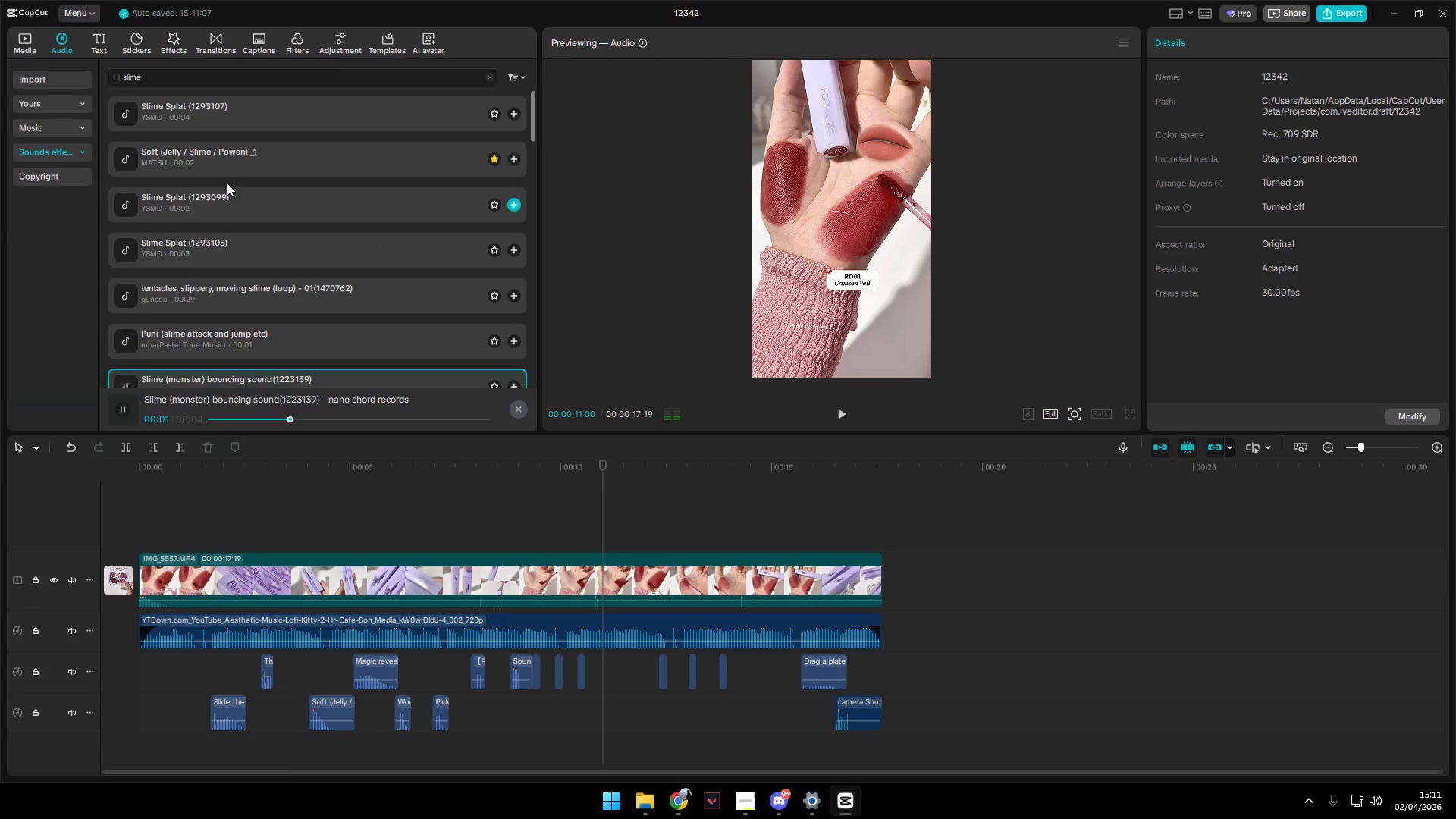 
left_click_drag(start_coordinate=[234, 106], to_coordinate=[572, 723])
 